 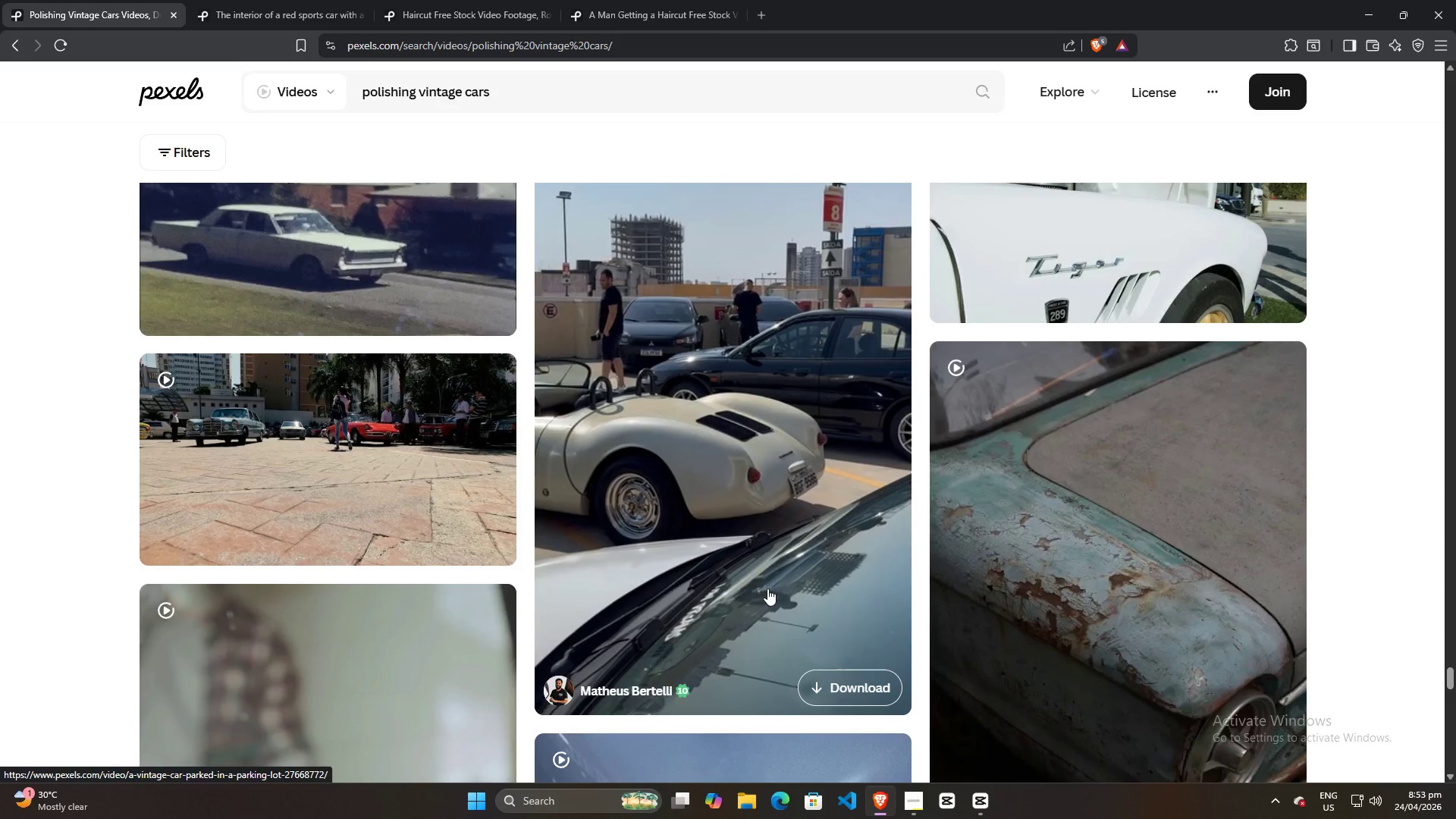 
scroll: coordinate [698, 519], scroll_direction: down, amount: 13.0
 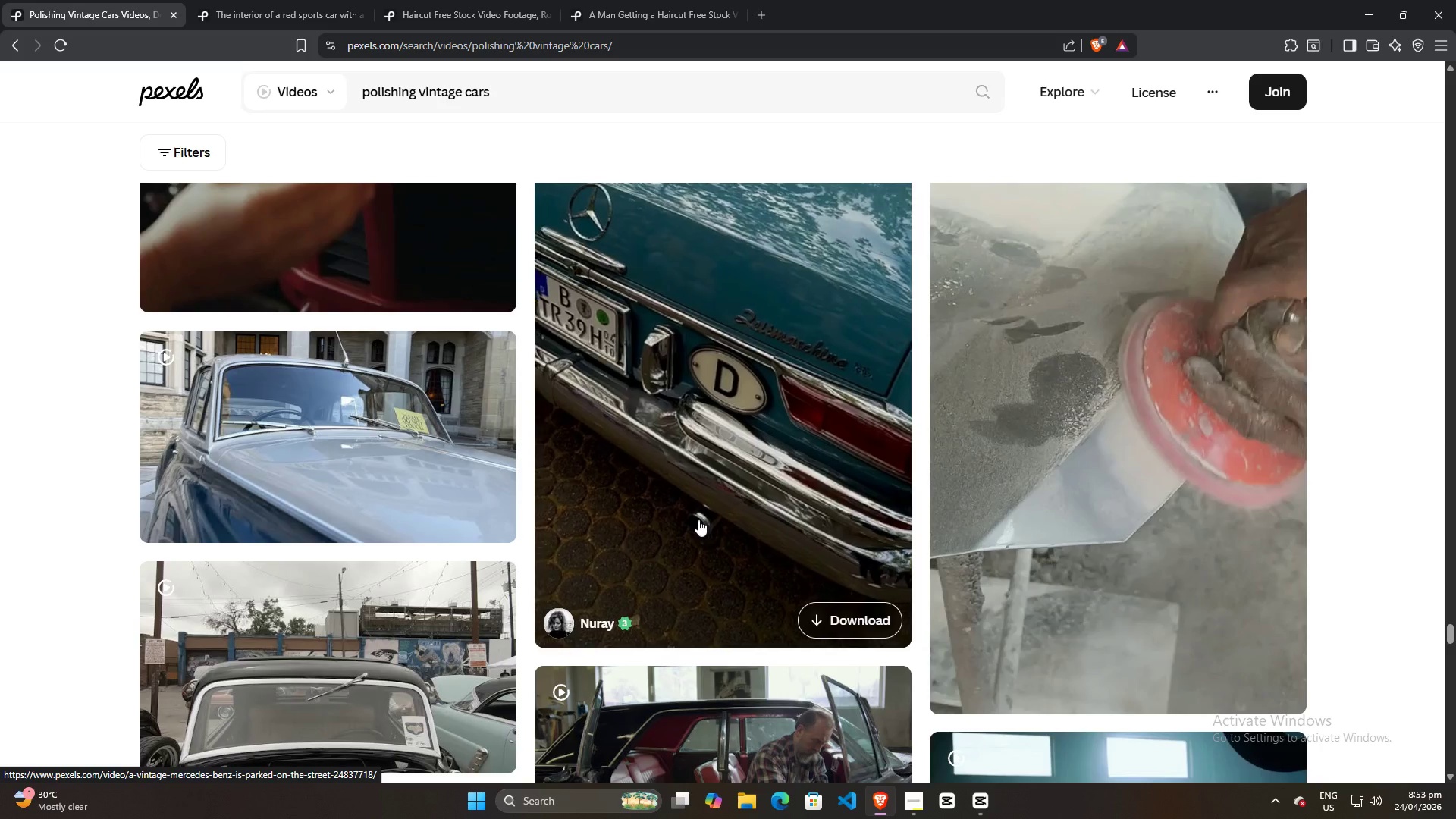 
wait(8.15)
 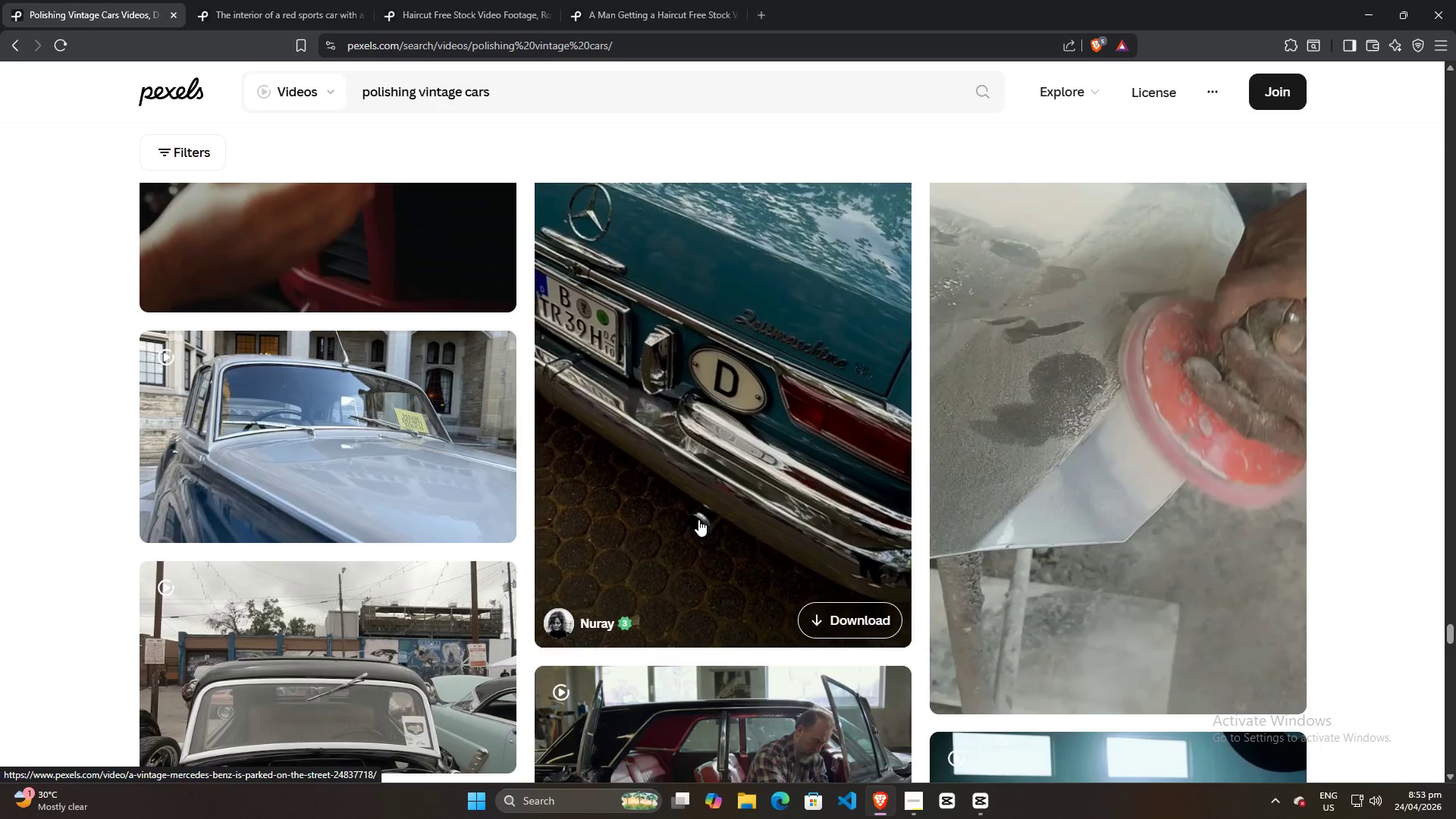 
scroll: coordinate [701, 517], scroll_direction: down, amount: 15.0
 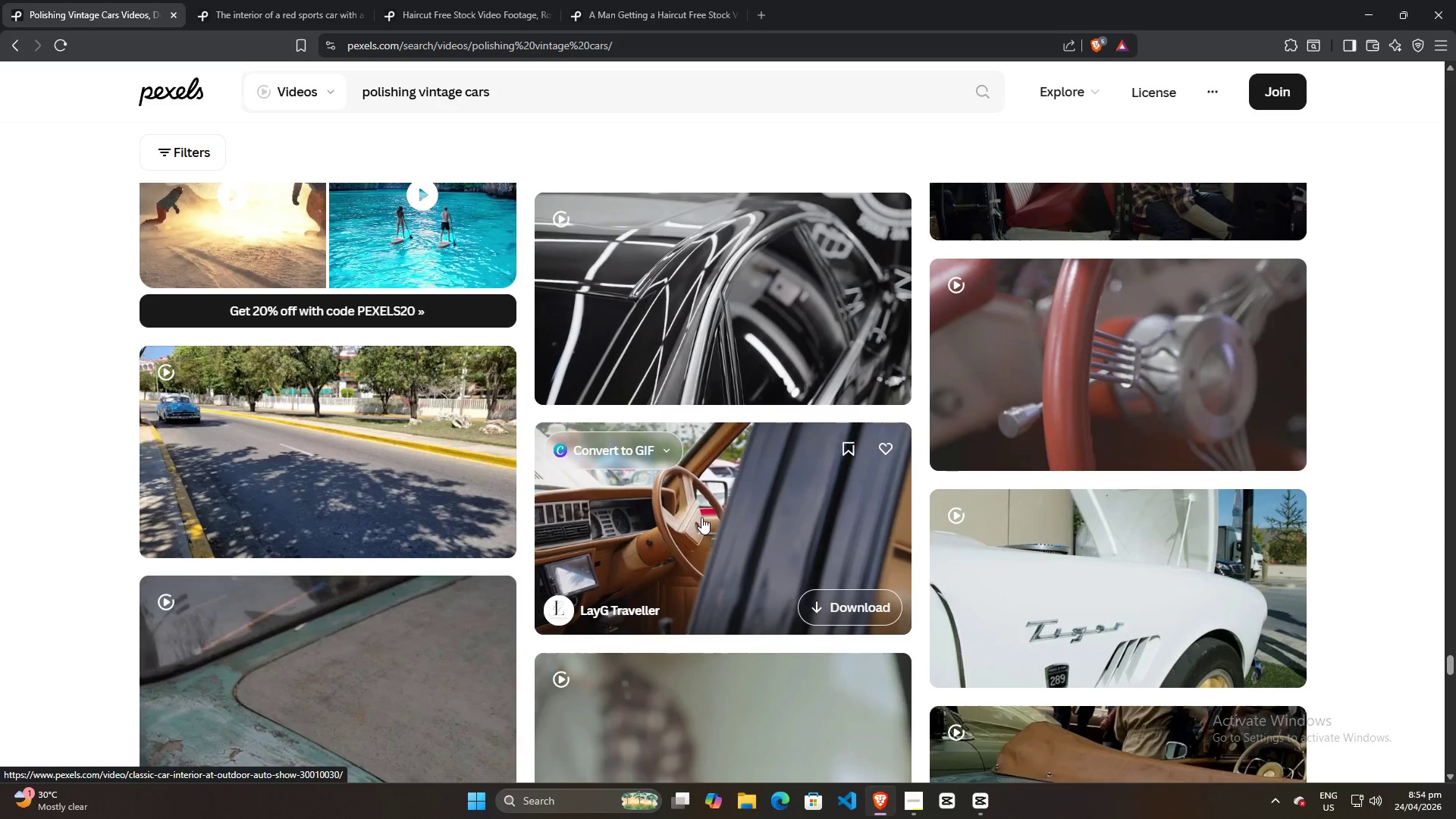 
scroll: coordinate [701, 517], scroll_direction: down, amount: 3.0
 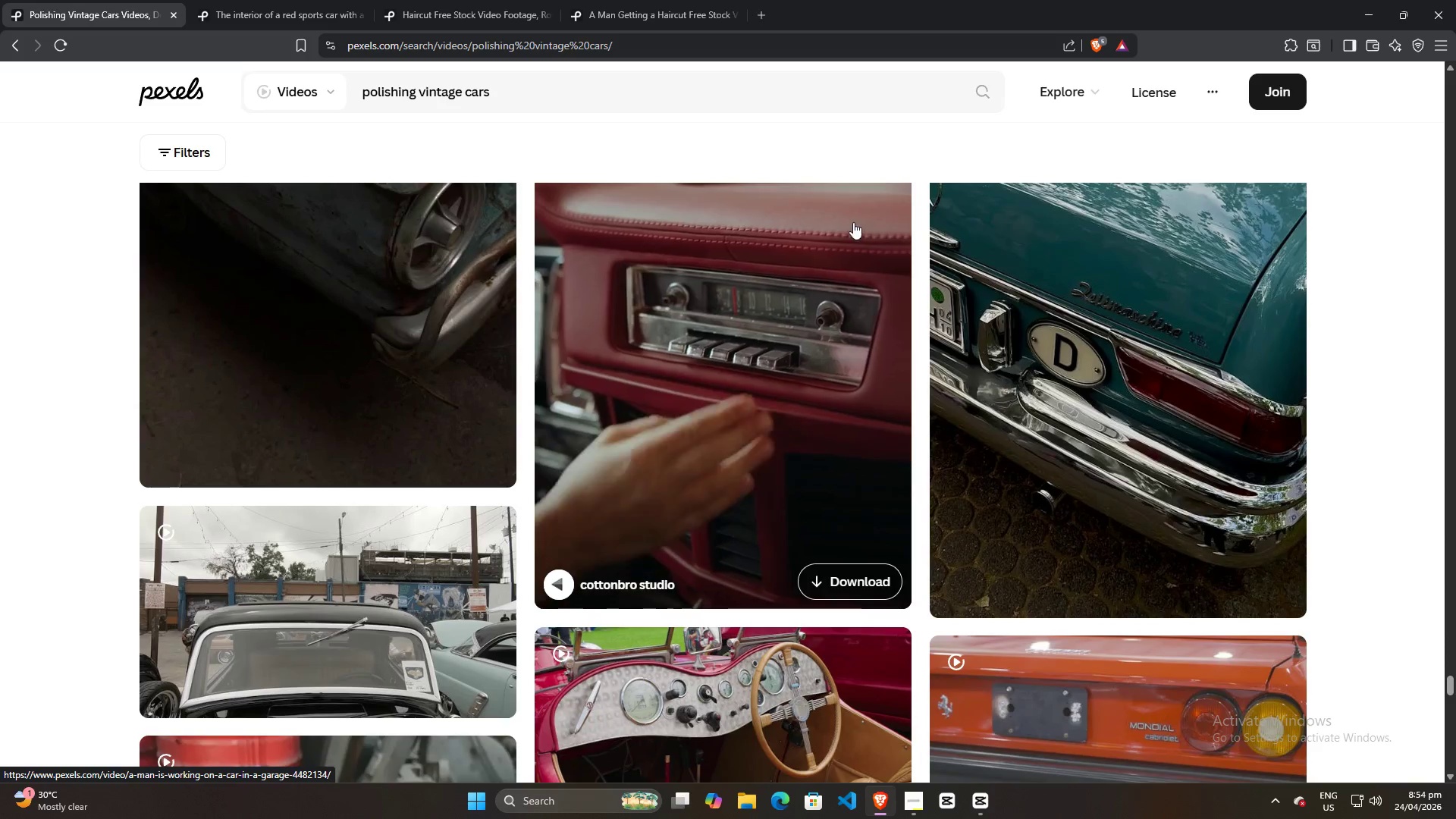 
scroll: coordinate [1128, 544], scroll_direction: up, amount: 6.0
 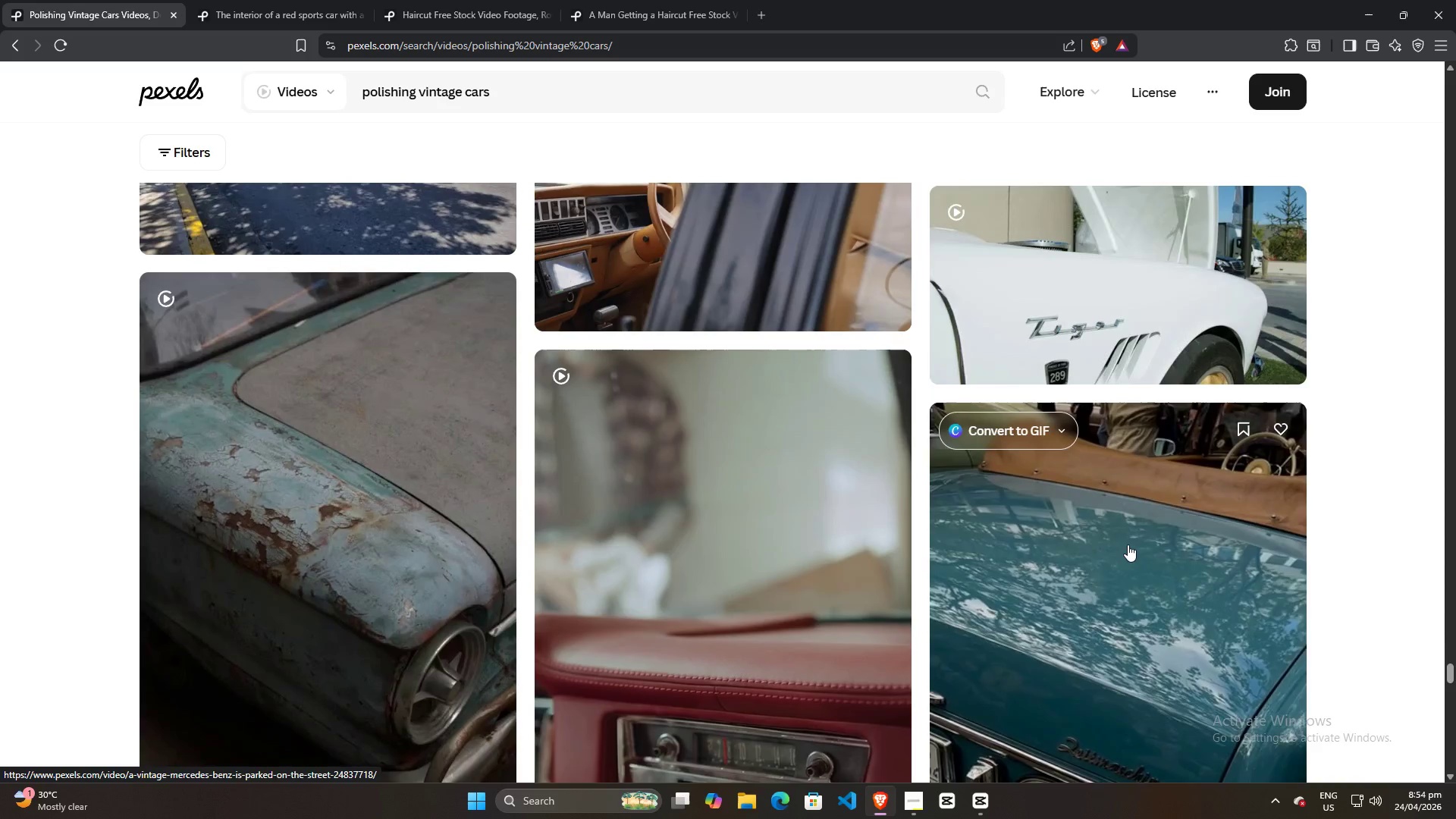 
scroll: coordinate [1128, 544], scroll_direction: down, amount: 5.0
 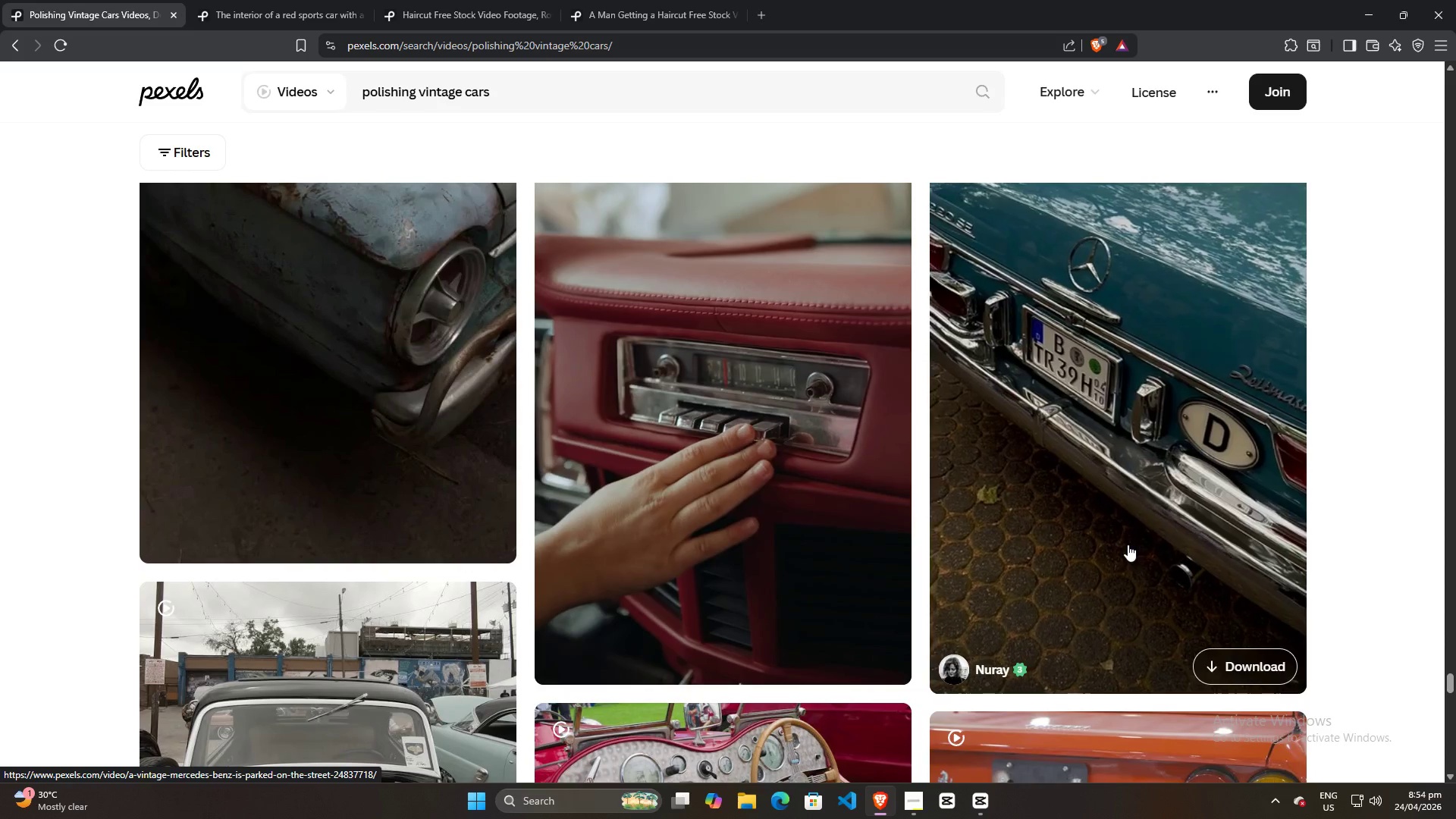 
scroll: coordinate [1128, 544], scroll_direction: up, amount: 3.0
 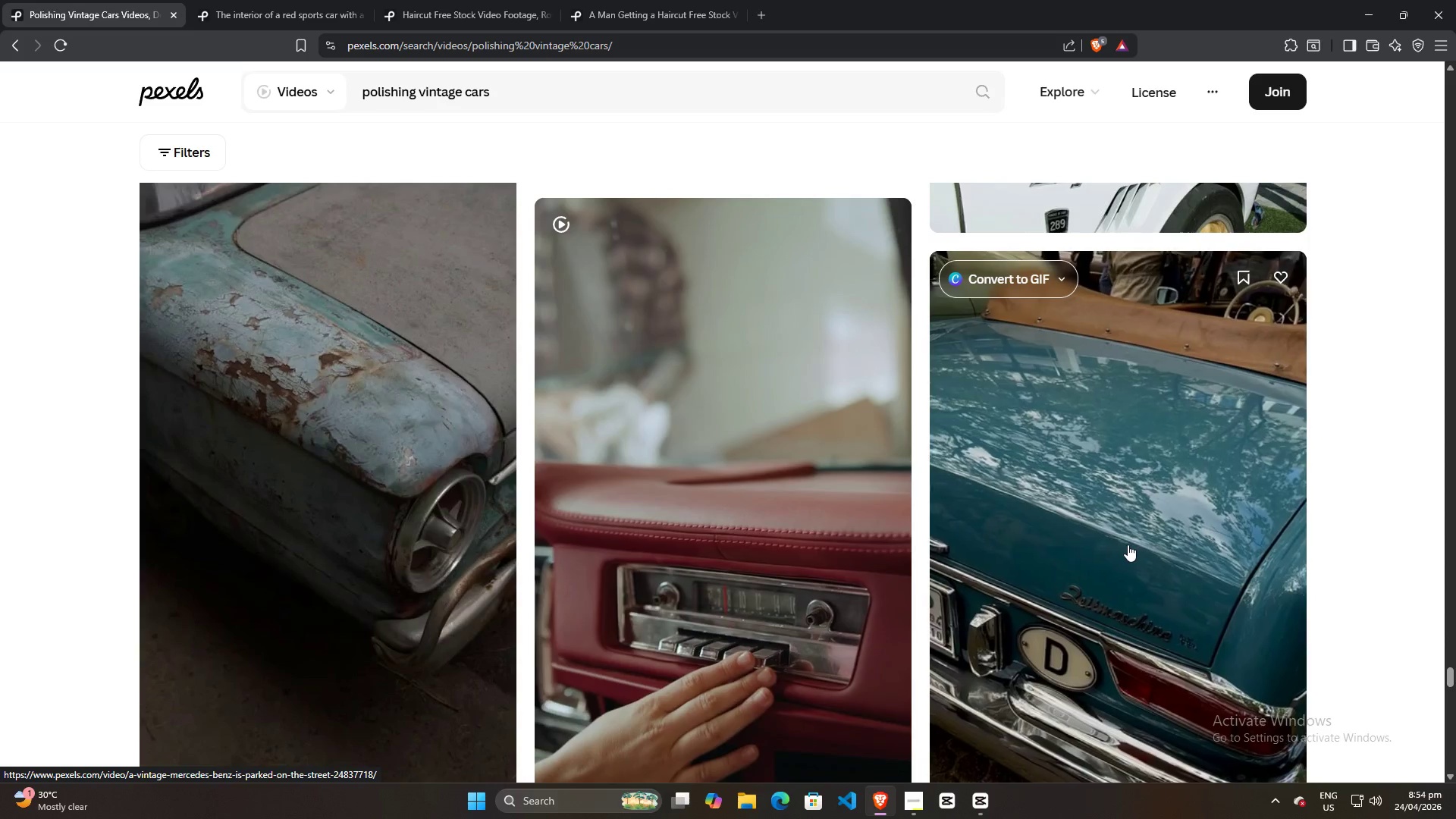 
scroll: coordinate [1128, 544], scroll_direction: down, amount: 4.0
 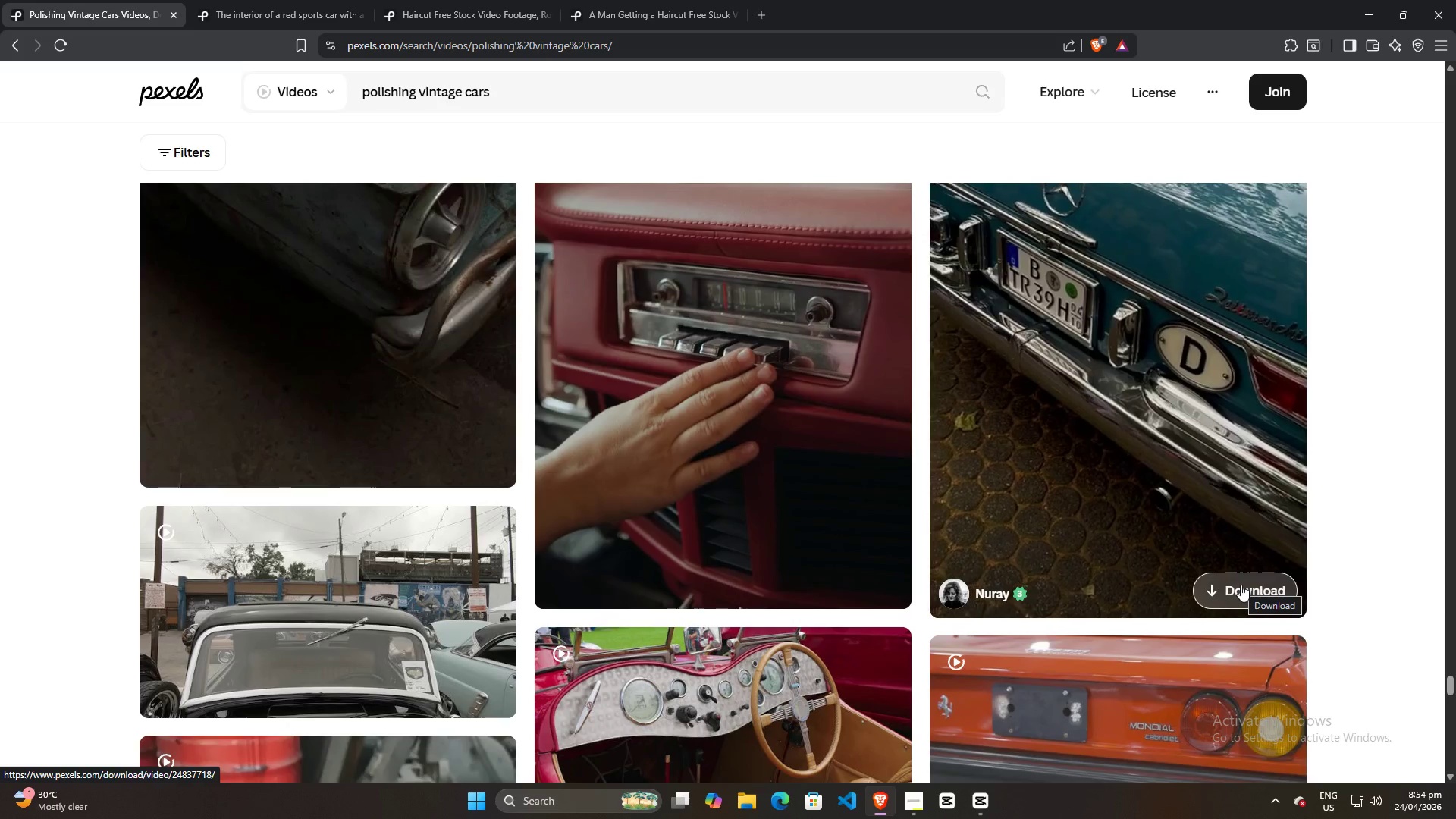 
left_click([1241, 585])
 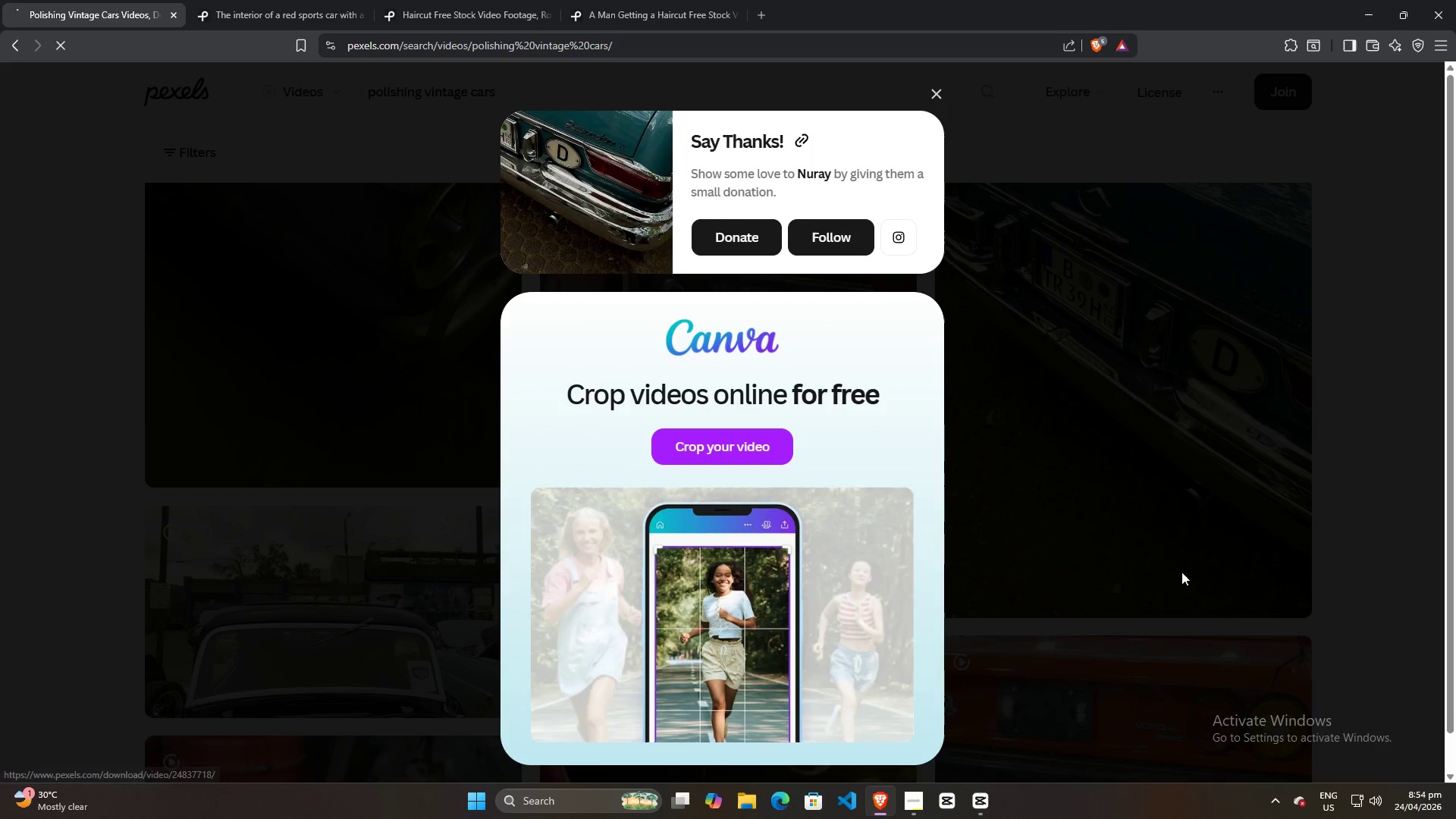 
scroll: coordinate [878, 545], scroll_direction: down, amount: 1.0
 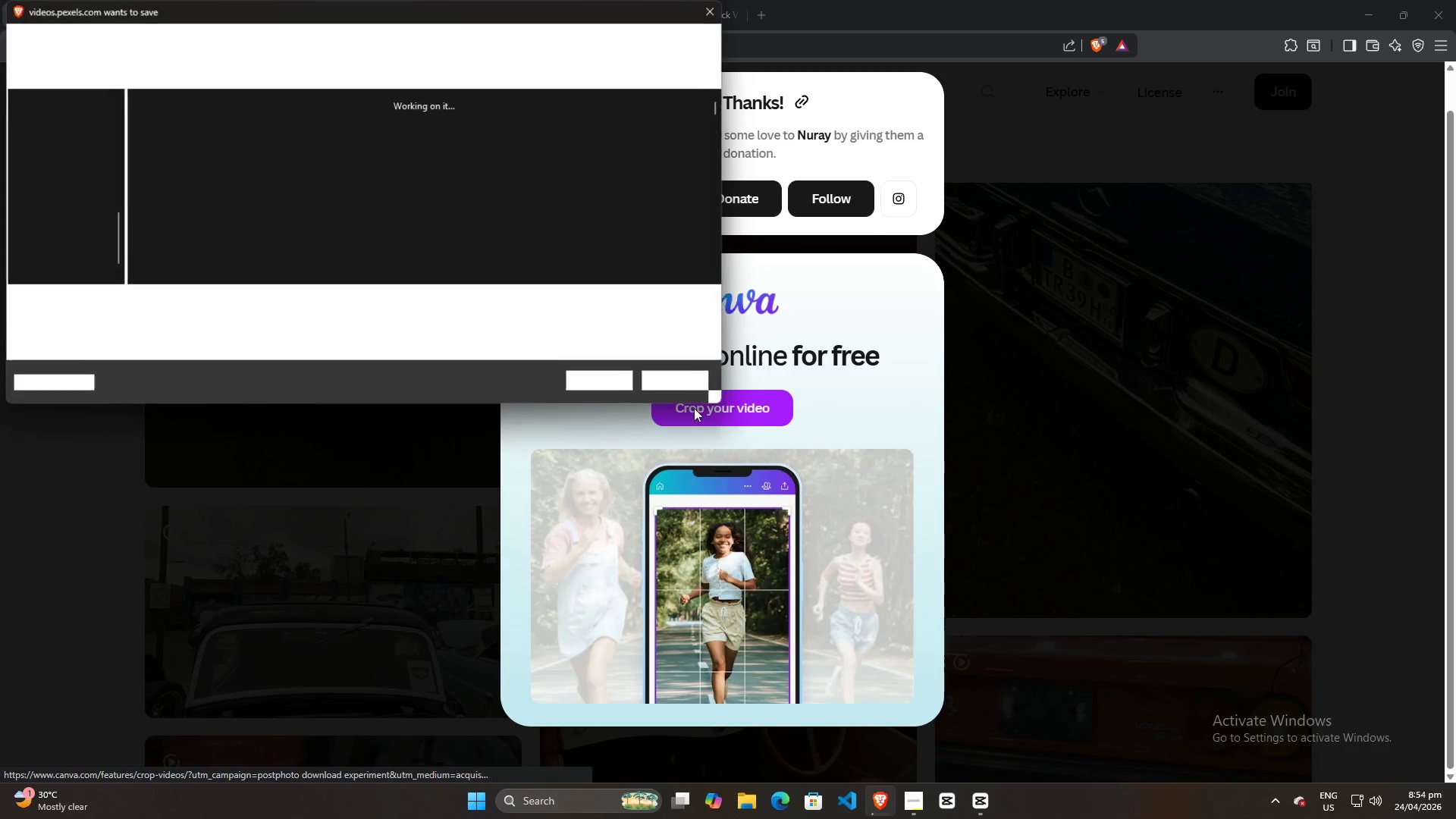 
left_click([607, 382])
 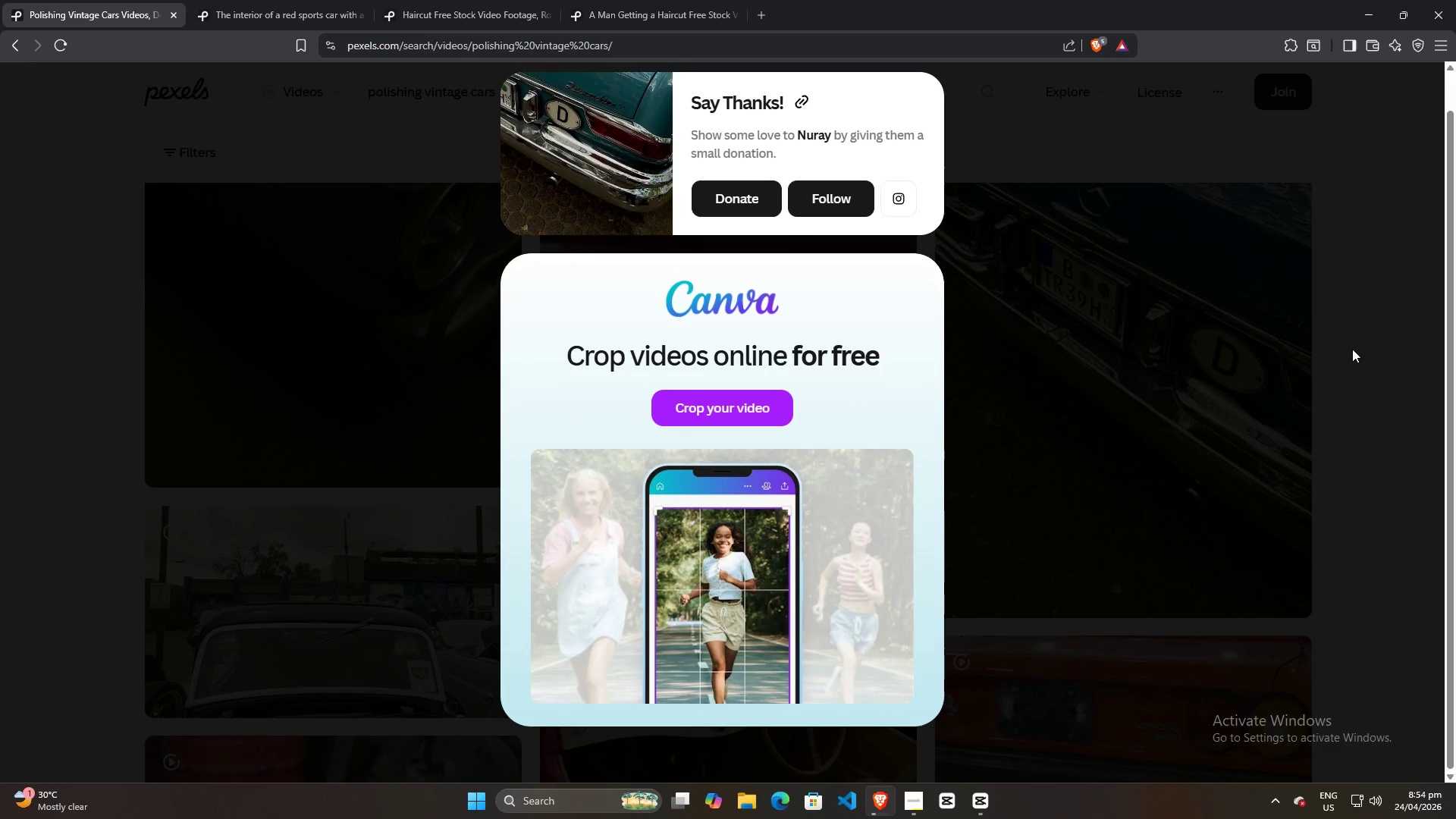 
left_click([1352, 349])
 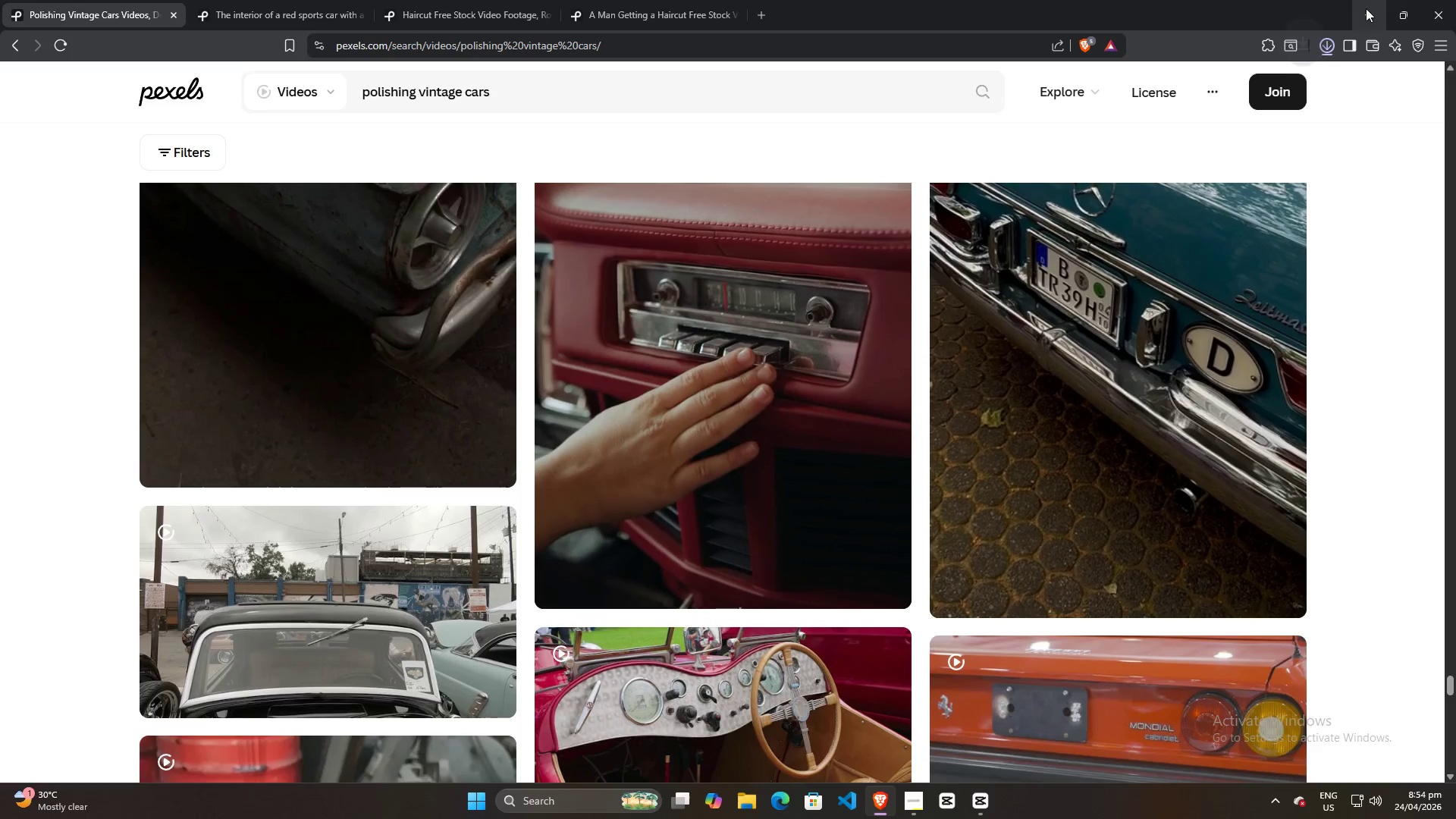 
mouse_move([1309, 52])
 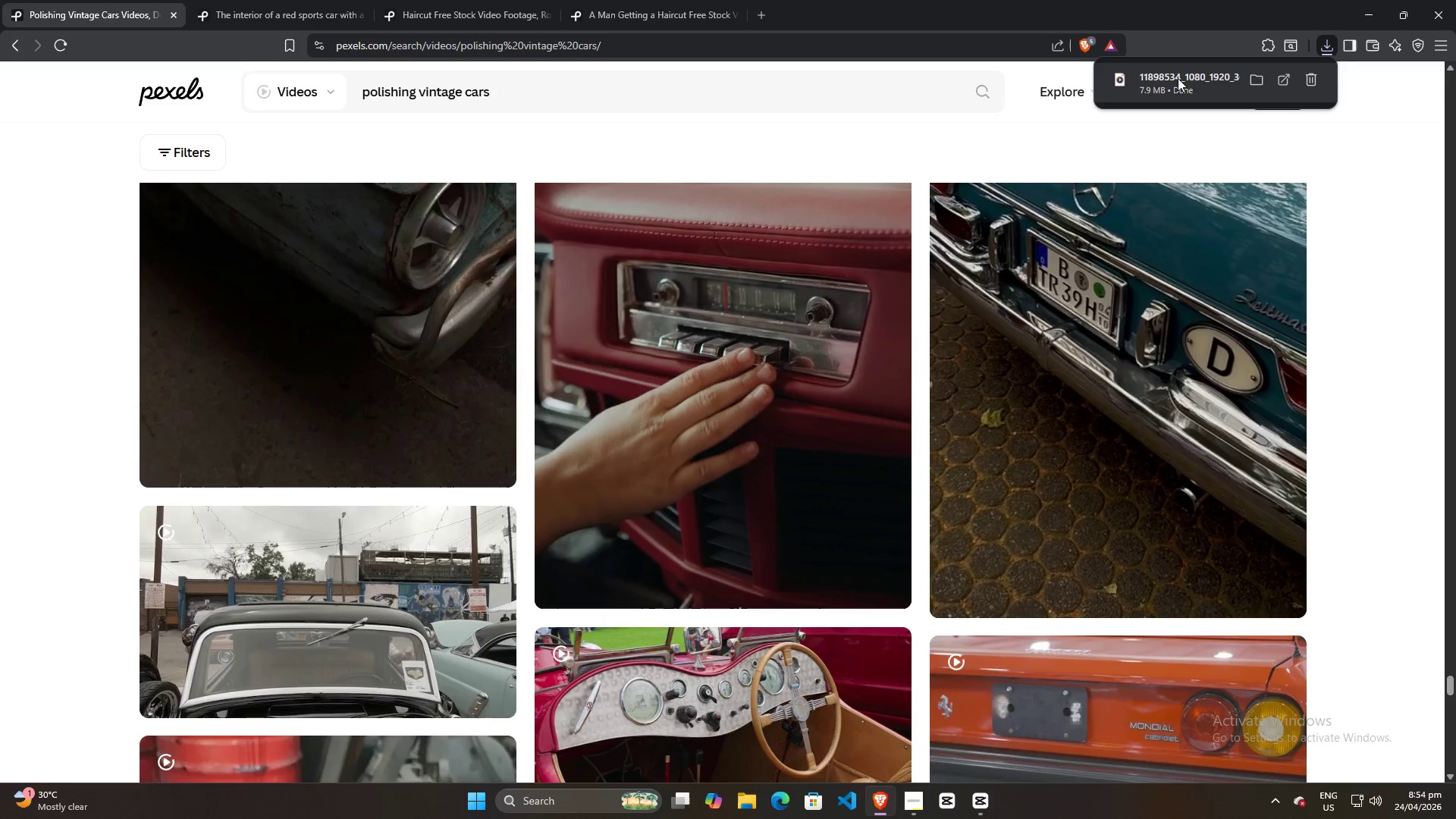 
left_click_drag(start_coordinate=[1177, 76], to_coordinate=[359, 308])
 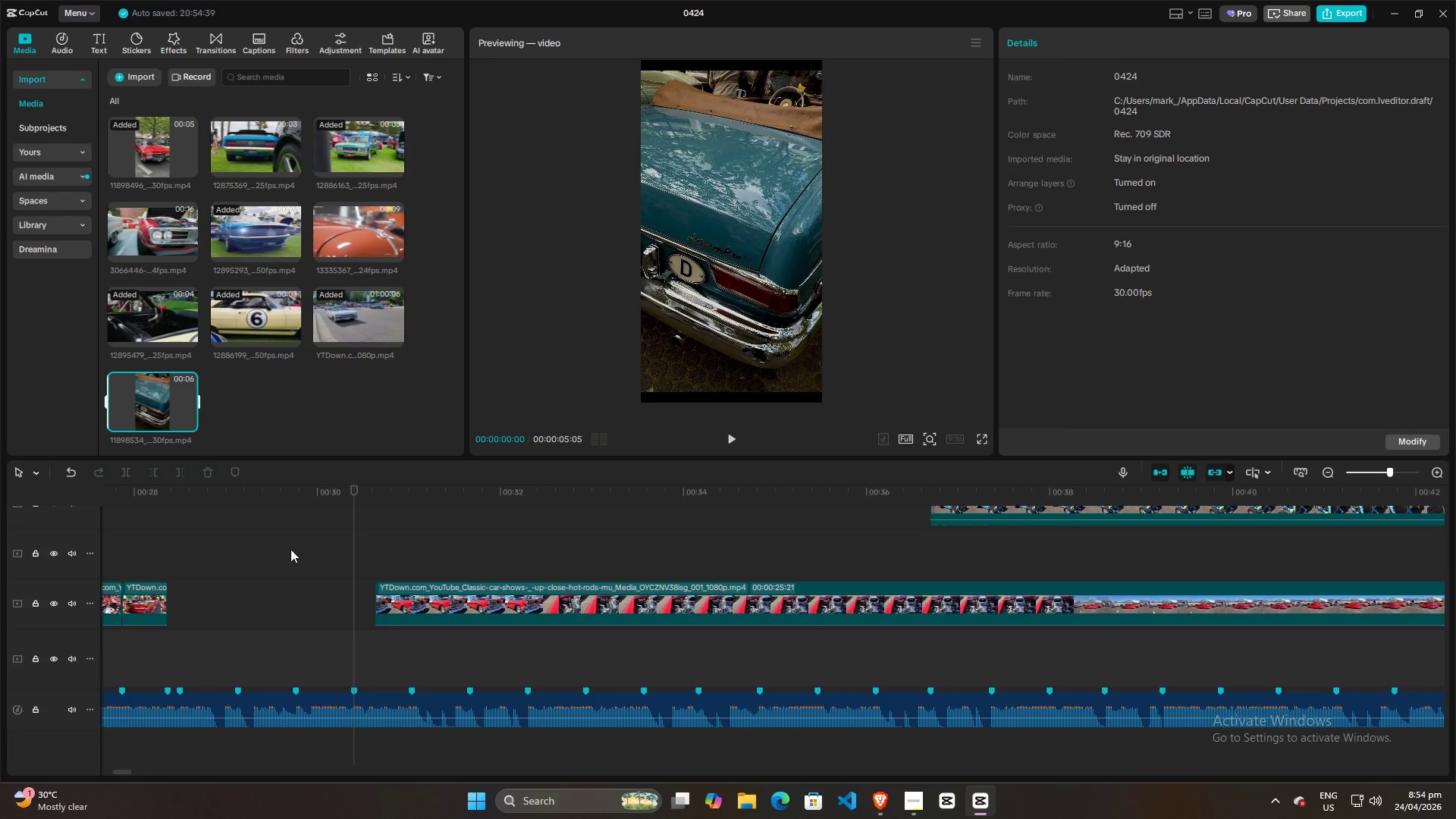 
left_click([182, 553])
 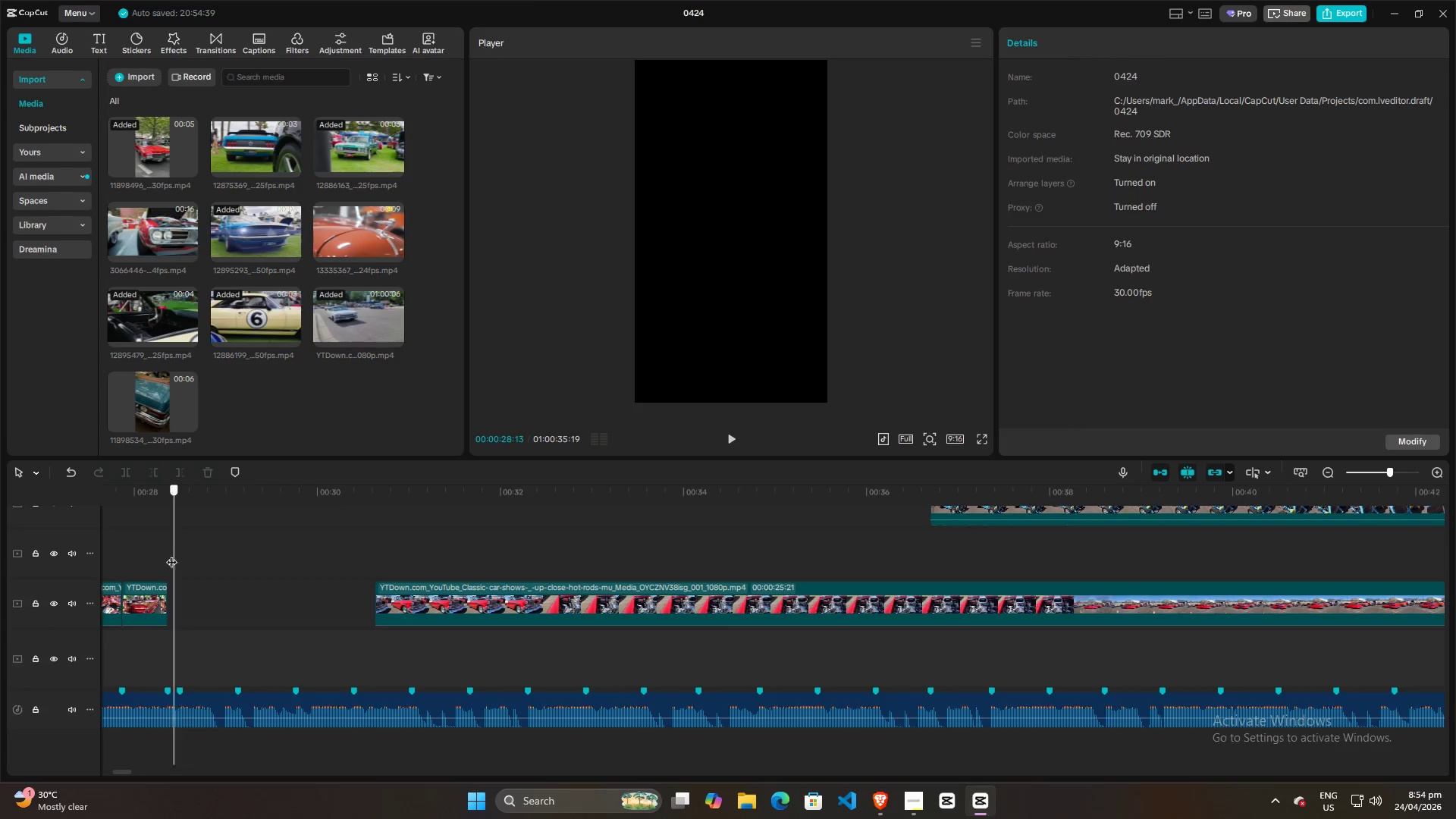 
left_click_drag(start_coordinate=[175, 554], to_coordinate=[595, 536])
 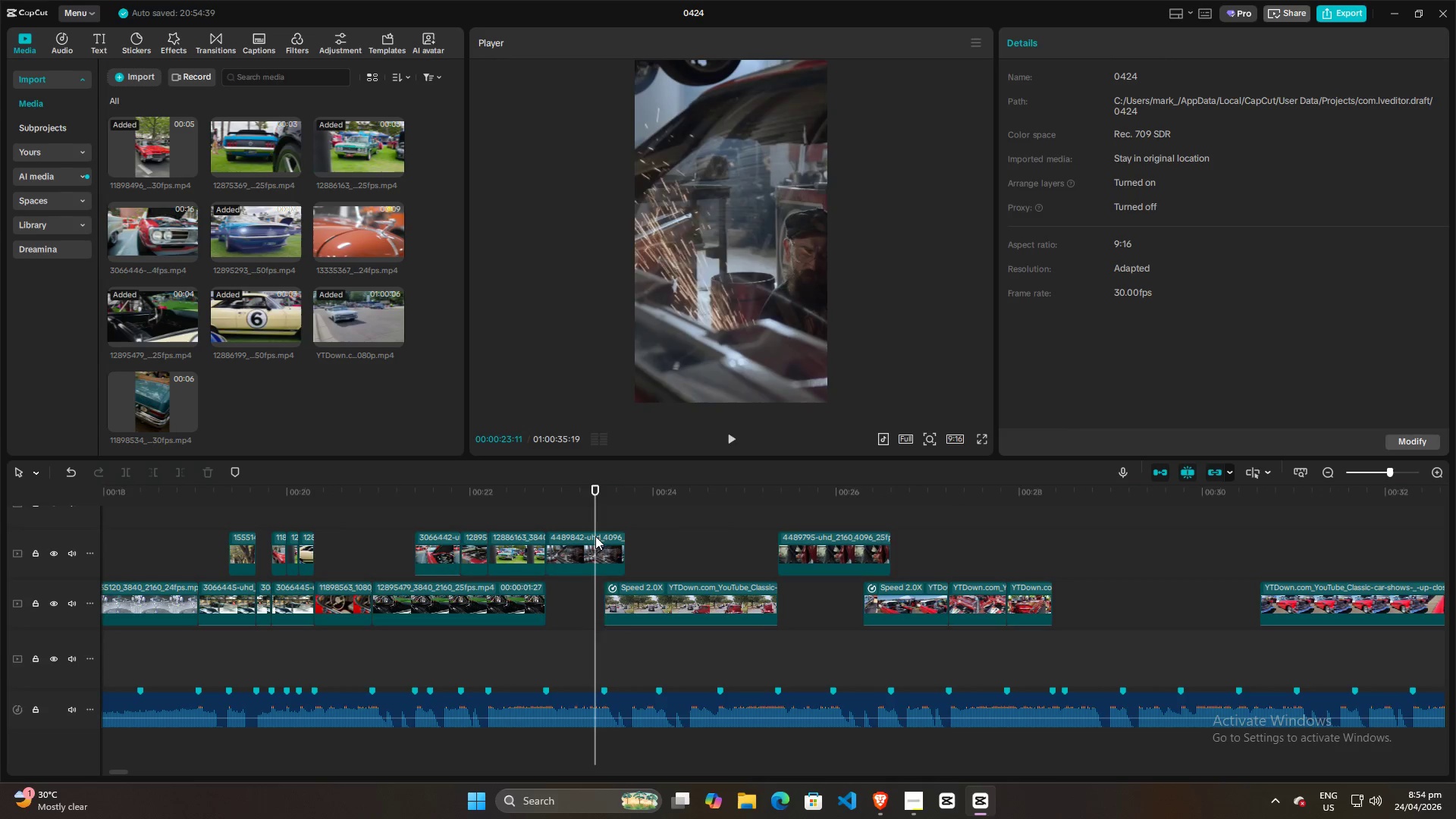 
key(Space)
 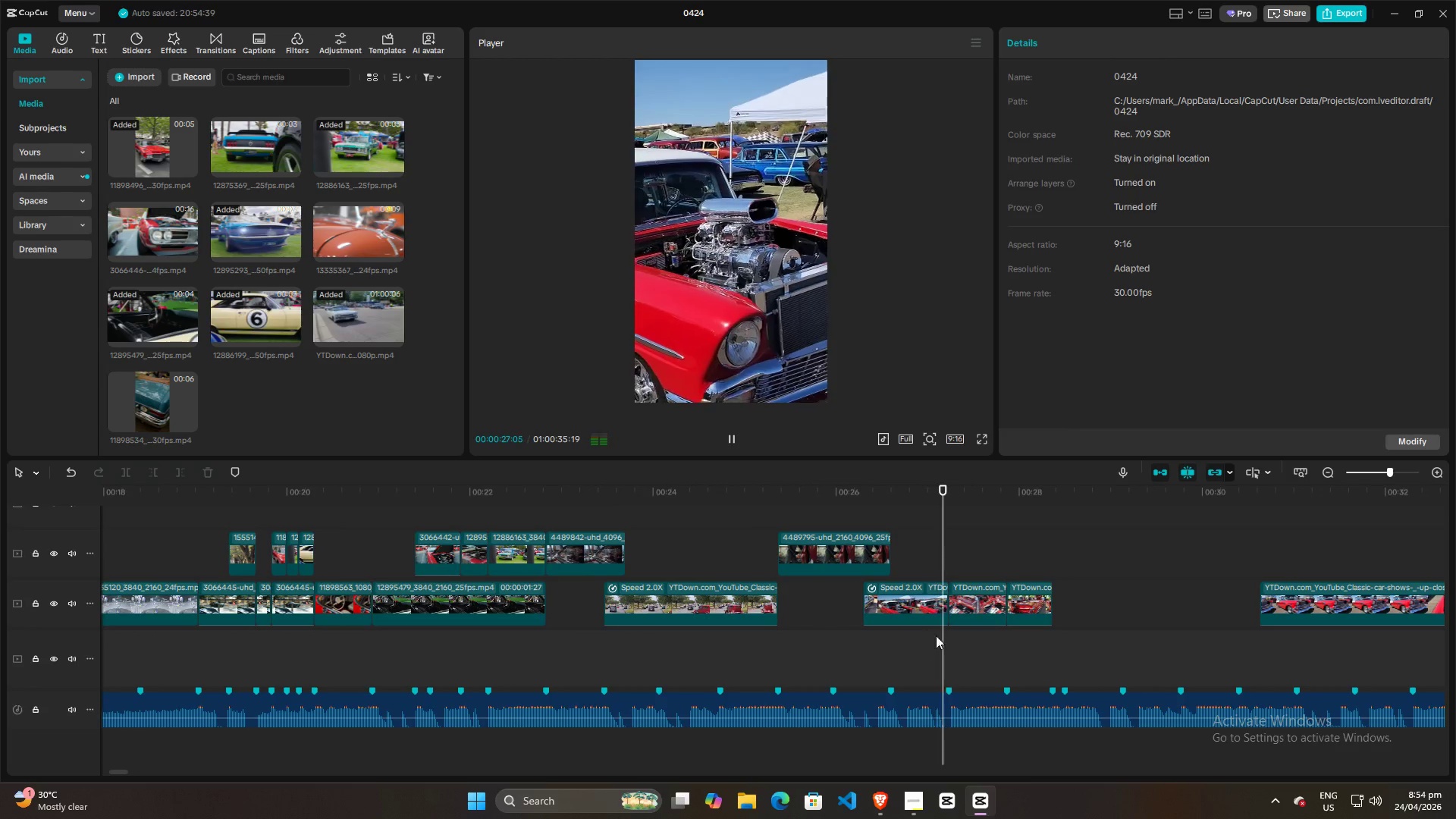 
wait(5.09)
 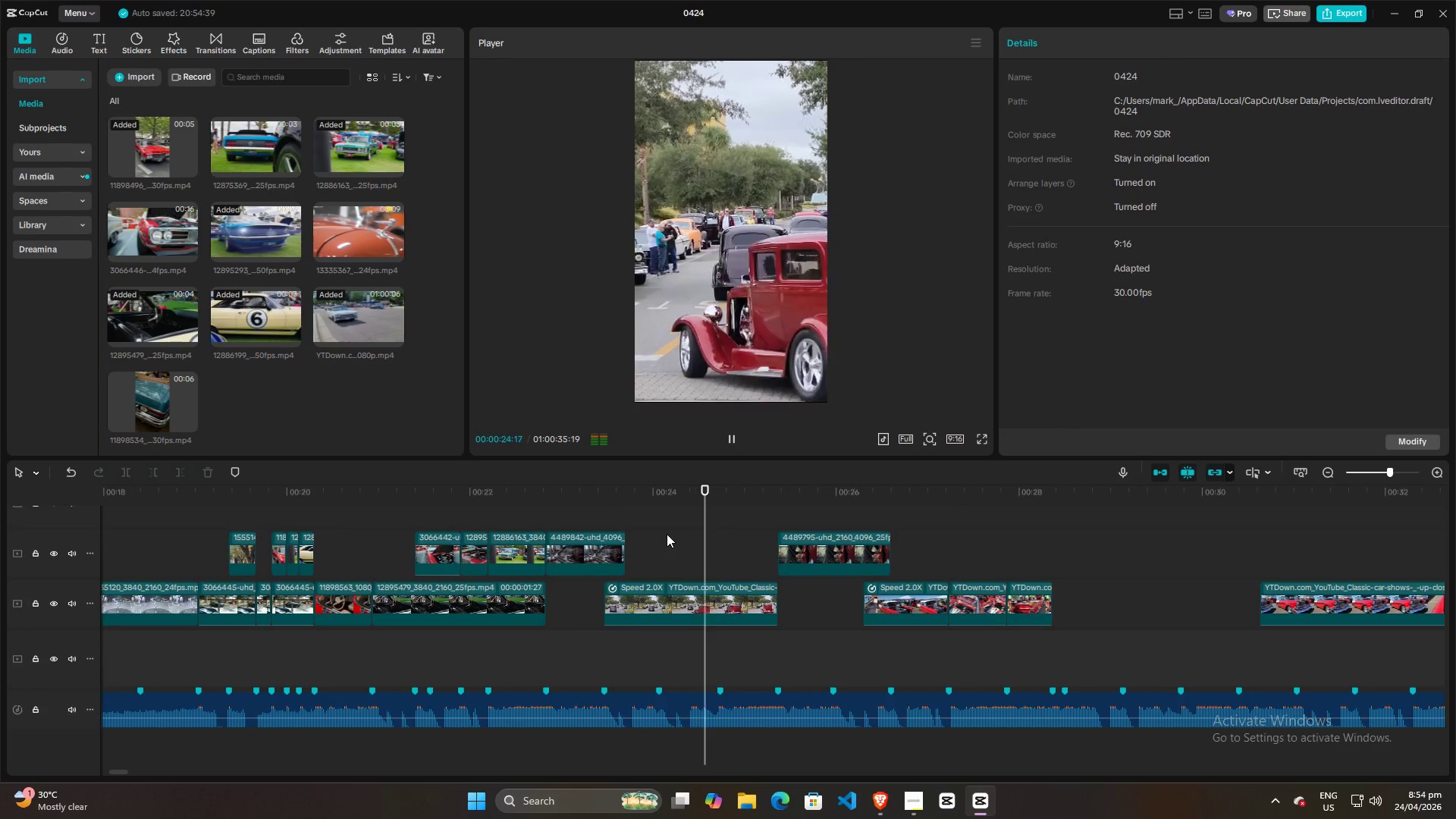 
key(Space)
 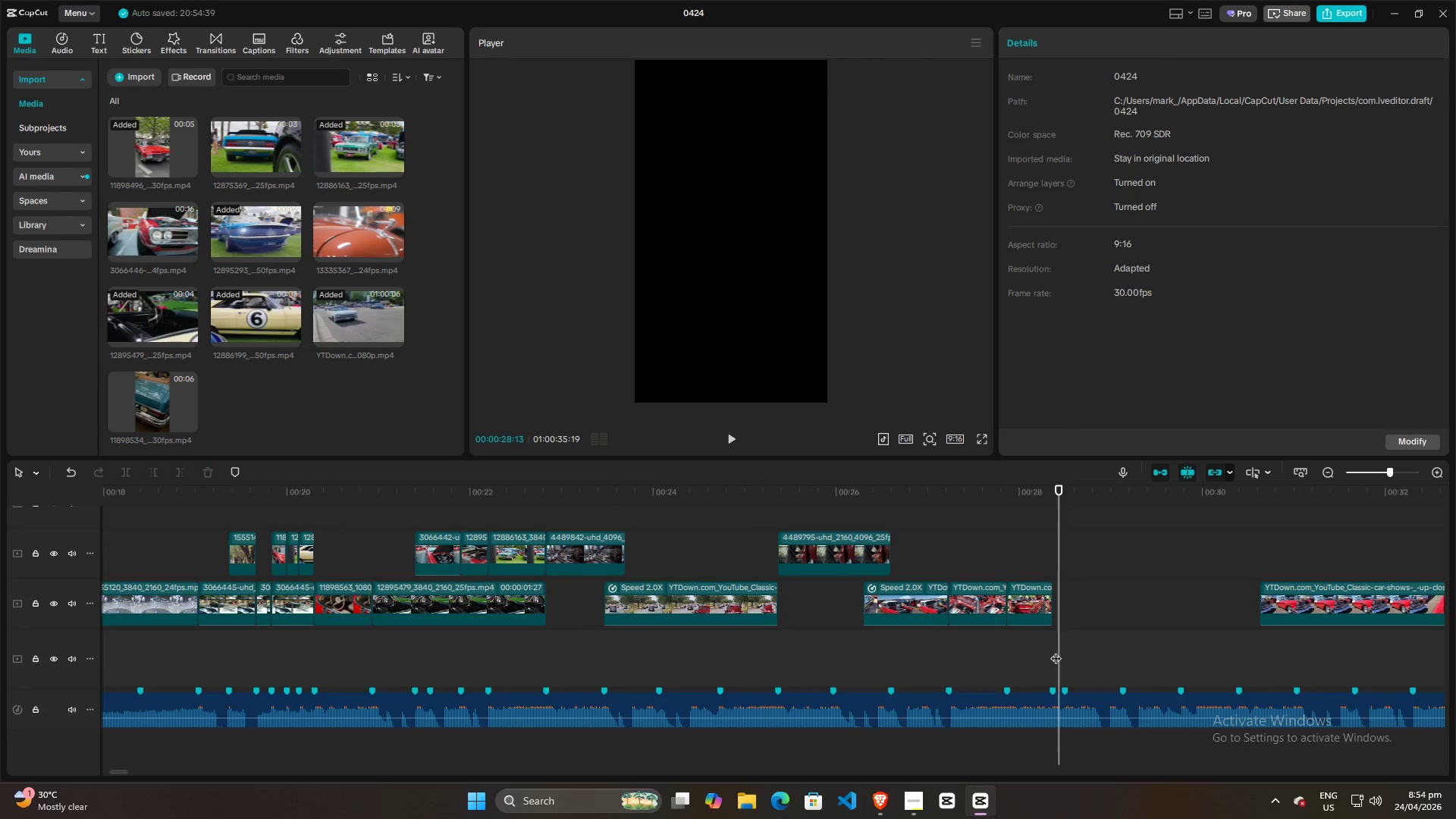 
left_click_drag(start_coordinate=[1059, 651], to_coordinate=[1320, 615])
 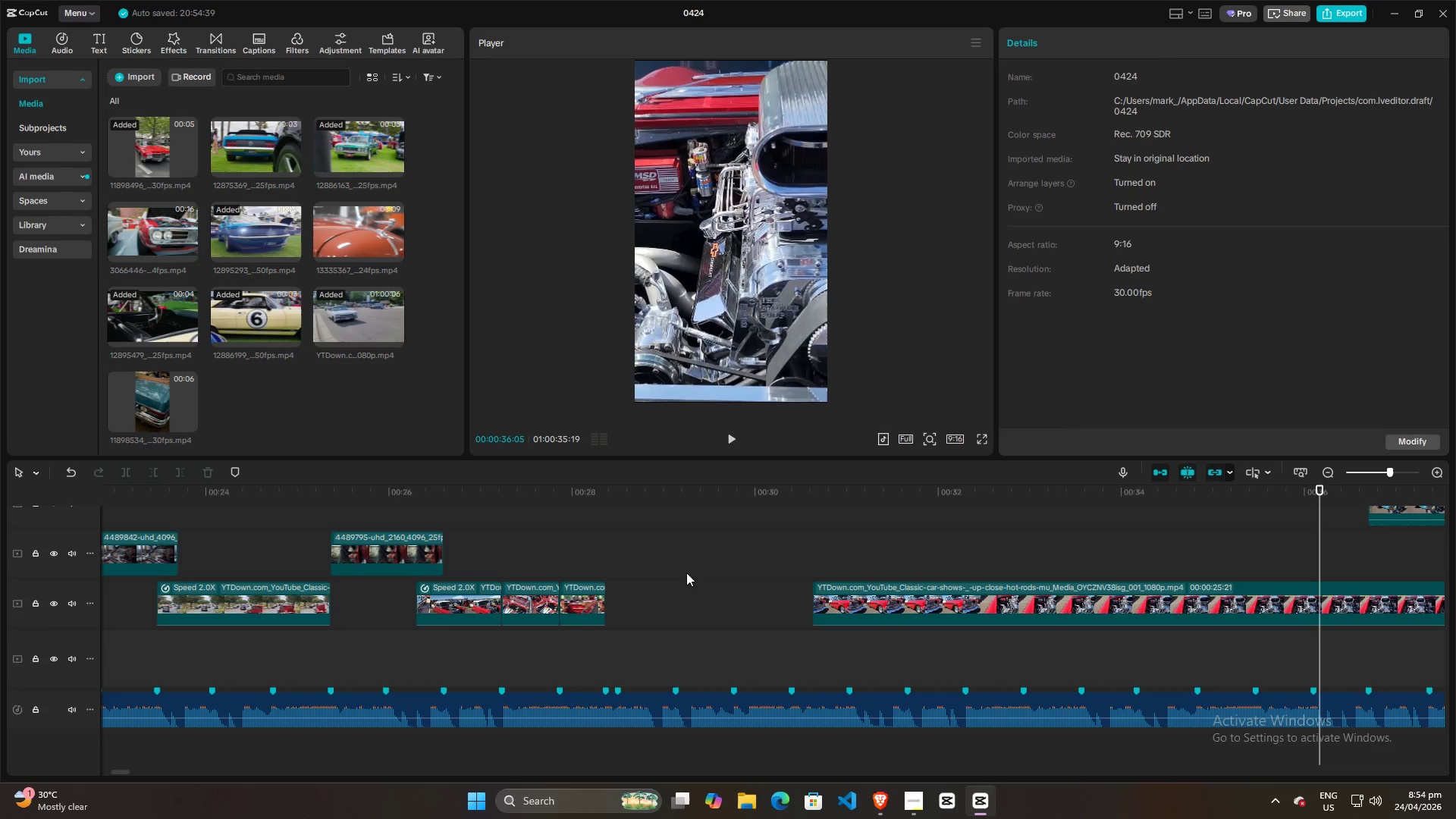 
left_click([567, 560])
 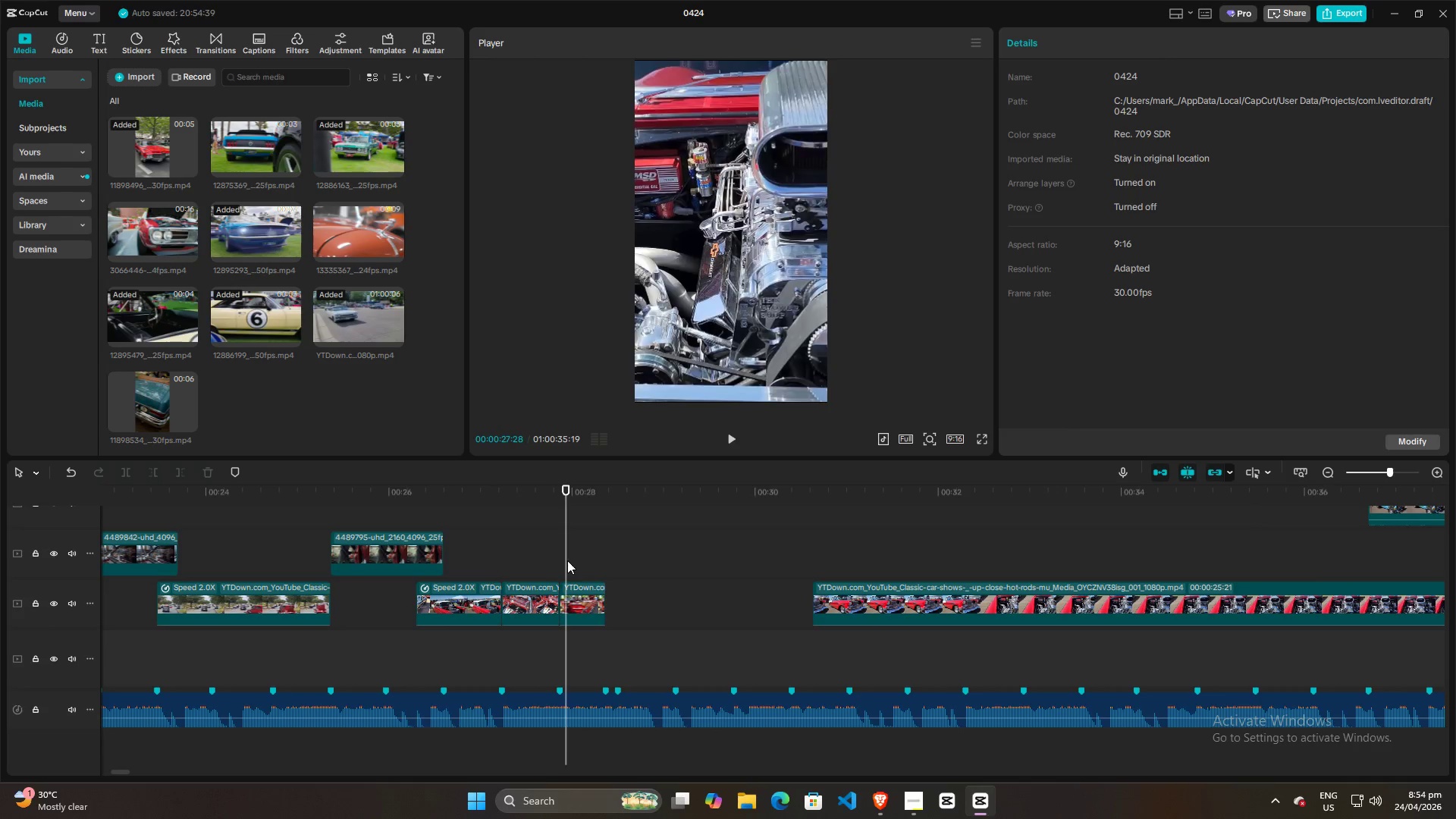 
key(Space)
 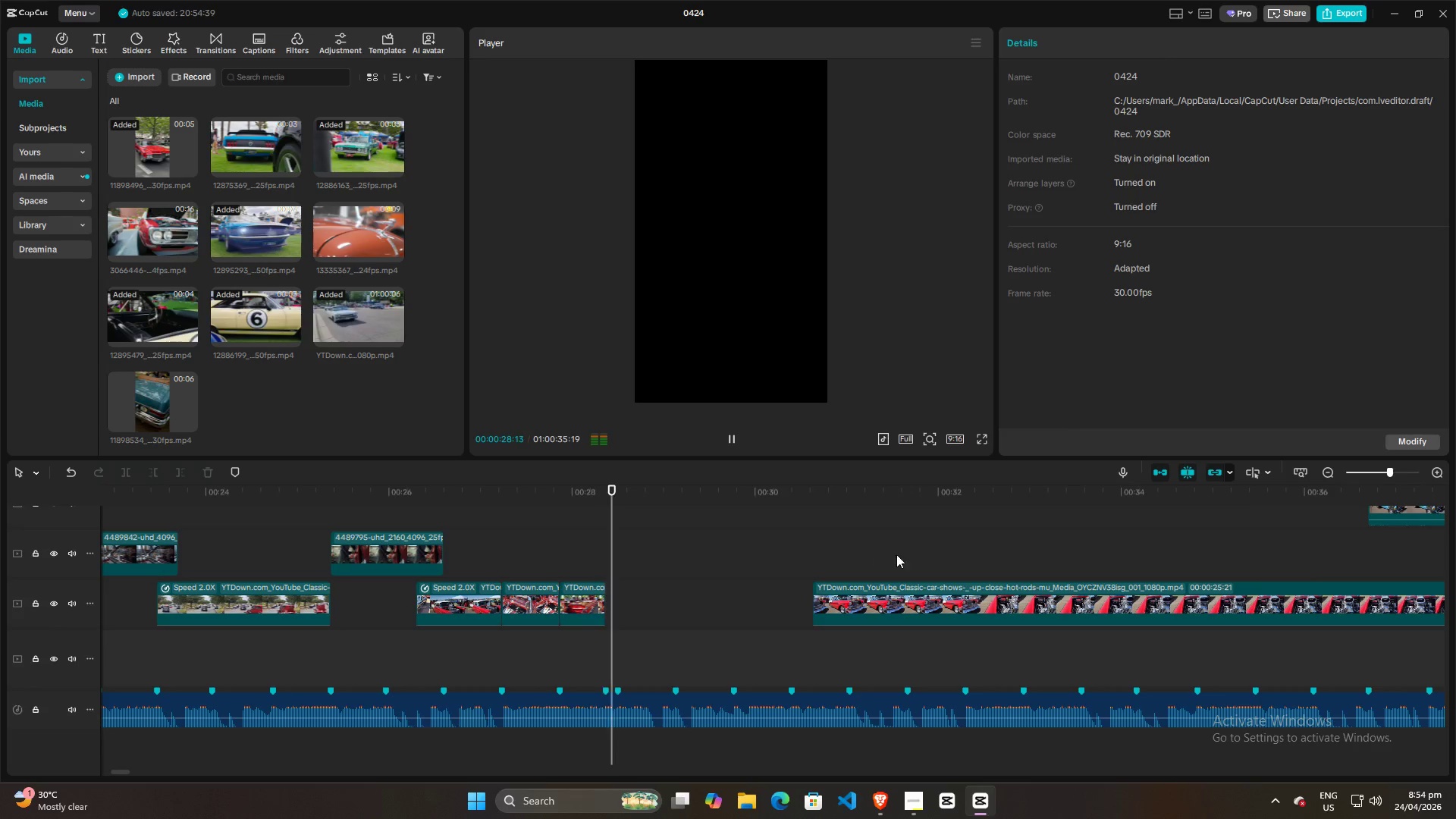 
left_click([922, 546])
 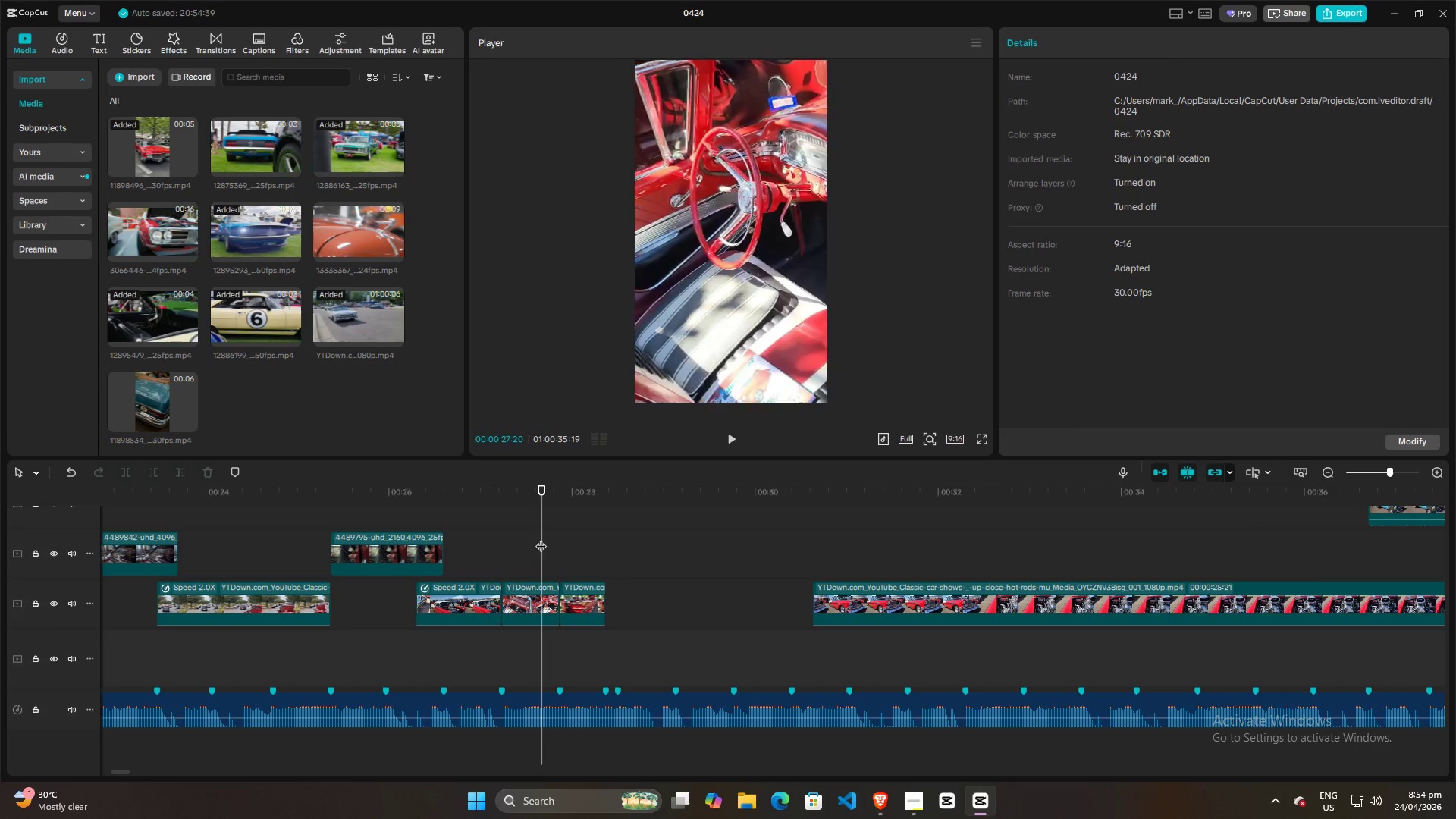 
double_click([477, 541])
 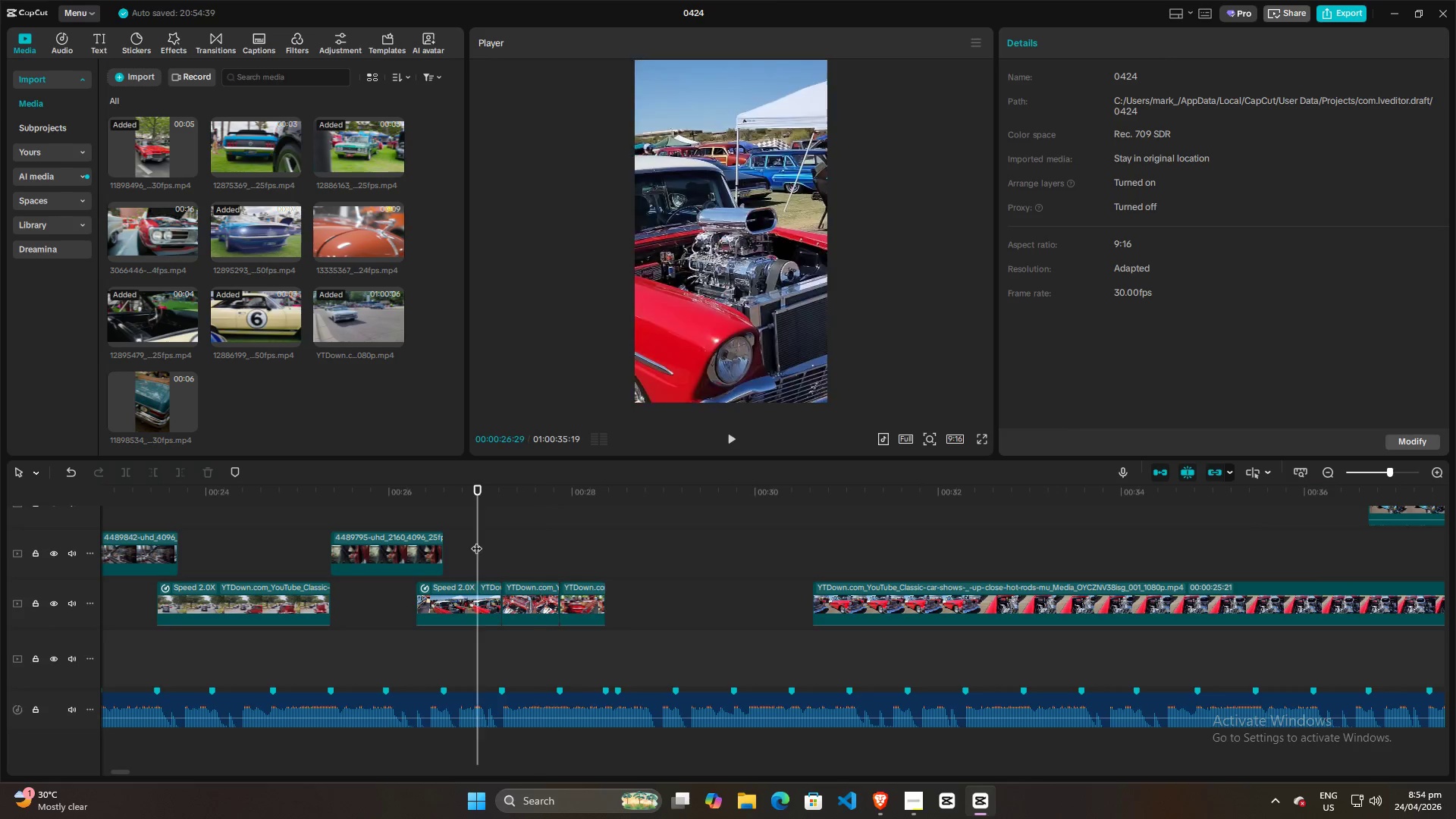 
key(Space)
 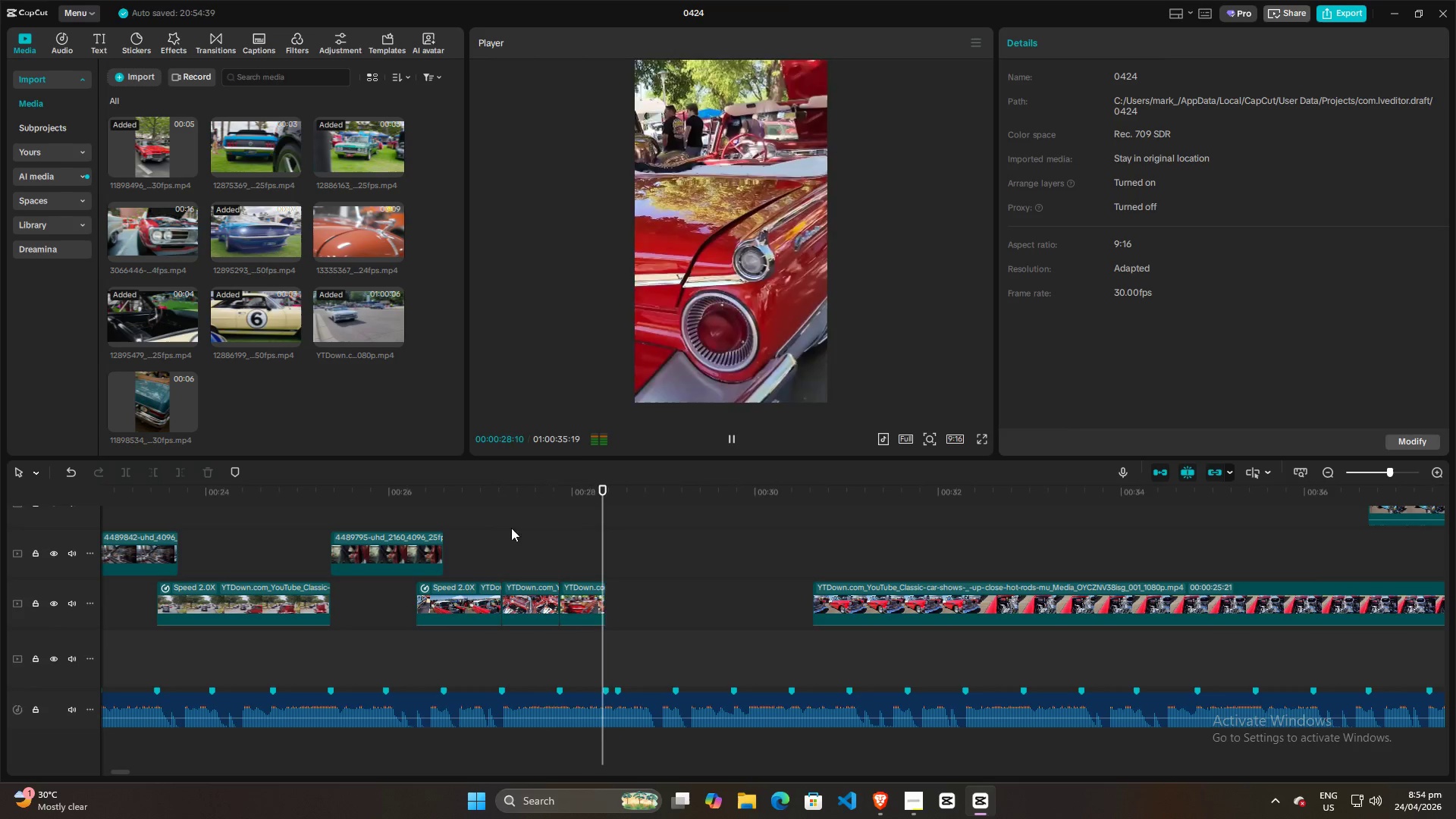 
left_click([1001, 544])
 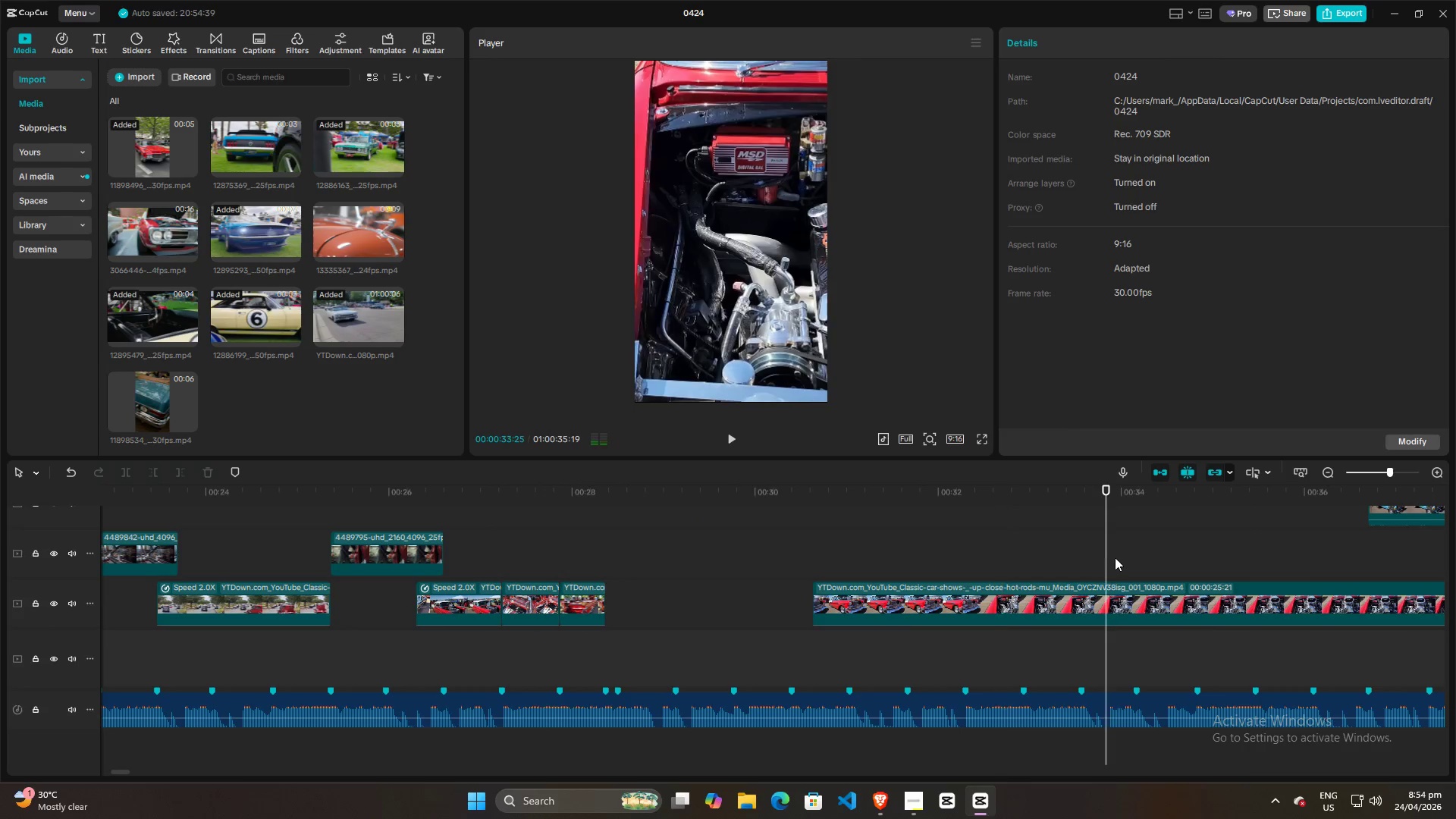 
triple_click([1150, 551])
 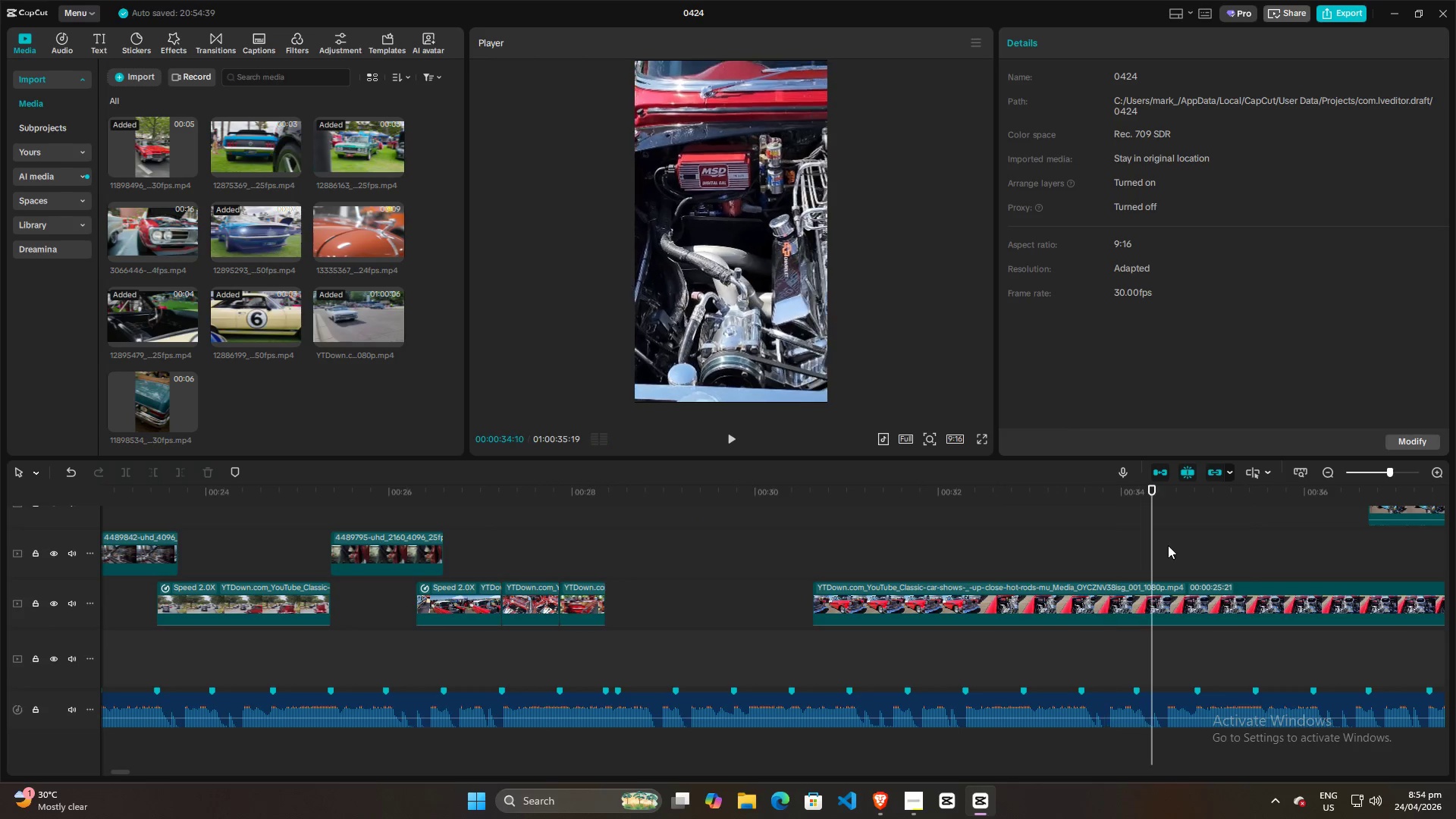 
left_click_drag(start_coordinate=[1168, 545], to_coordinate=[1177, 543])
 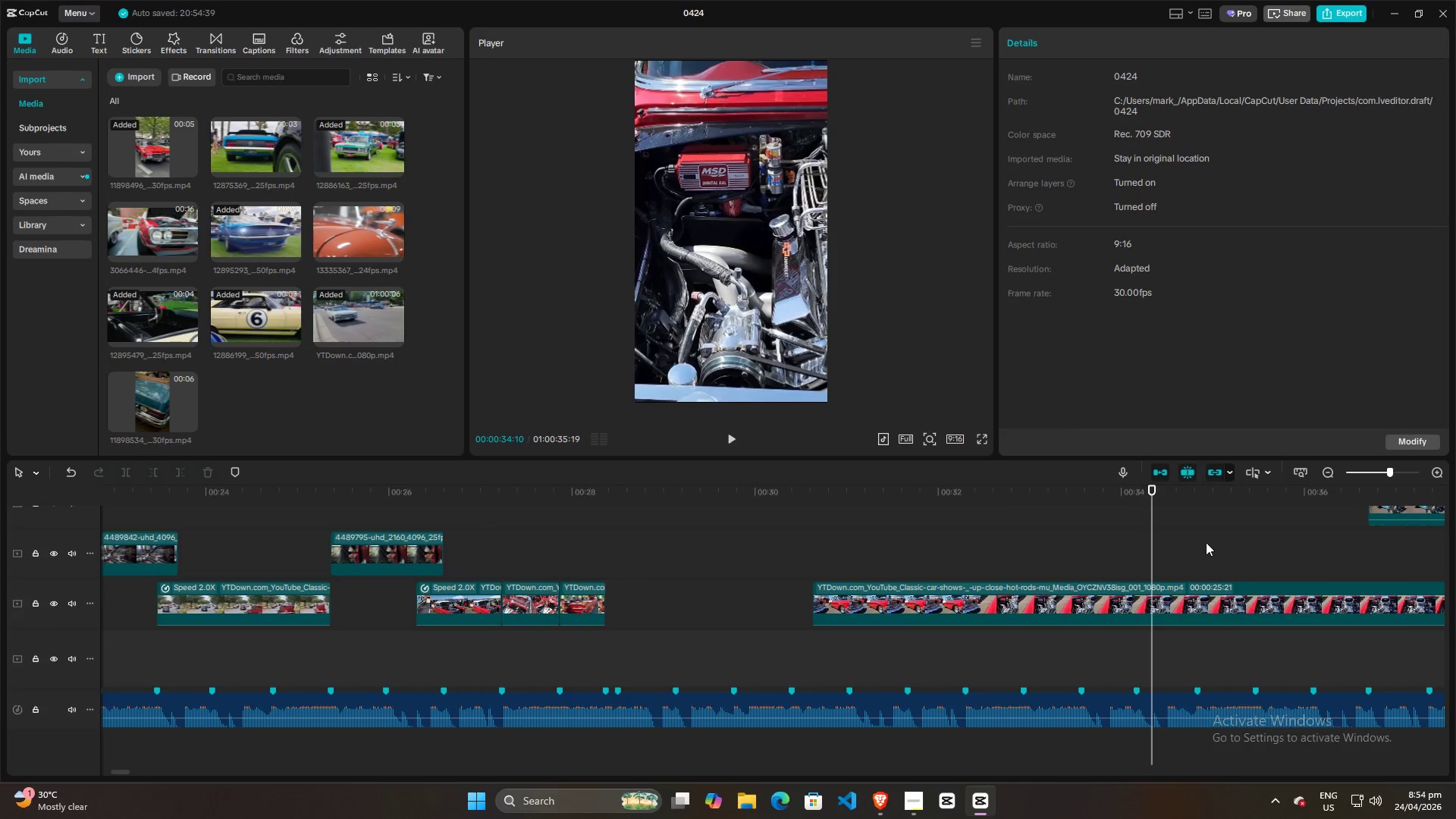 
left_click_drag(start_coordinate=[1206, 542], to_coordinate=[1210, 542])
 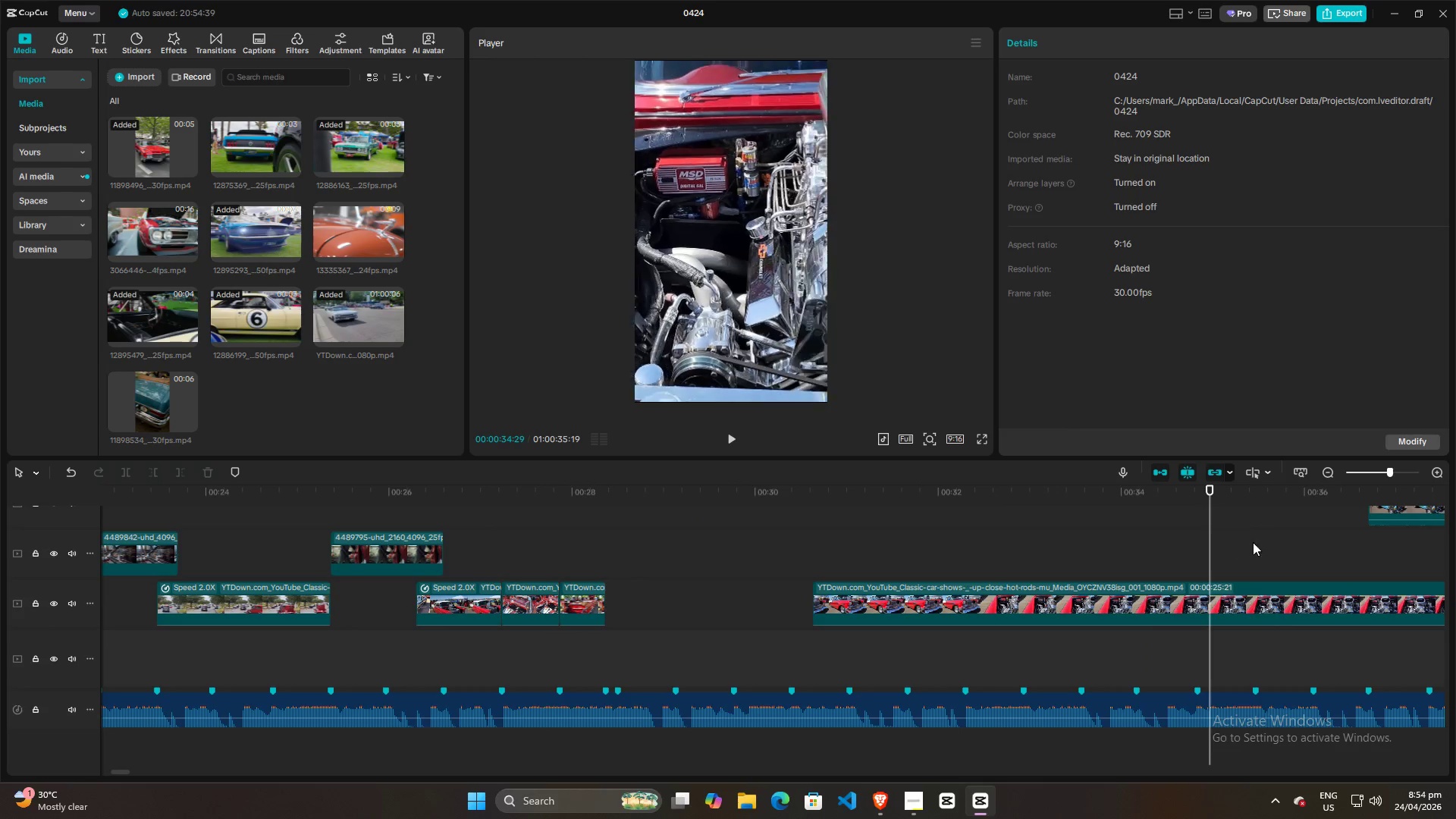 
left_click_drag(start_coordinate=[1253, 542], to_coordinate=[1269, 542])
 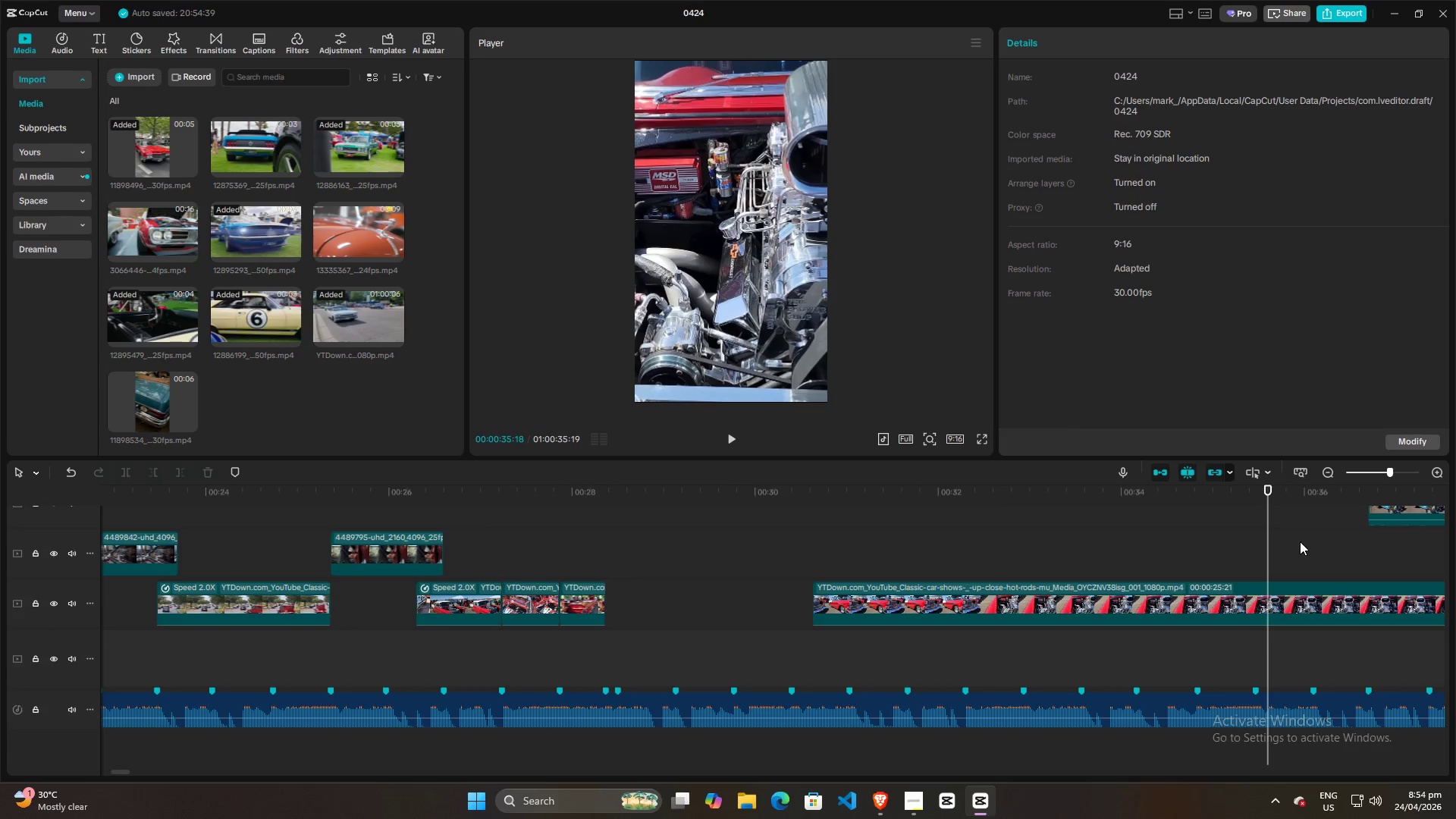 
left_click_drag(start_coordinate=[1314, 540], to_coordinate=[1319, 538])
 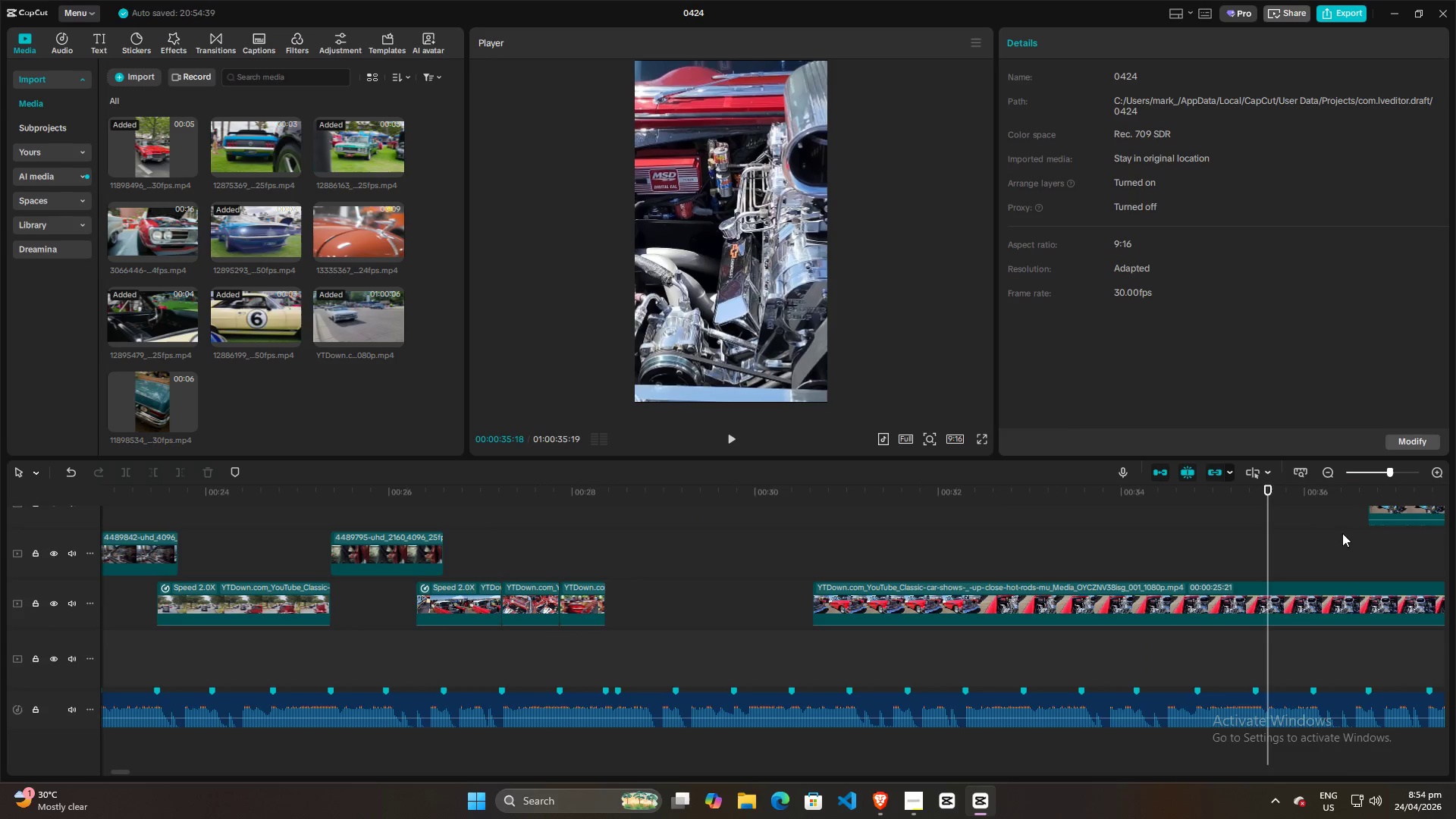 
triple_click([1342, 533])
 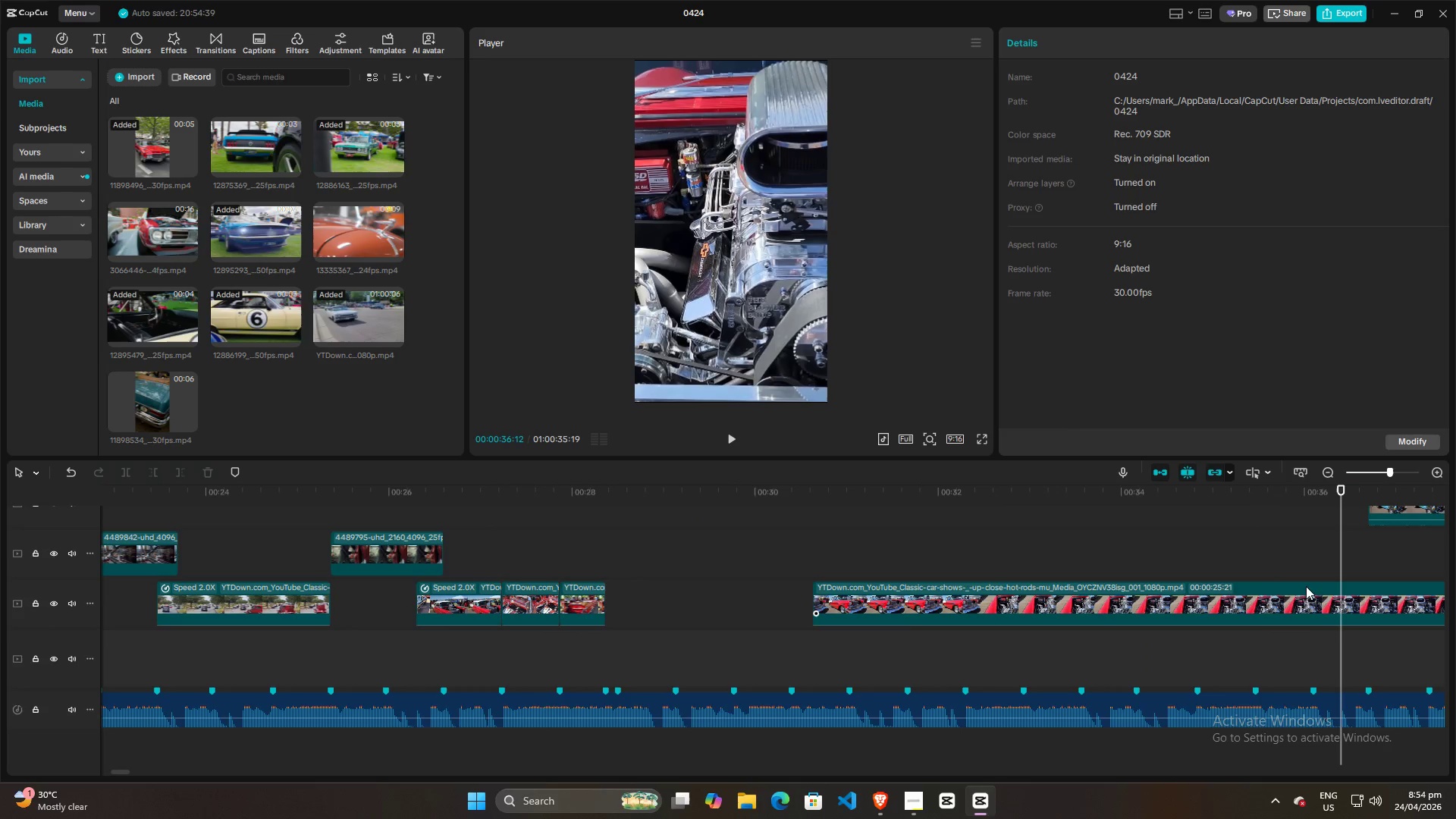 
left_click_drag(start_coordinate=[1293, 601], to_coordinate=[1100, 605])
 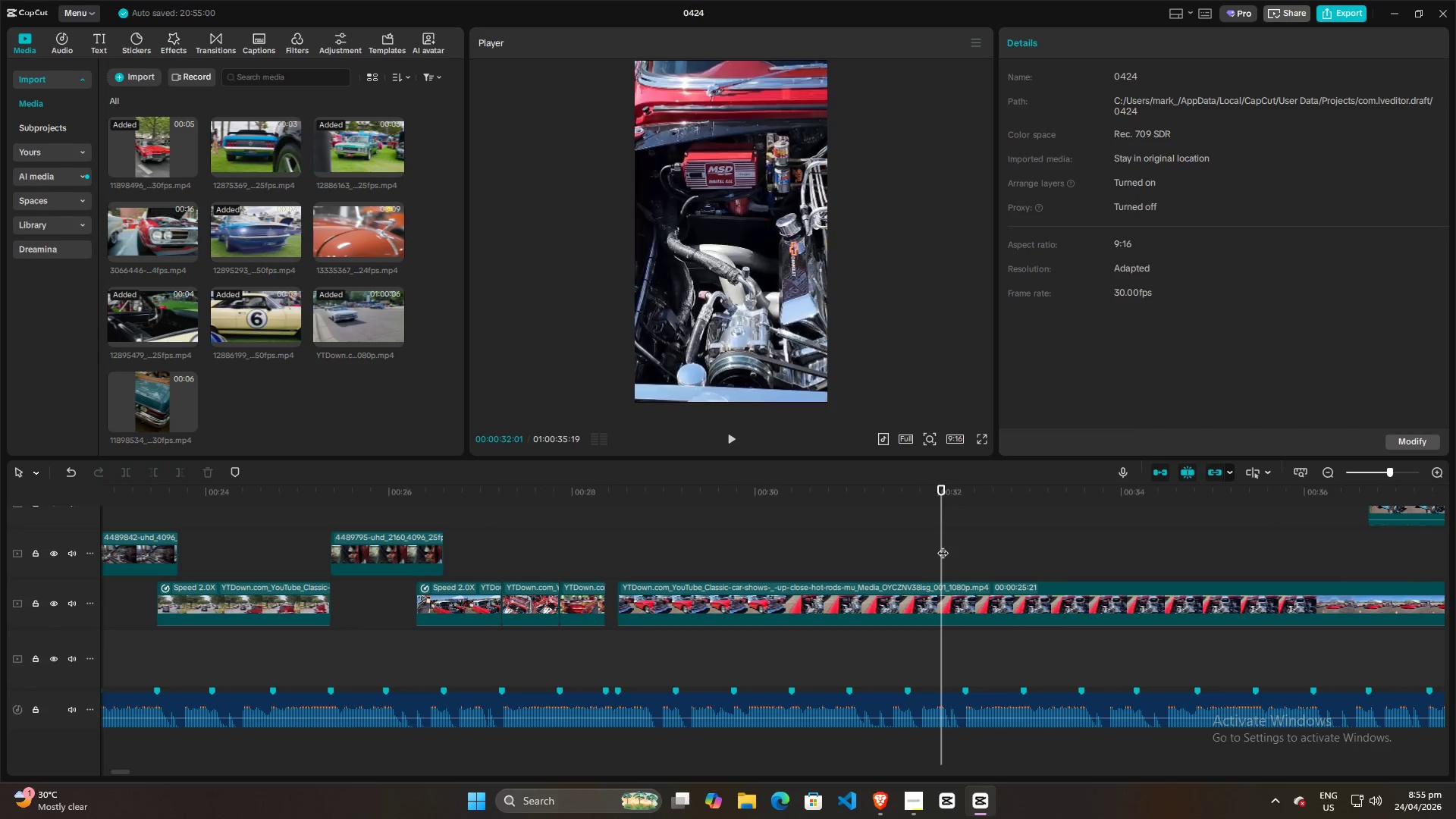 
left_click_drag(start_coordinate=[943, 545], to_coordinate=[814, 544])
 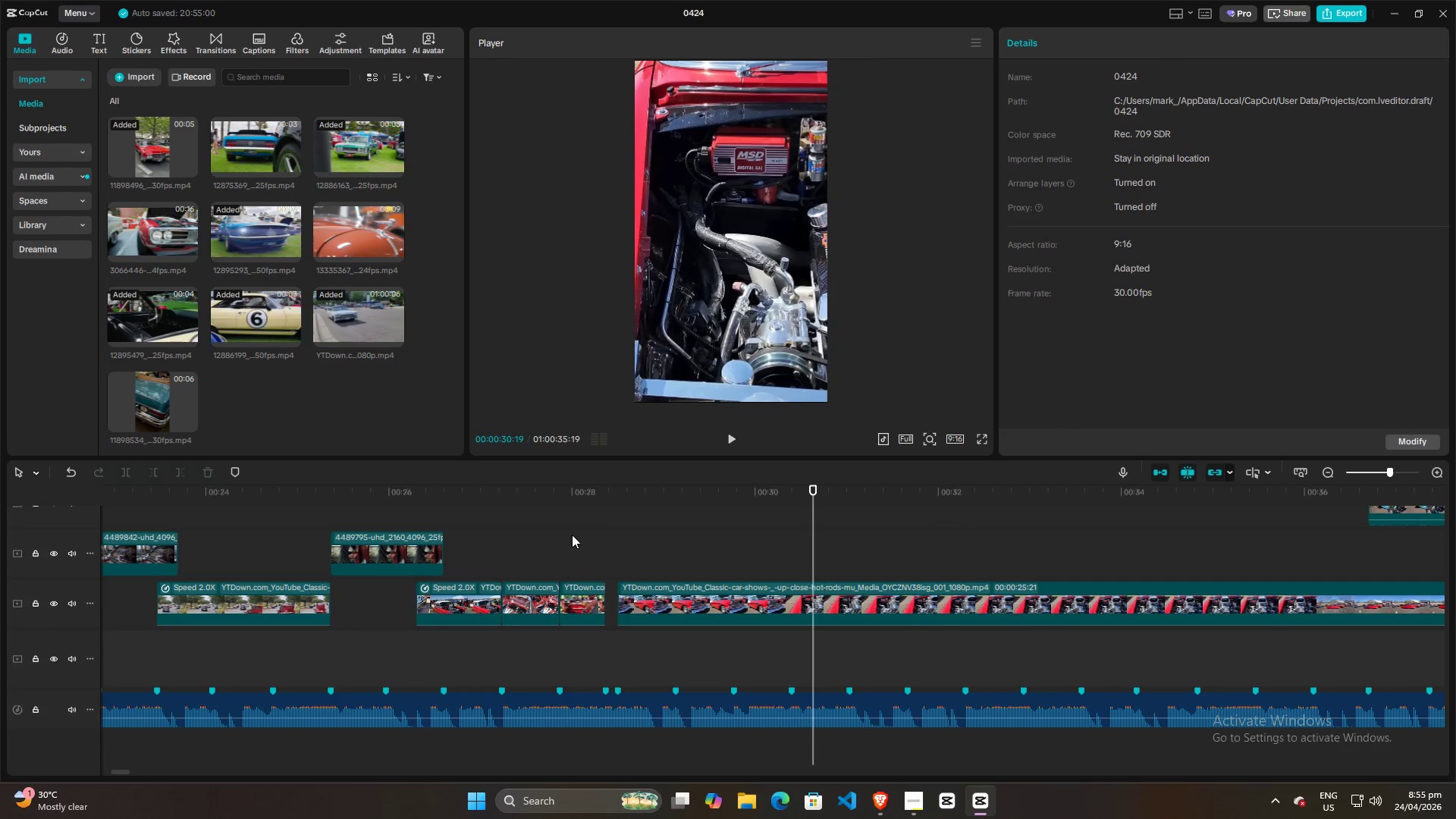 
left_click([563, 541])
 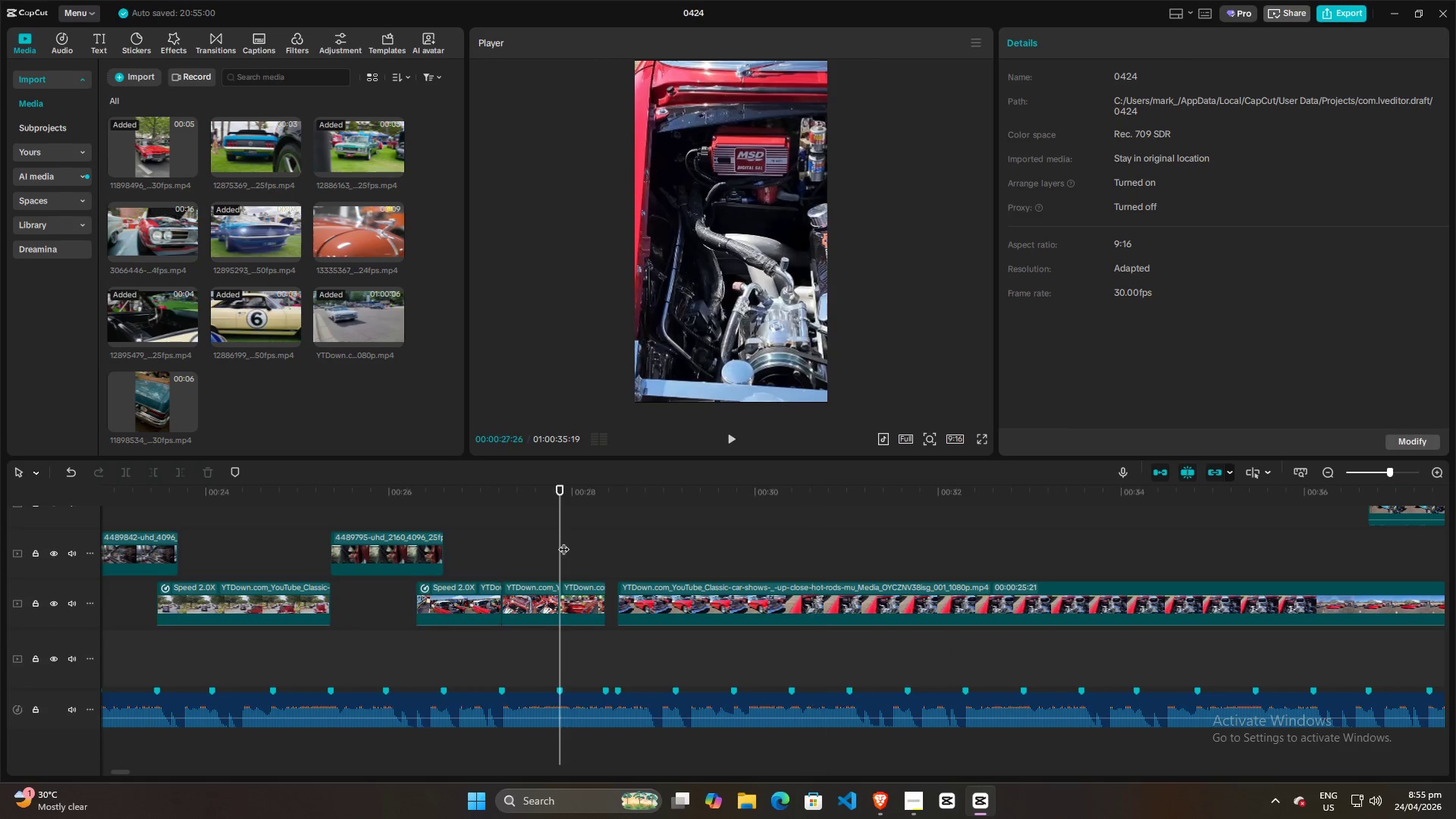 
key(Space)
 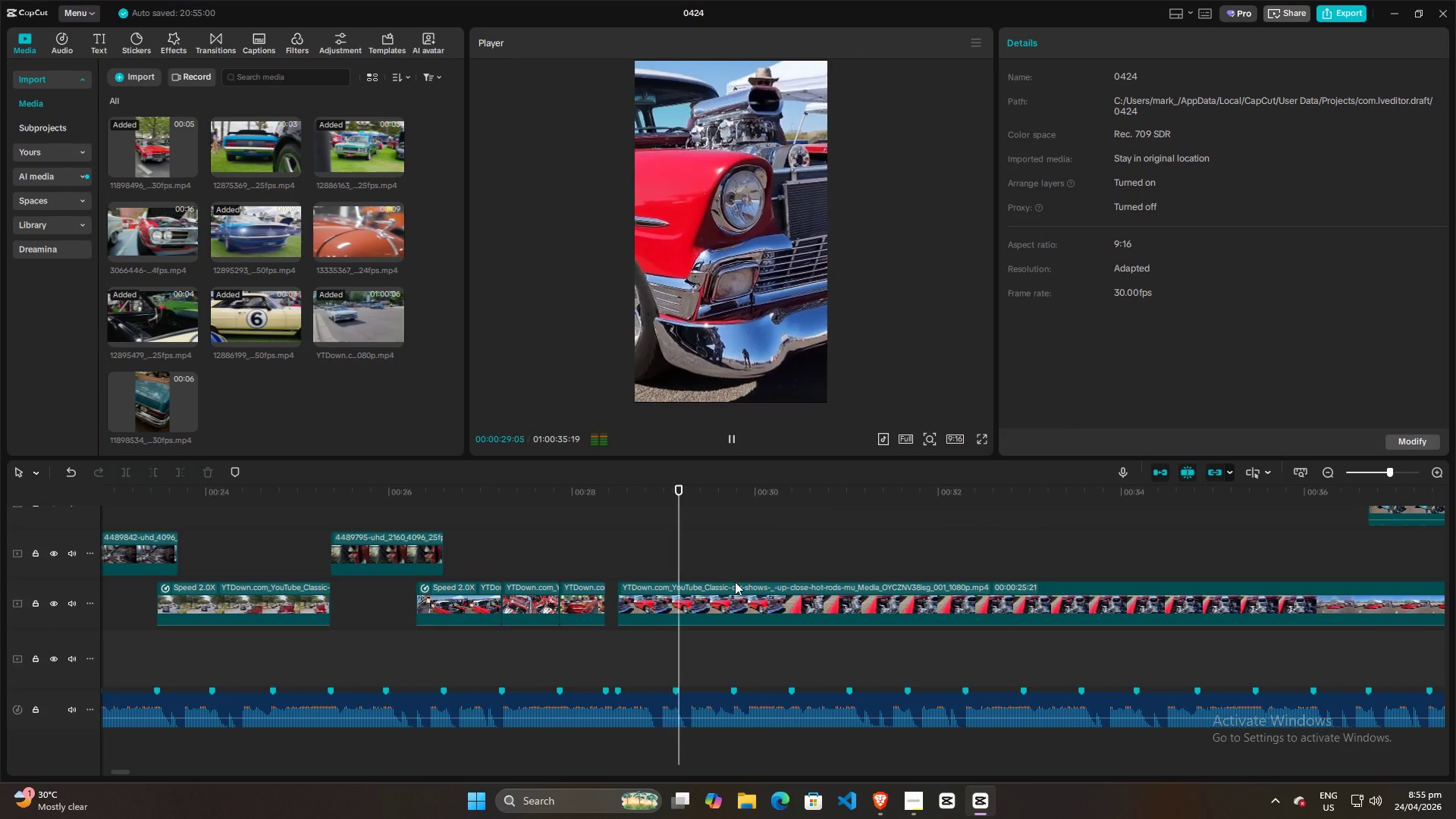 
key(Space)
 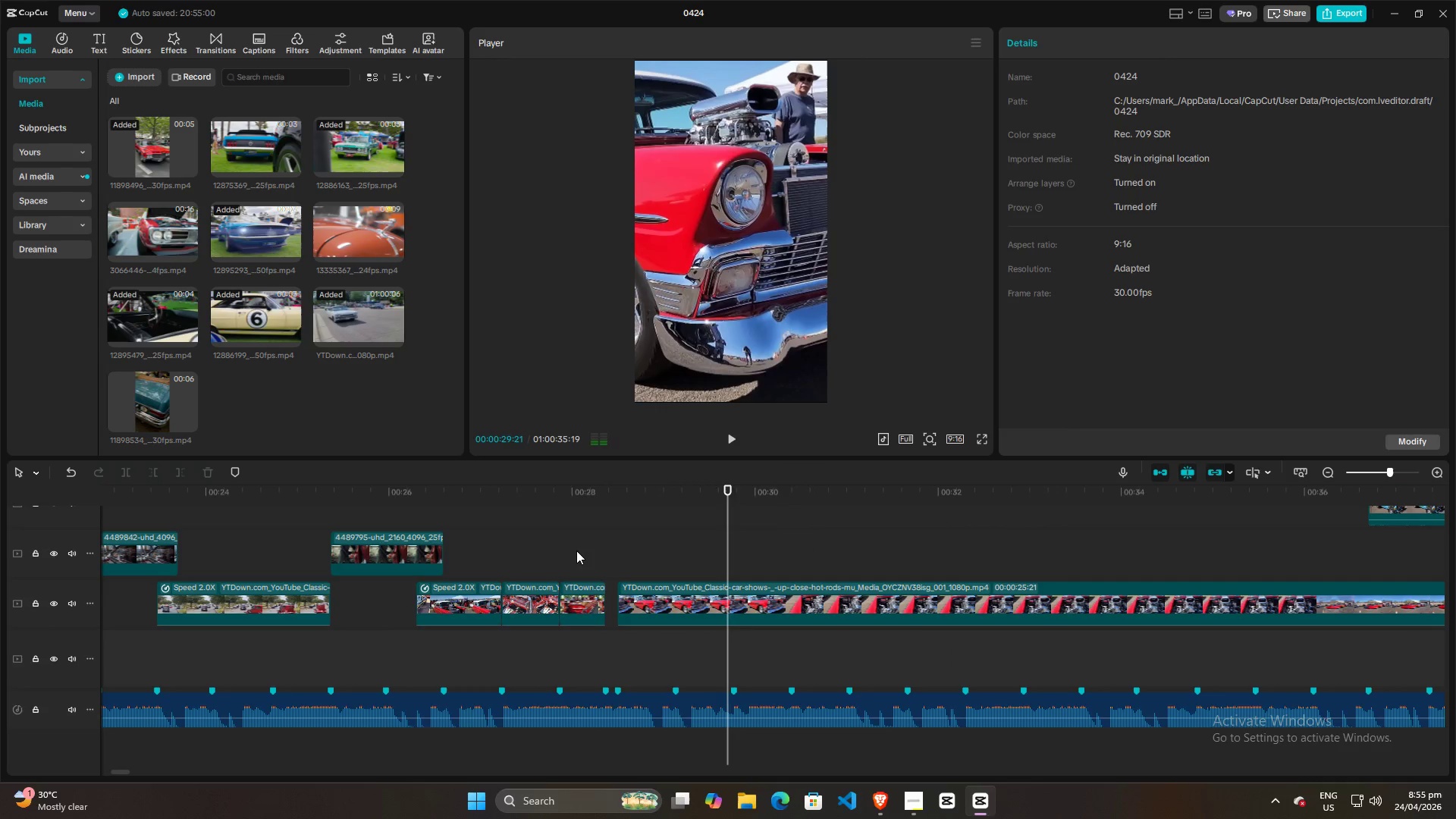 
left_click([576, 551])
 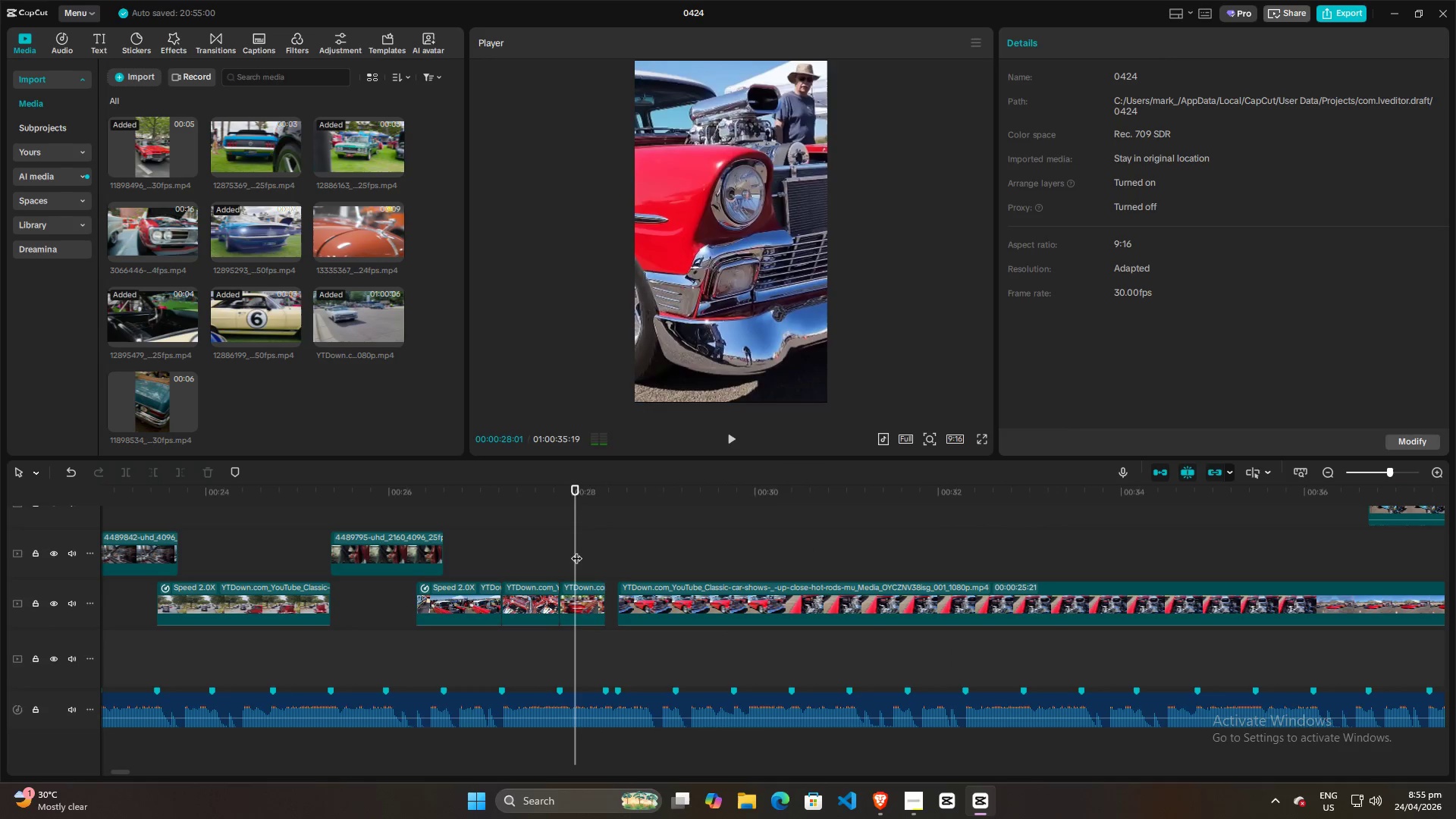 
key(Space)
 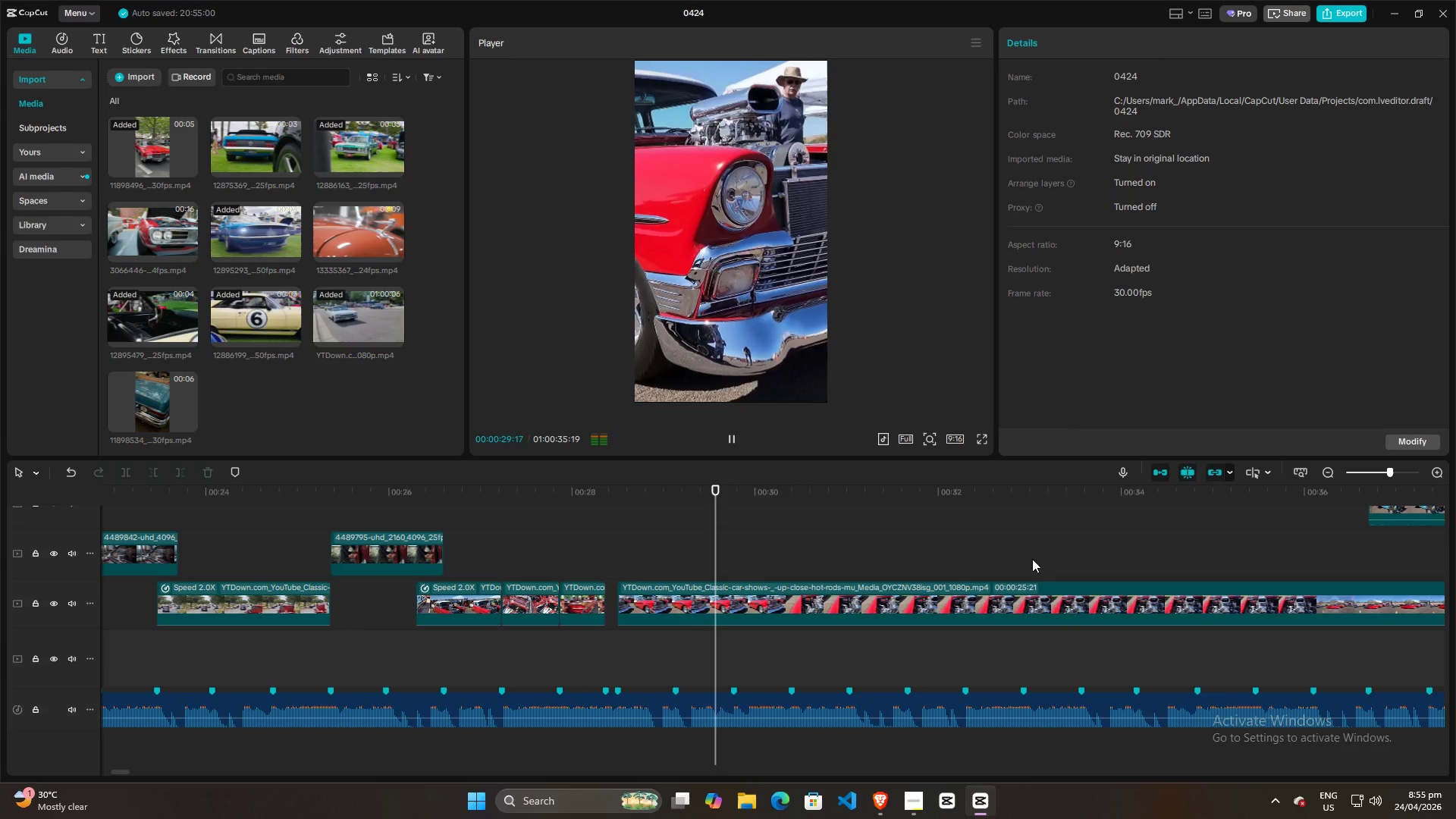 
double_click([1077, 559])
 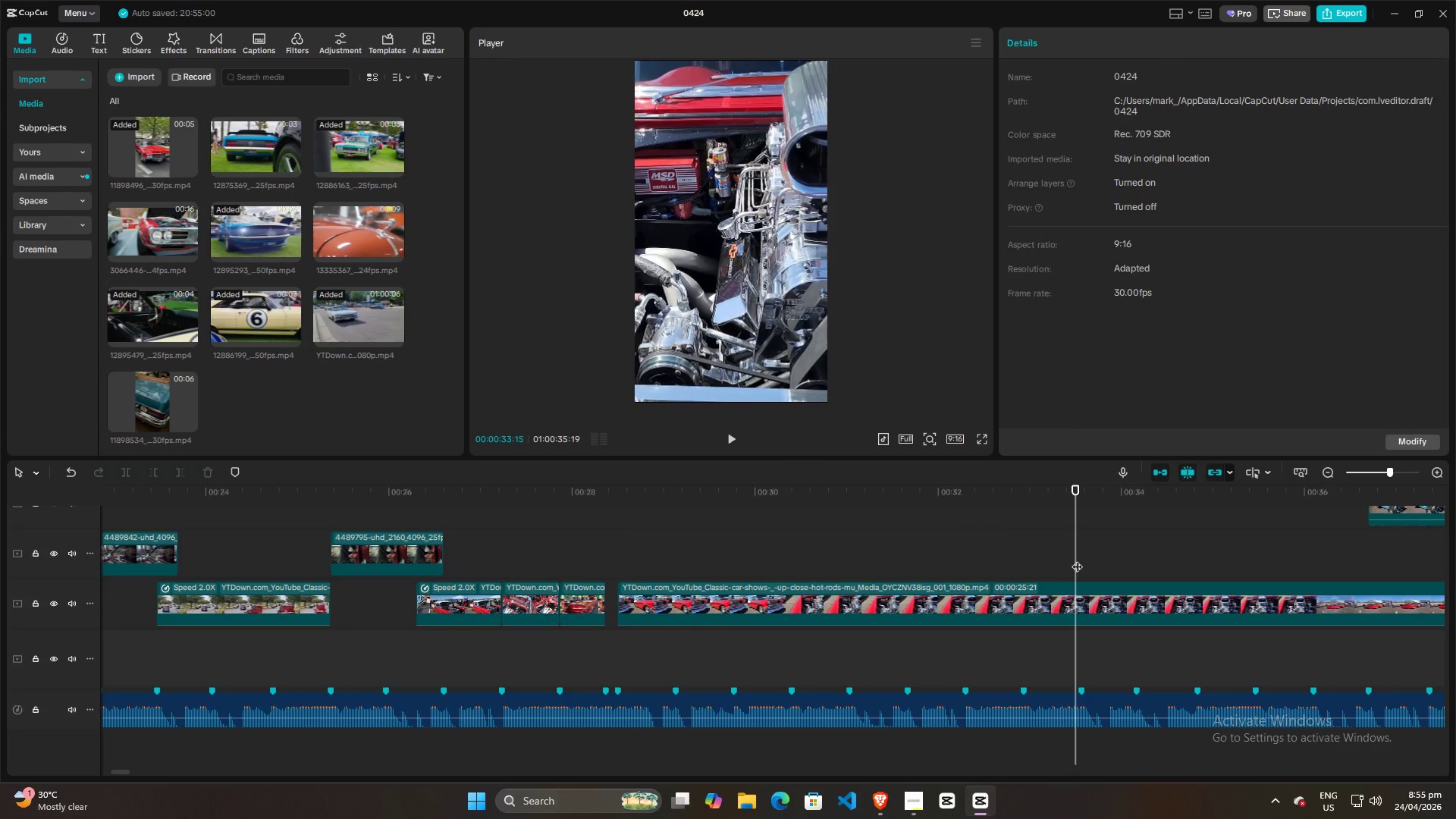 
left_click_drag(start_coordinate=[1077, 559], to_coordinate=[1244, 561])
 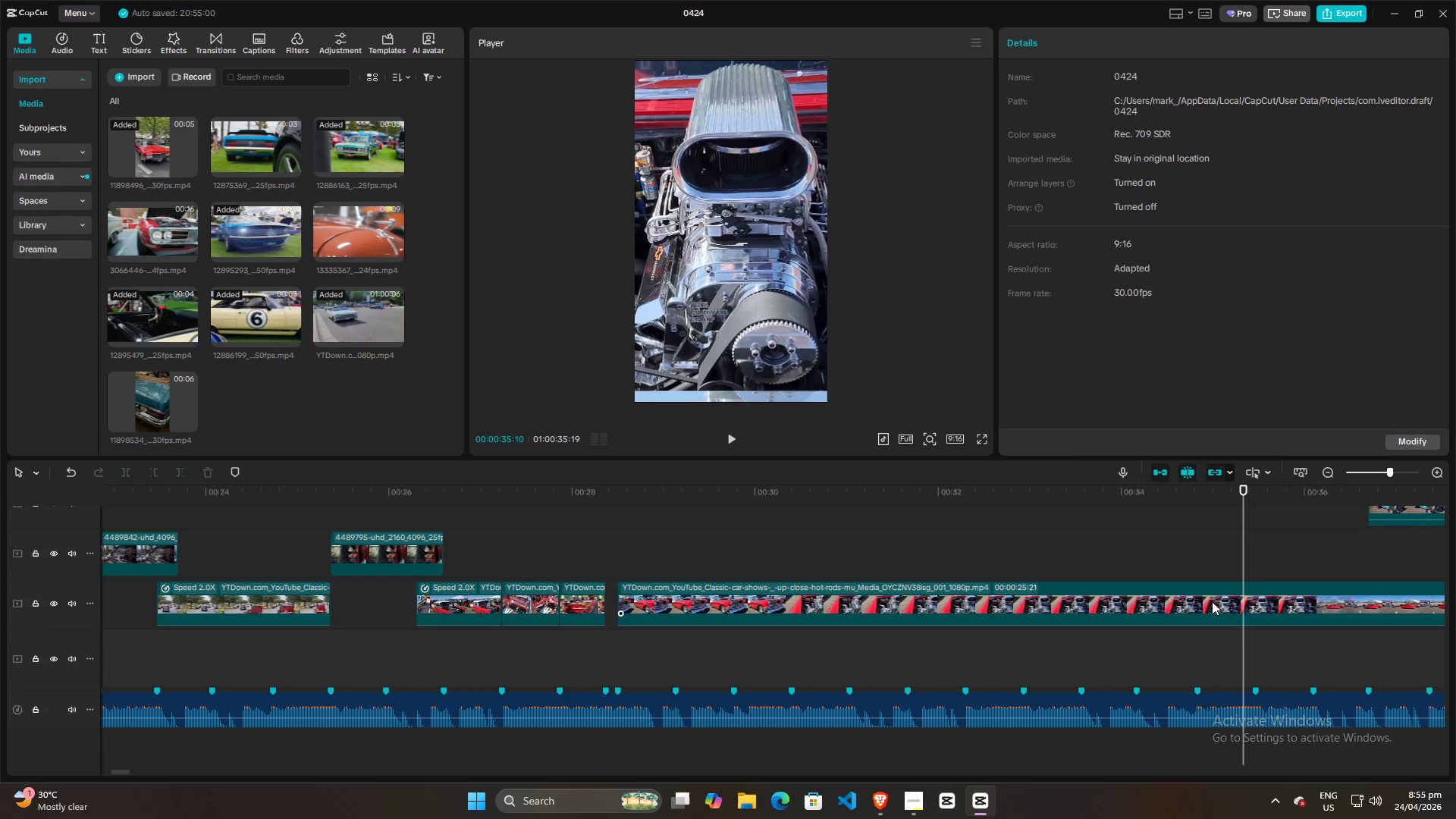 
left_click([1212, 601])
 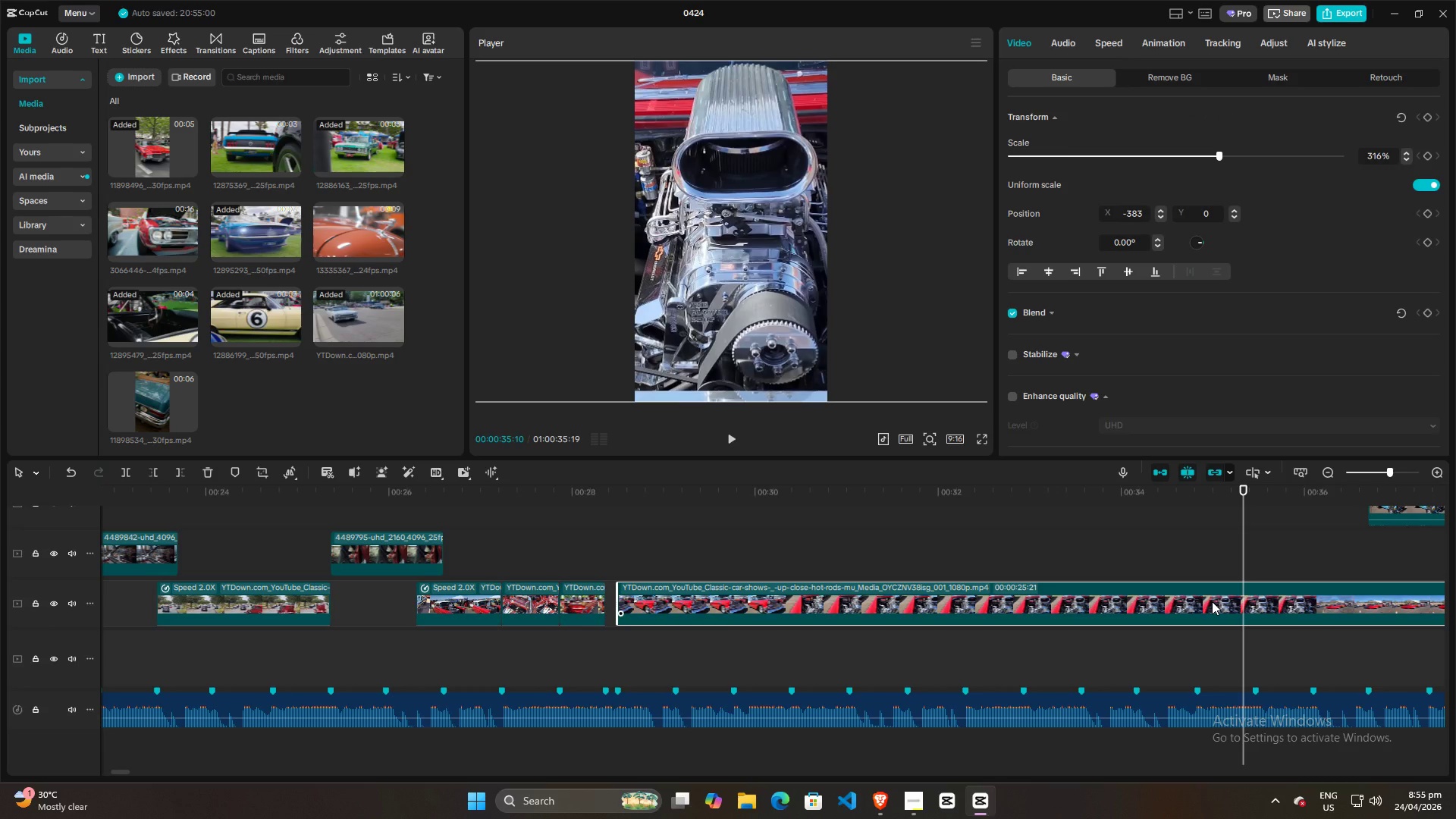 
key(Control+B)
 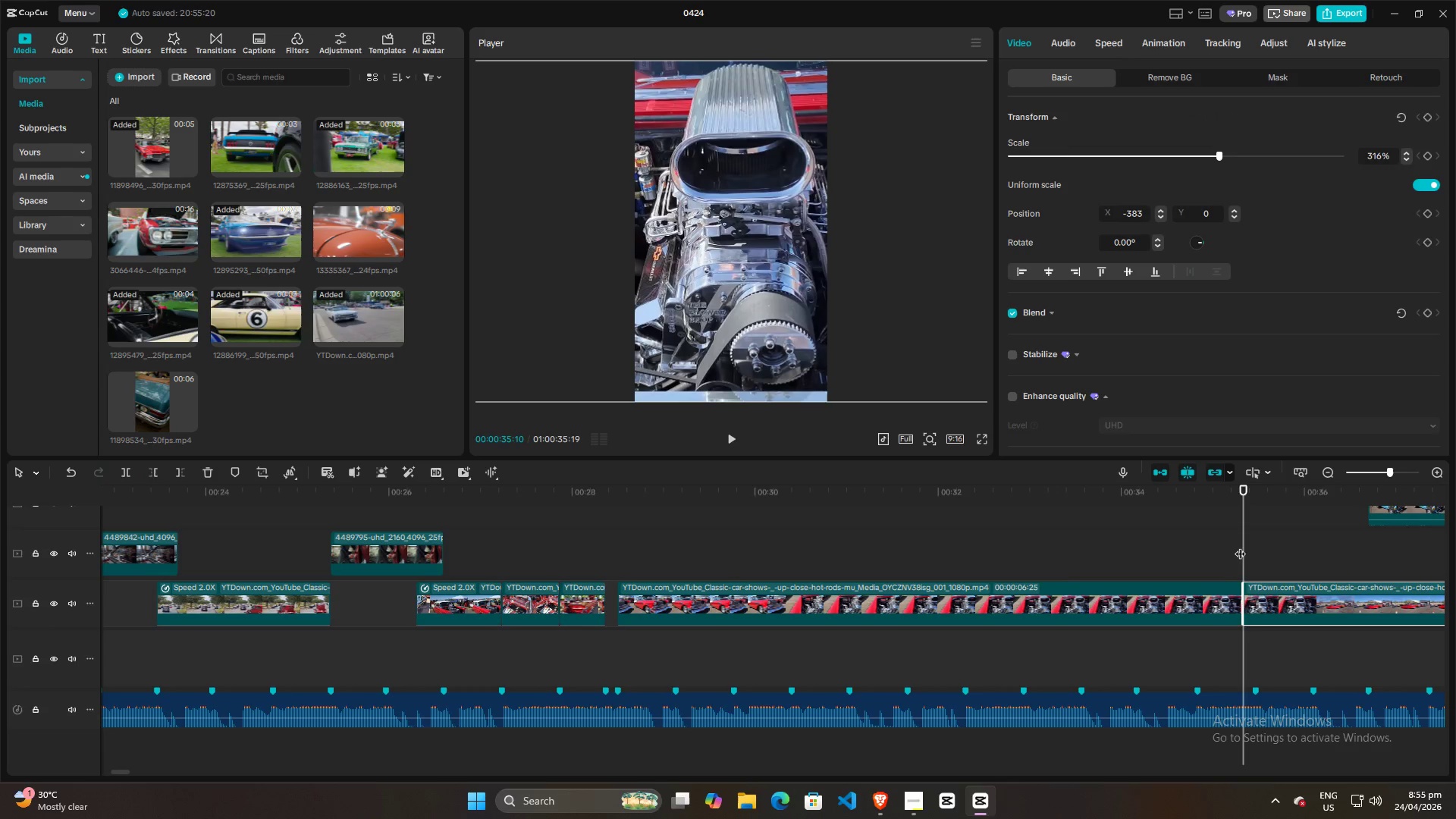 
left_click_drag(start_coordinate=[1240, 546], to_coordinate=[824, 547])
 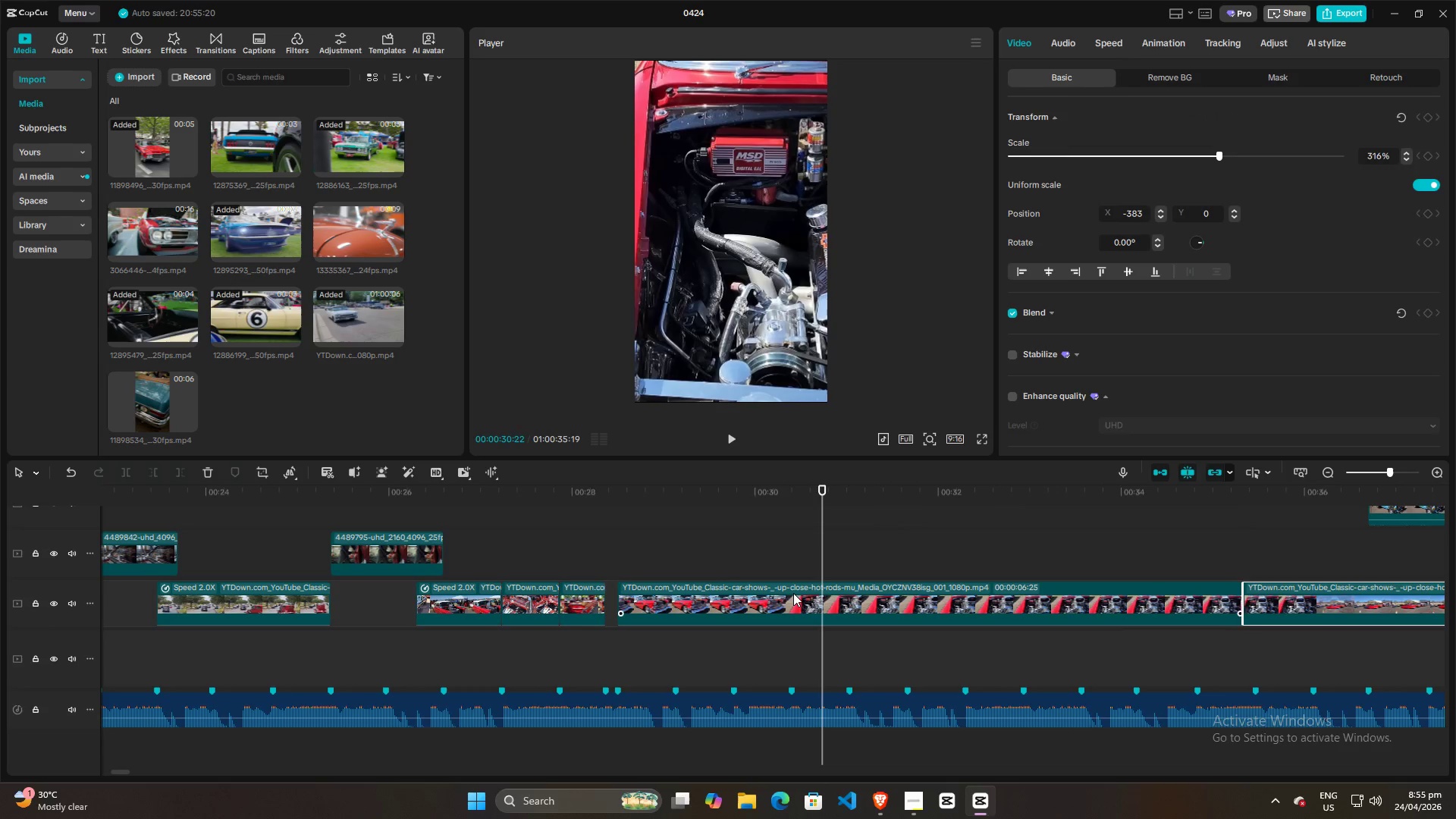 
left_click([793, 593])
 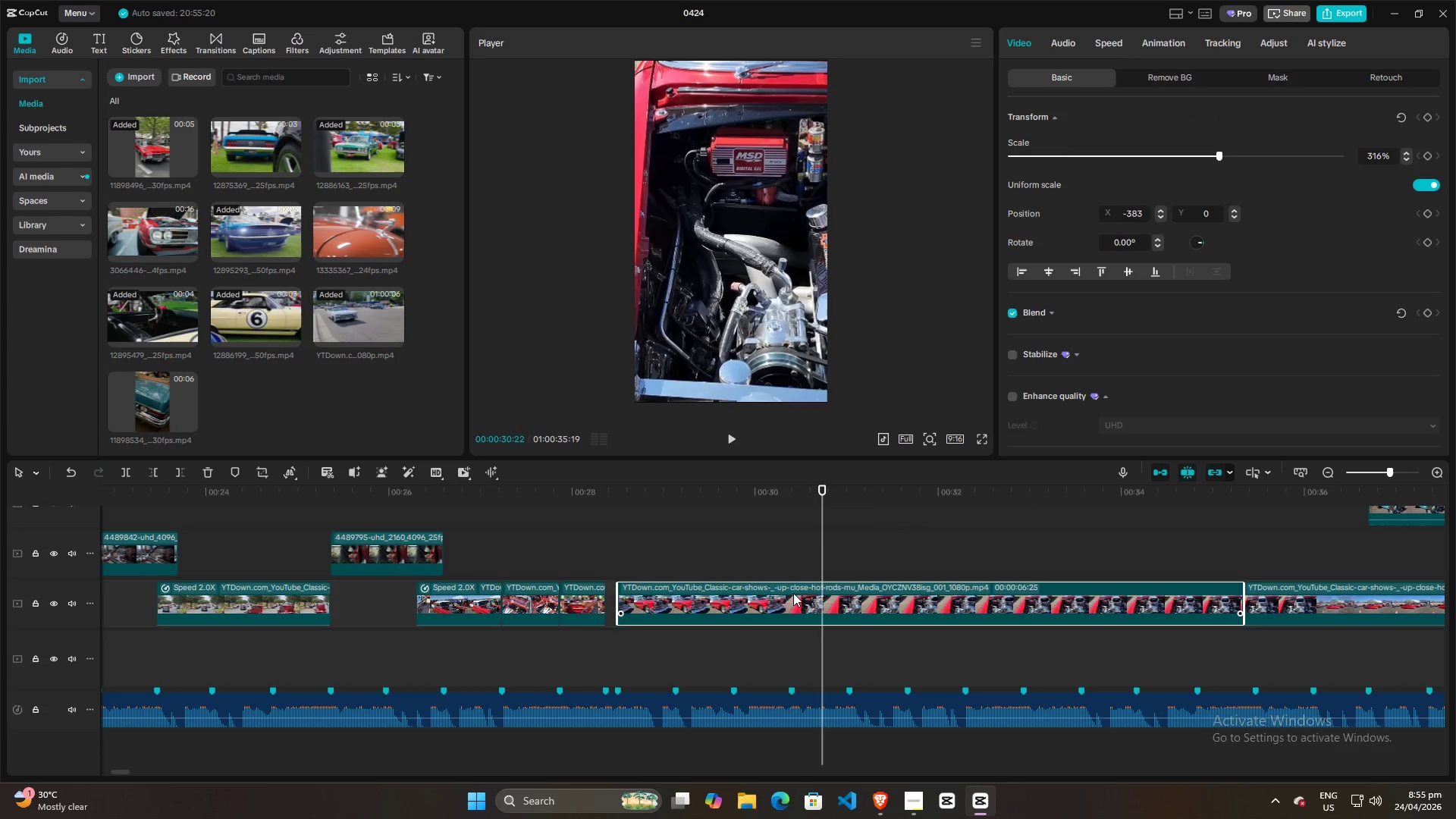 
key(Q)
 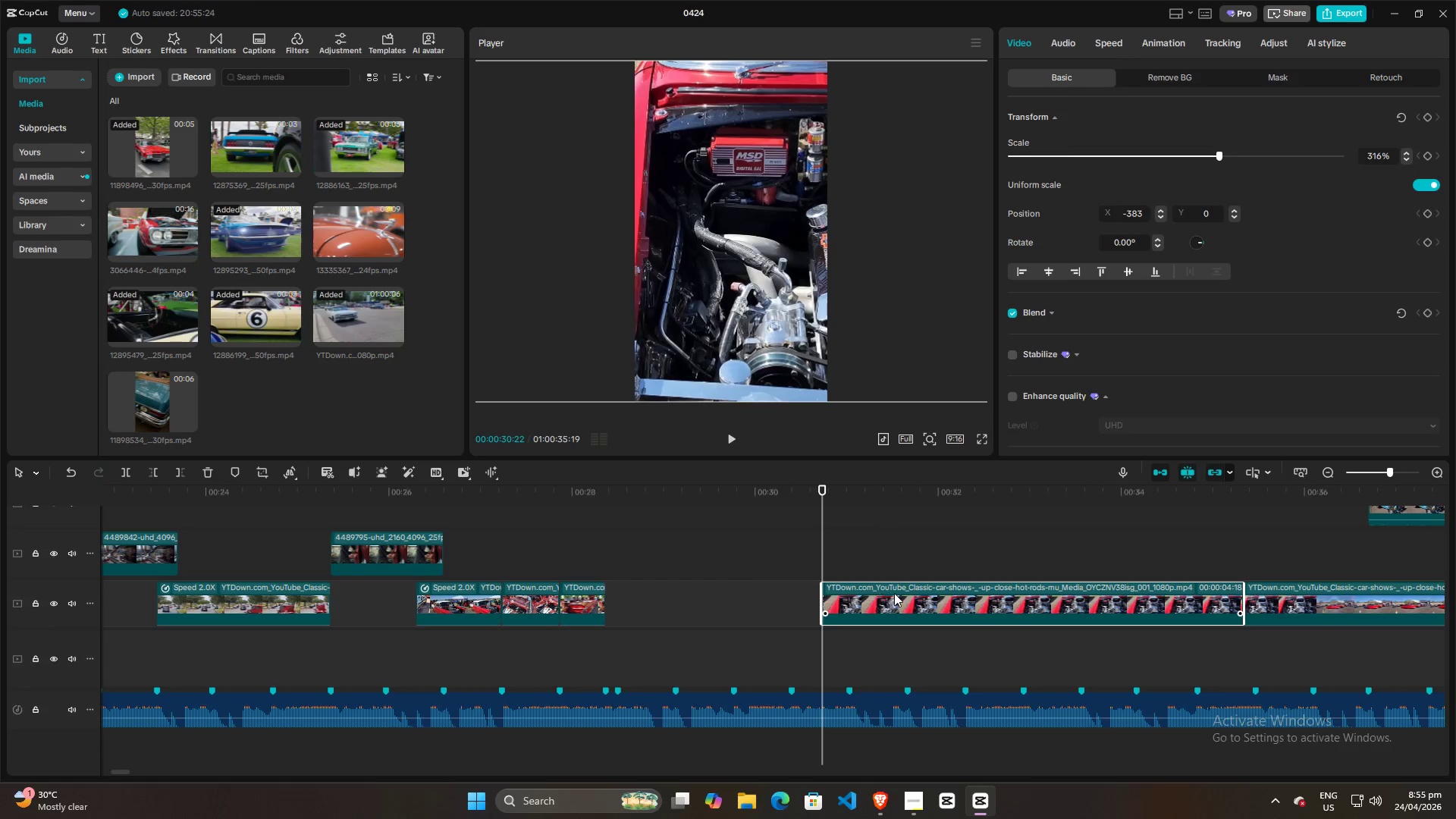 
left_click_drag(start_coordinate=[894, 593], to_coordinate=[661, 536])
 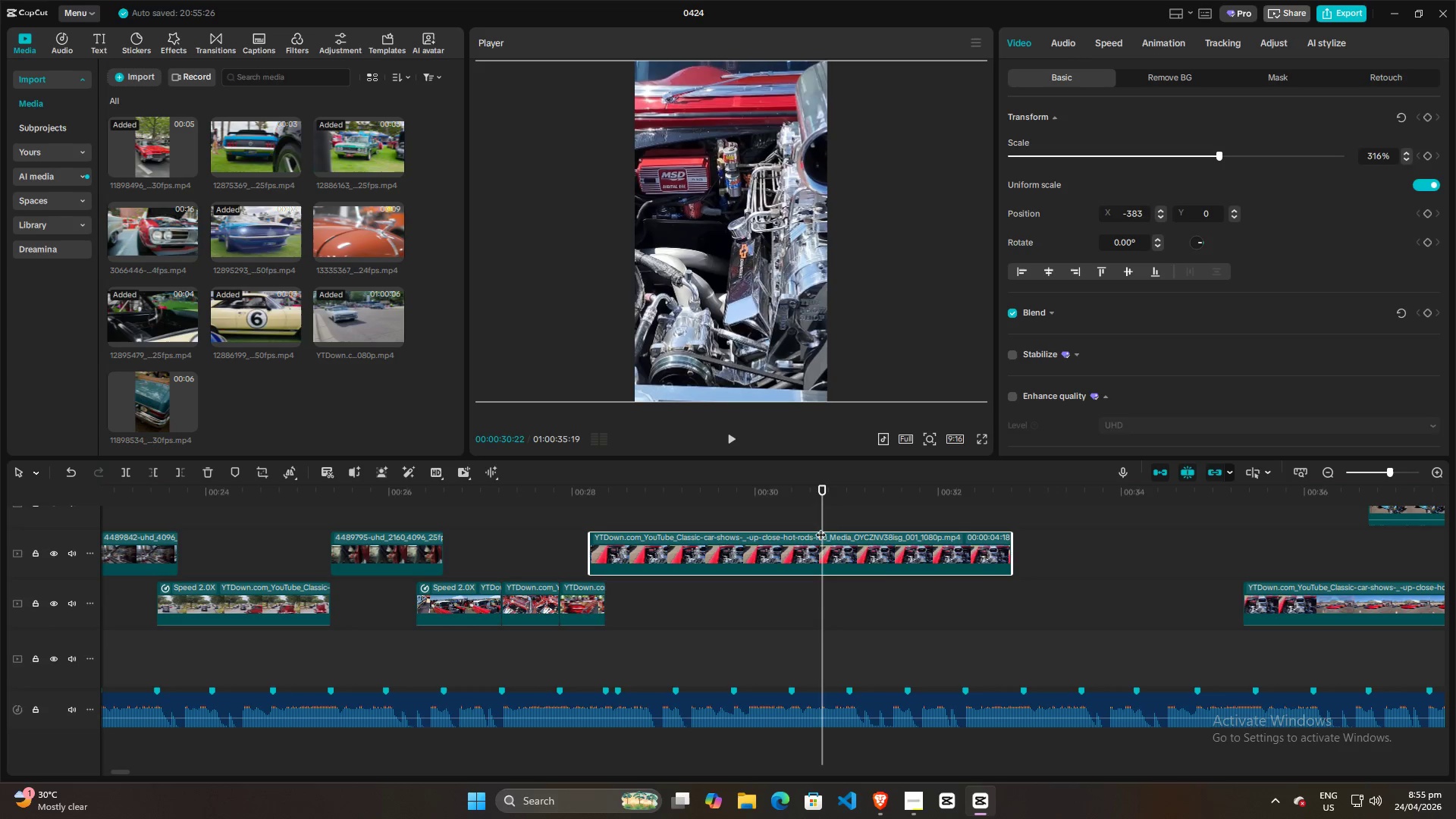 
left_click([879, 559])
 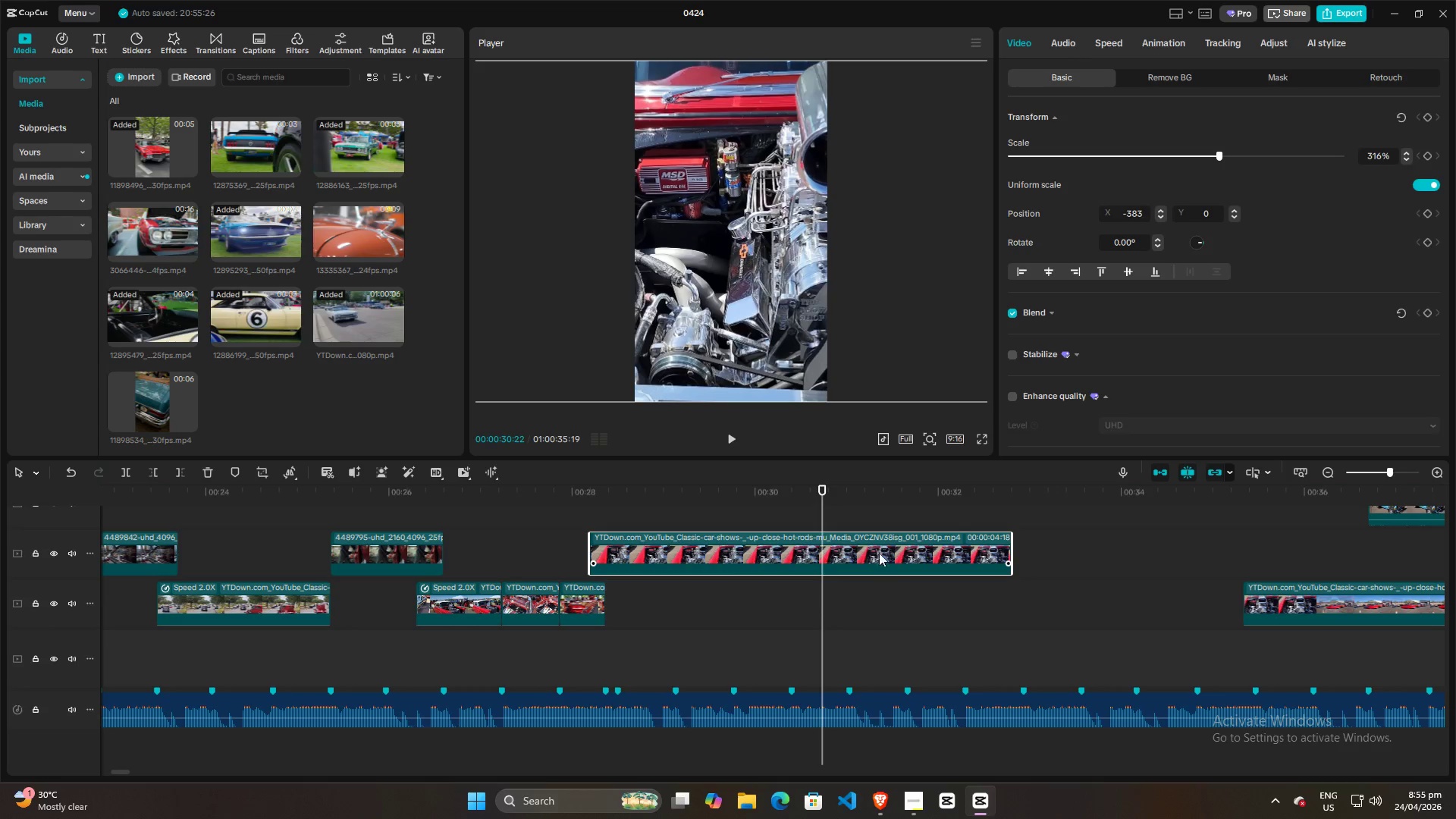 
key(Q)
 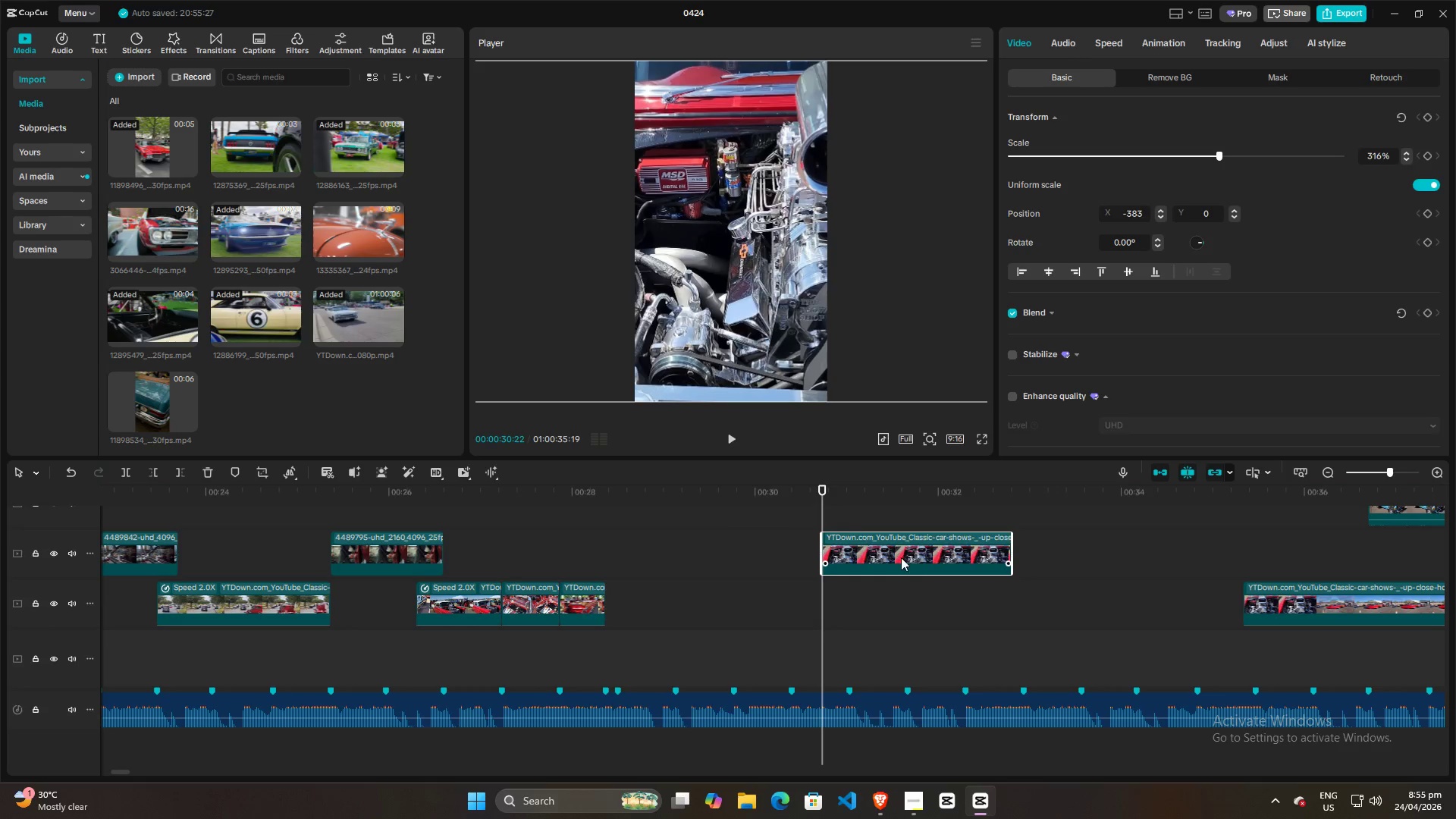 
left_click_drag(start_coordinate=[901, 557], to_coordinate=[563, 529])
 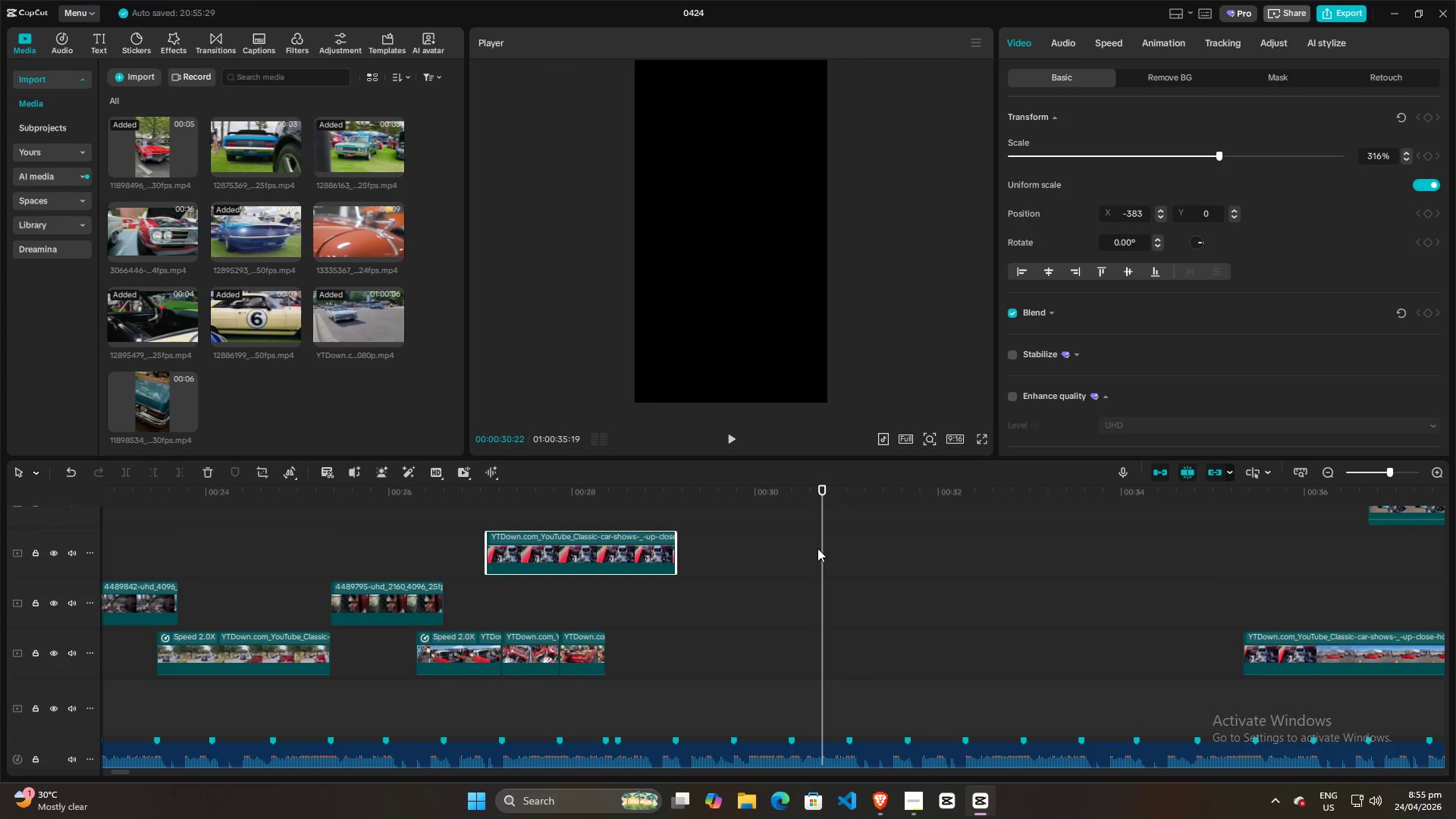 
left_click_drag(start_coordinate=[820, 548], to_coordinate=[609, 552])
 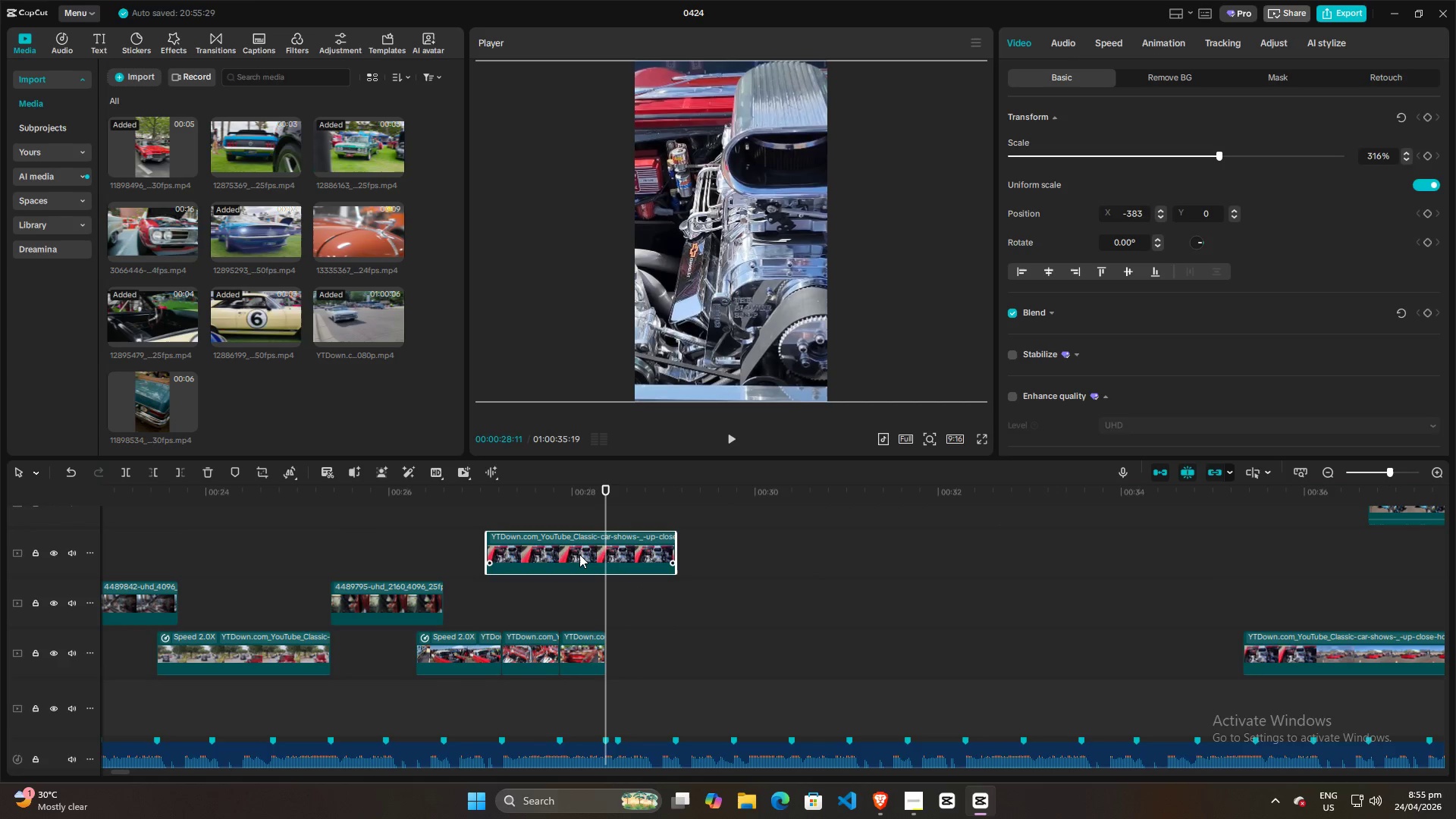 
left_click([579, 554])
 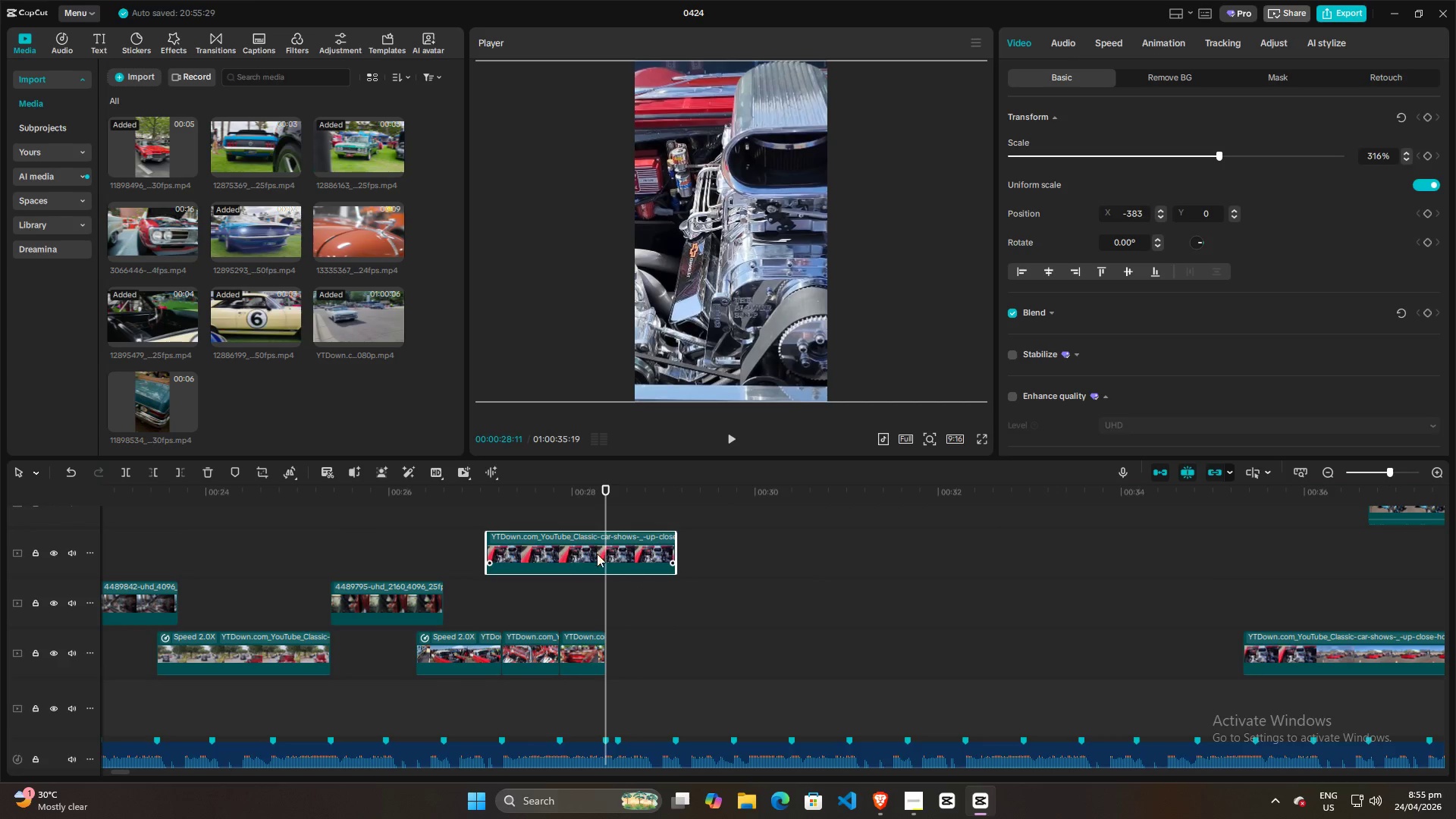 
key(Q)
 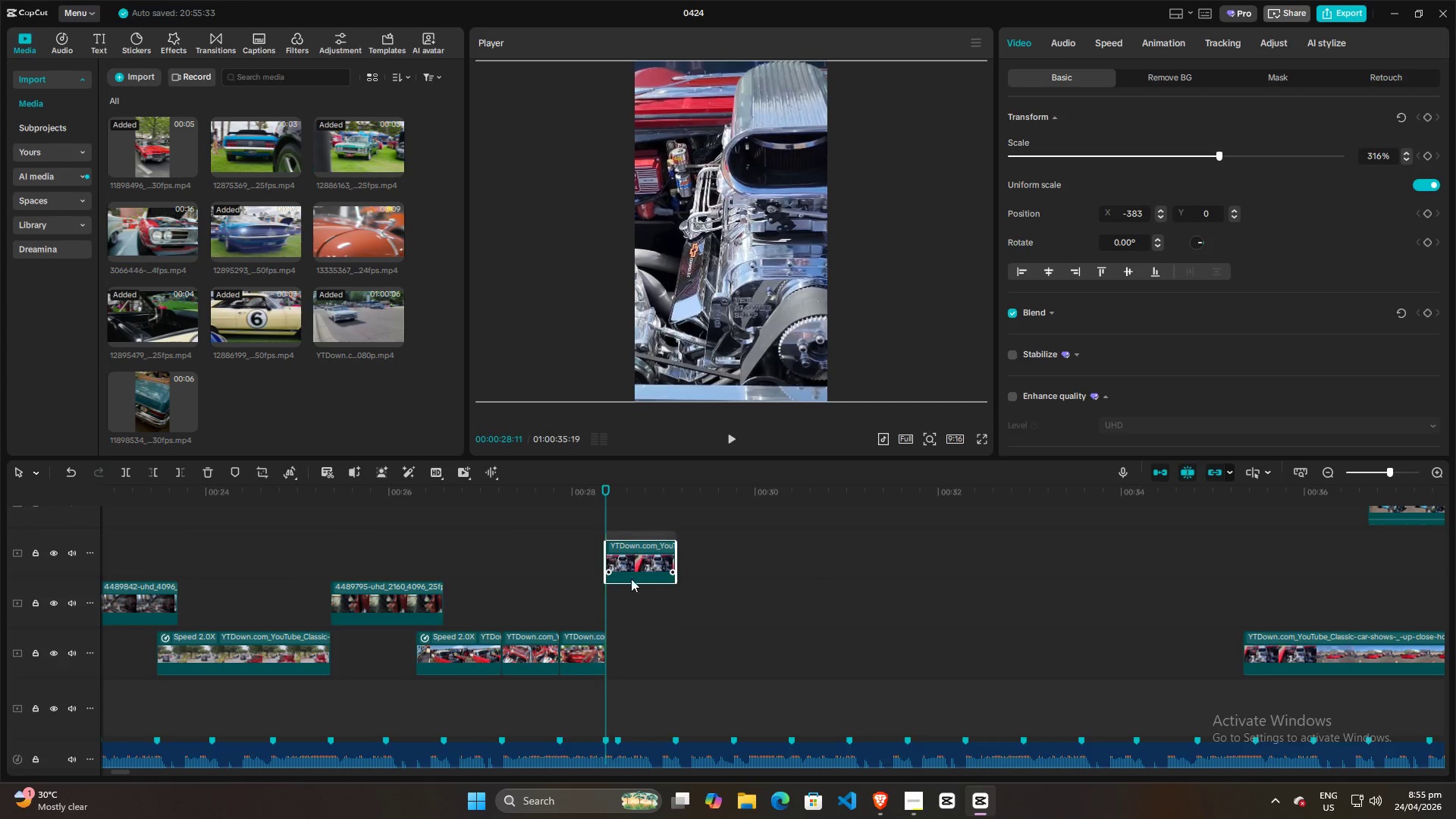 
left_click_drag(start_coordinate=[631, 547], to_coordinate=[631, 643])
 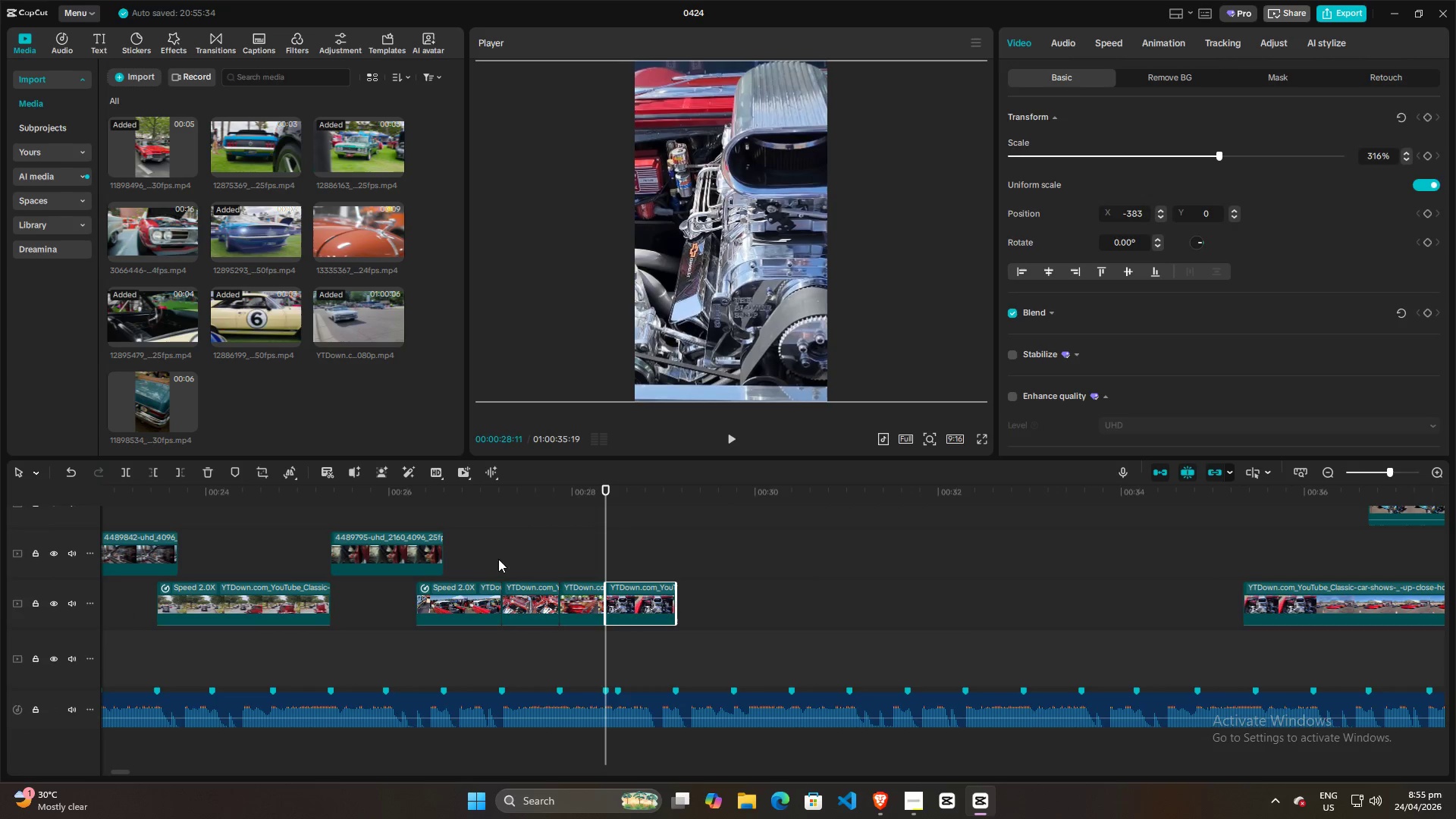 
left_click([493, 551])
 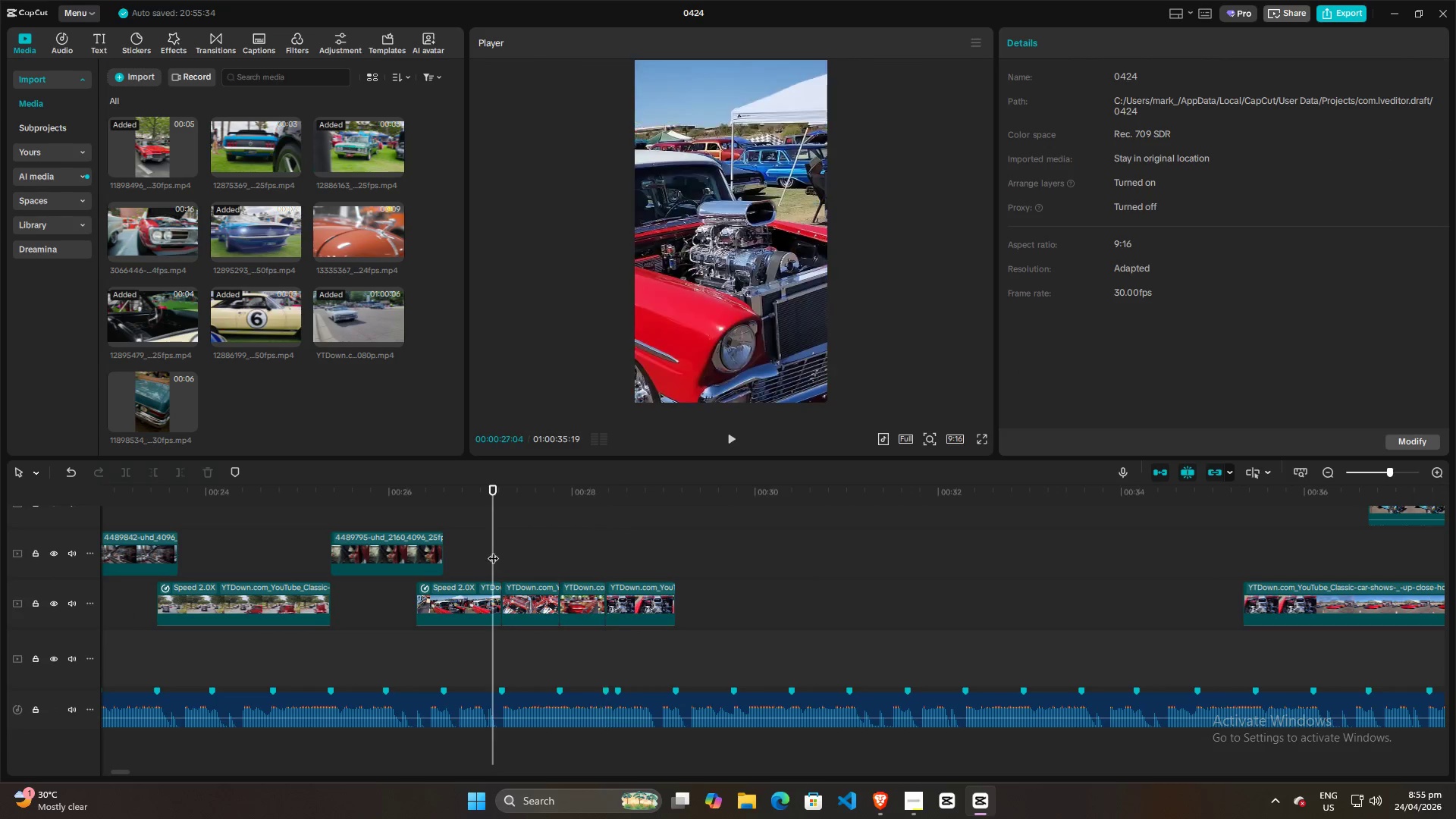 
key(Space)
 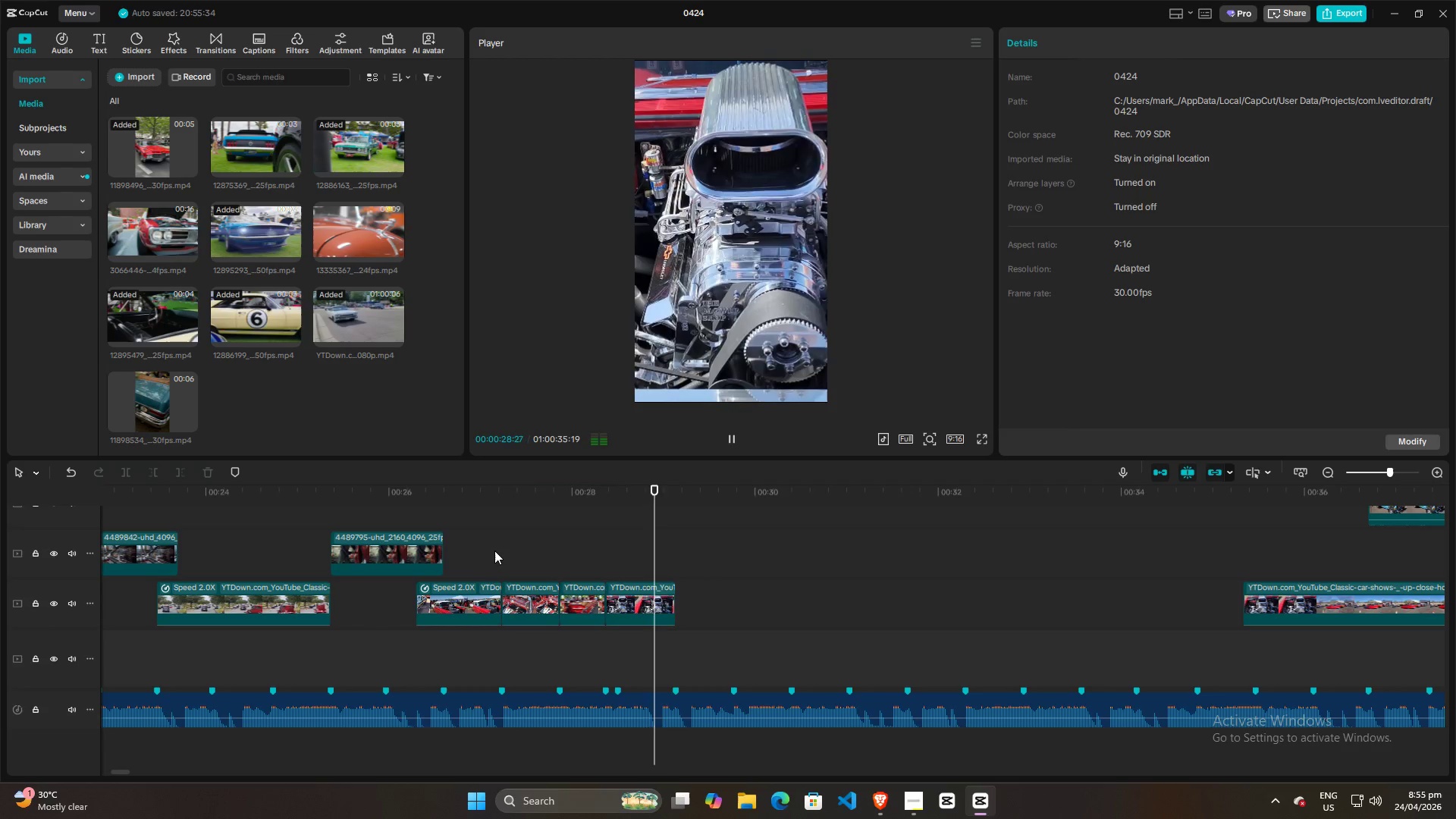 
key(Space)
 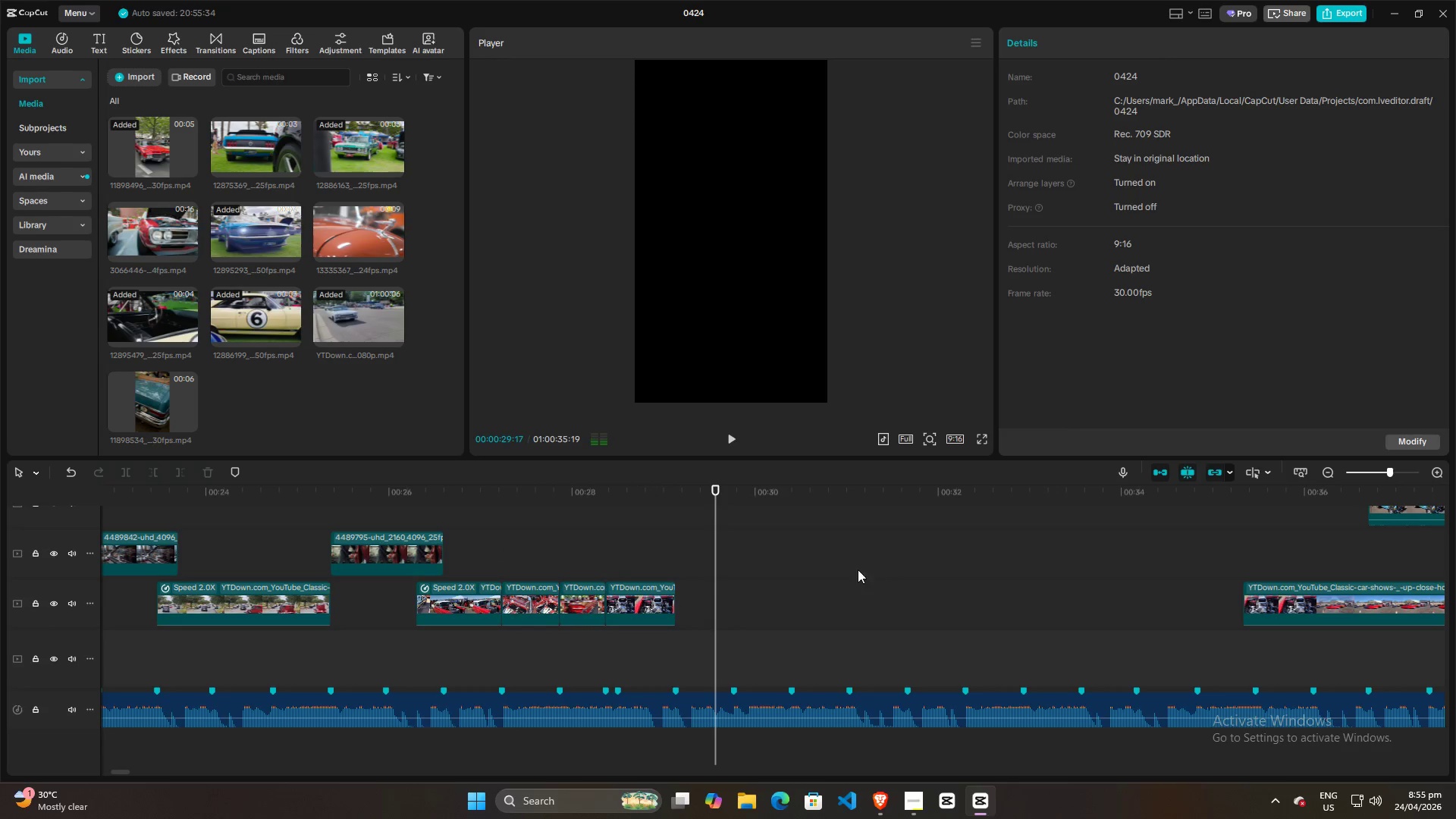 
hold_key(key=ControlLeft, duration=0.66)
 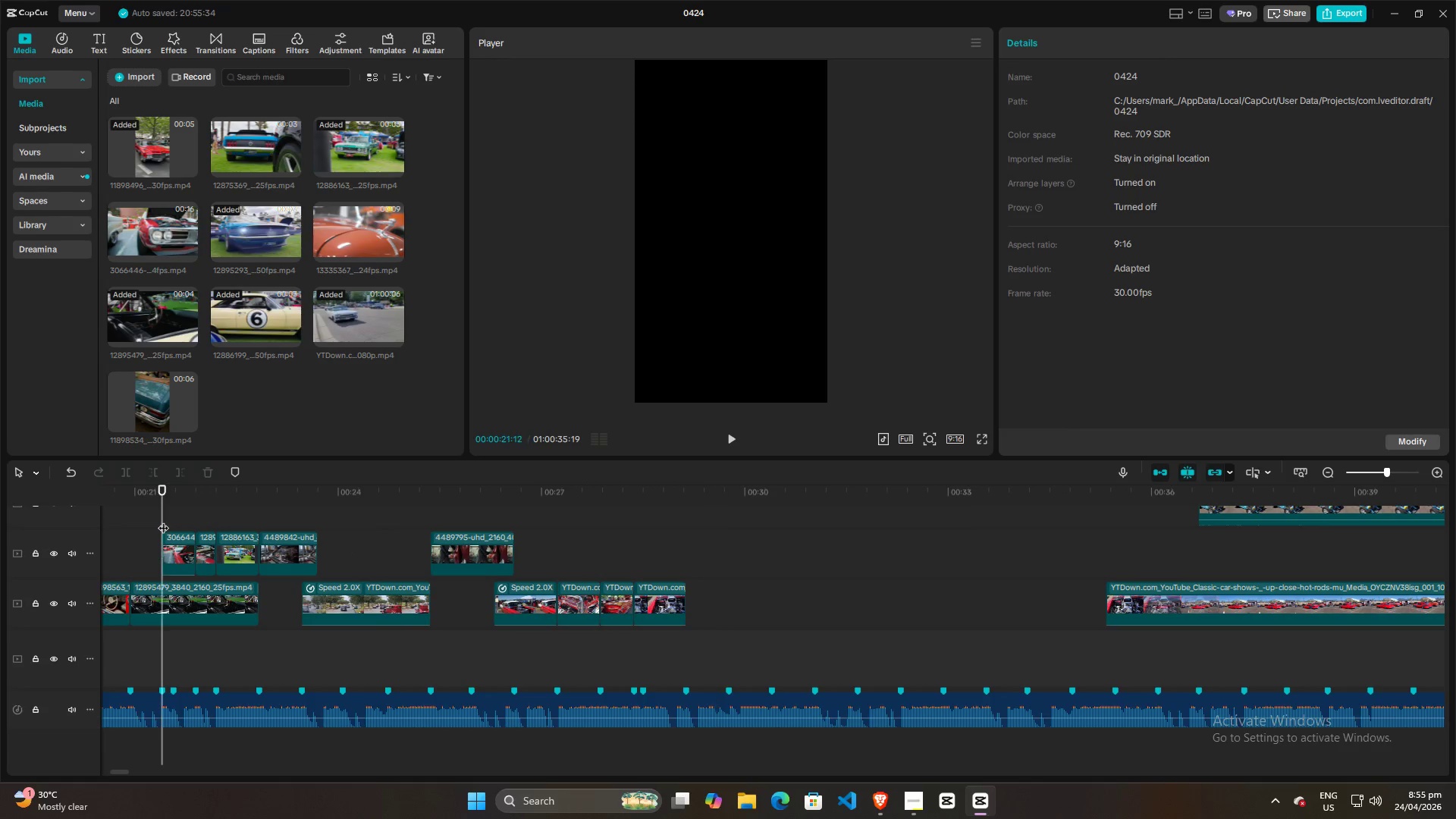 
left_click([163, 520])
 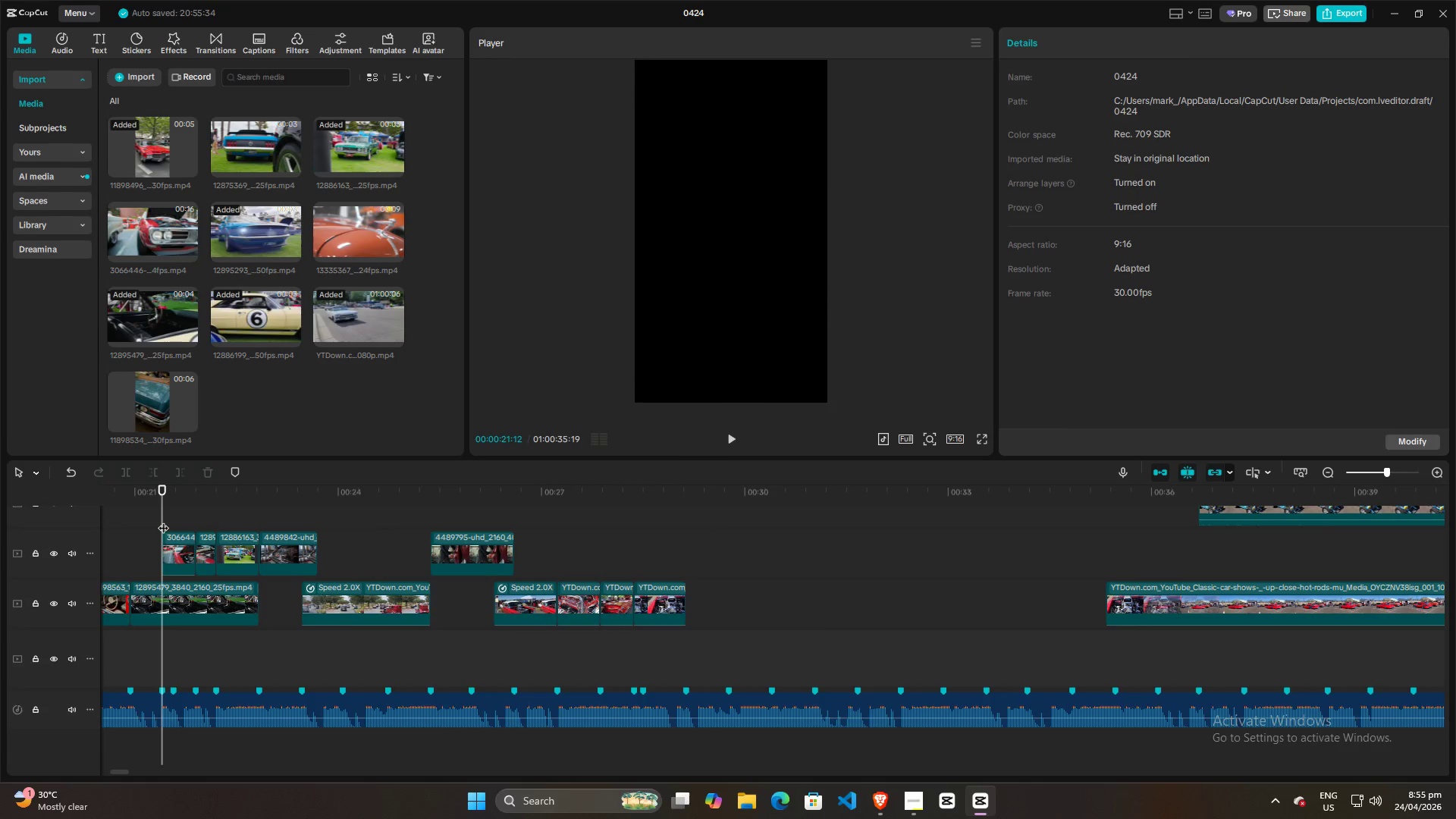 
key(Space)
 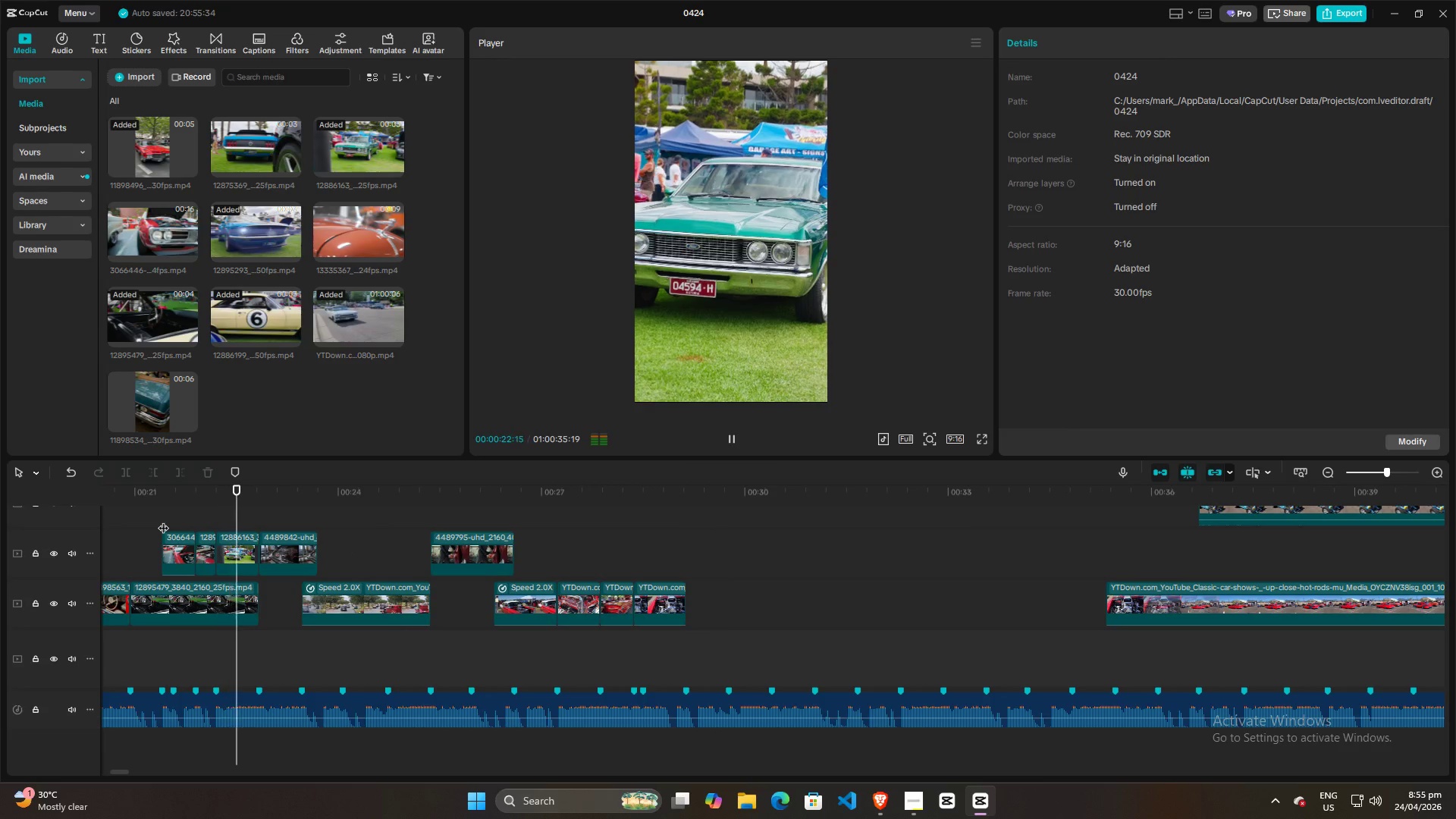 
scroll: coordinate [579, 547], scroll_direction: down, amount: 4.0
 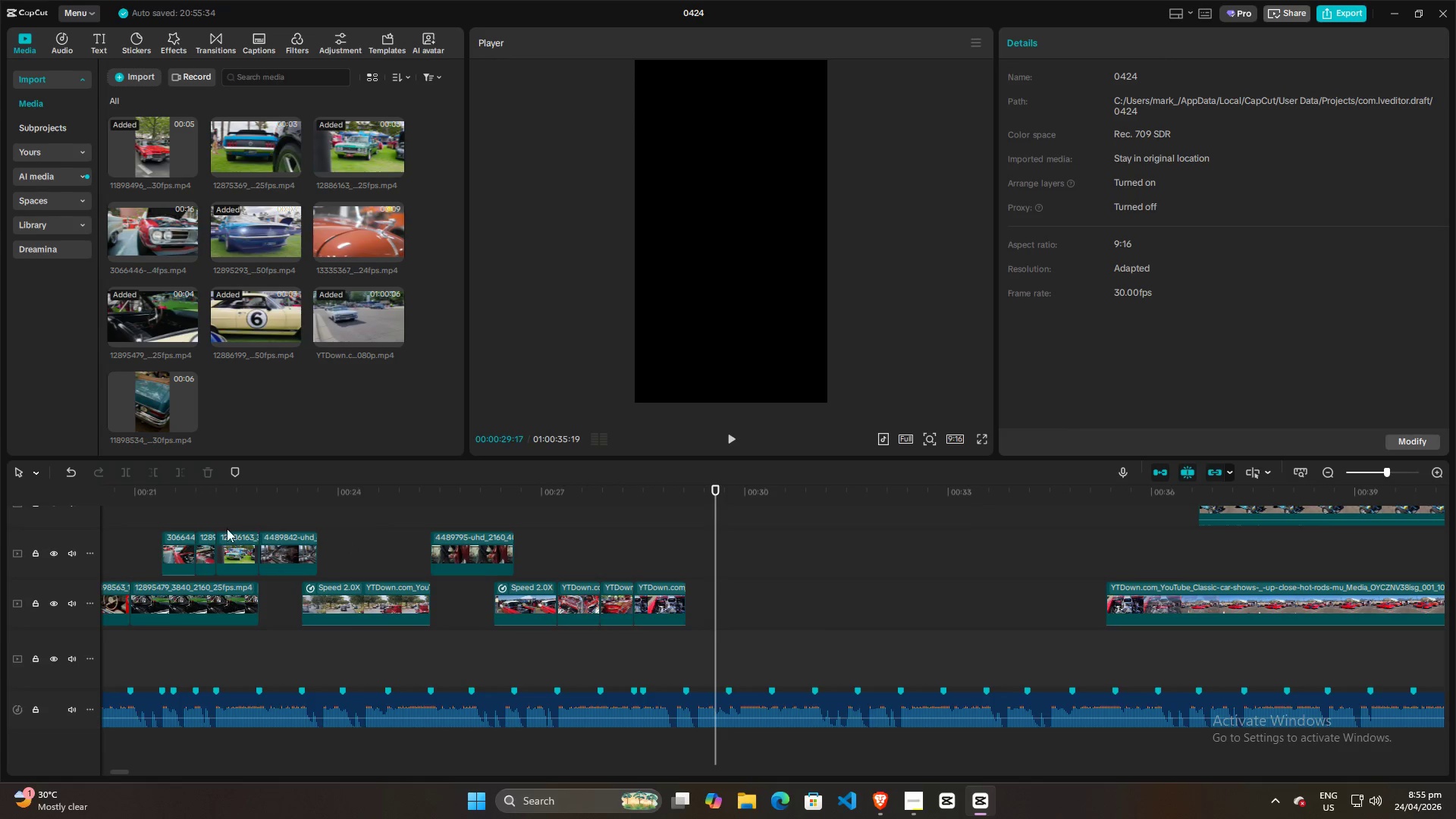 
key(Space)
 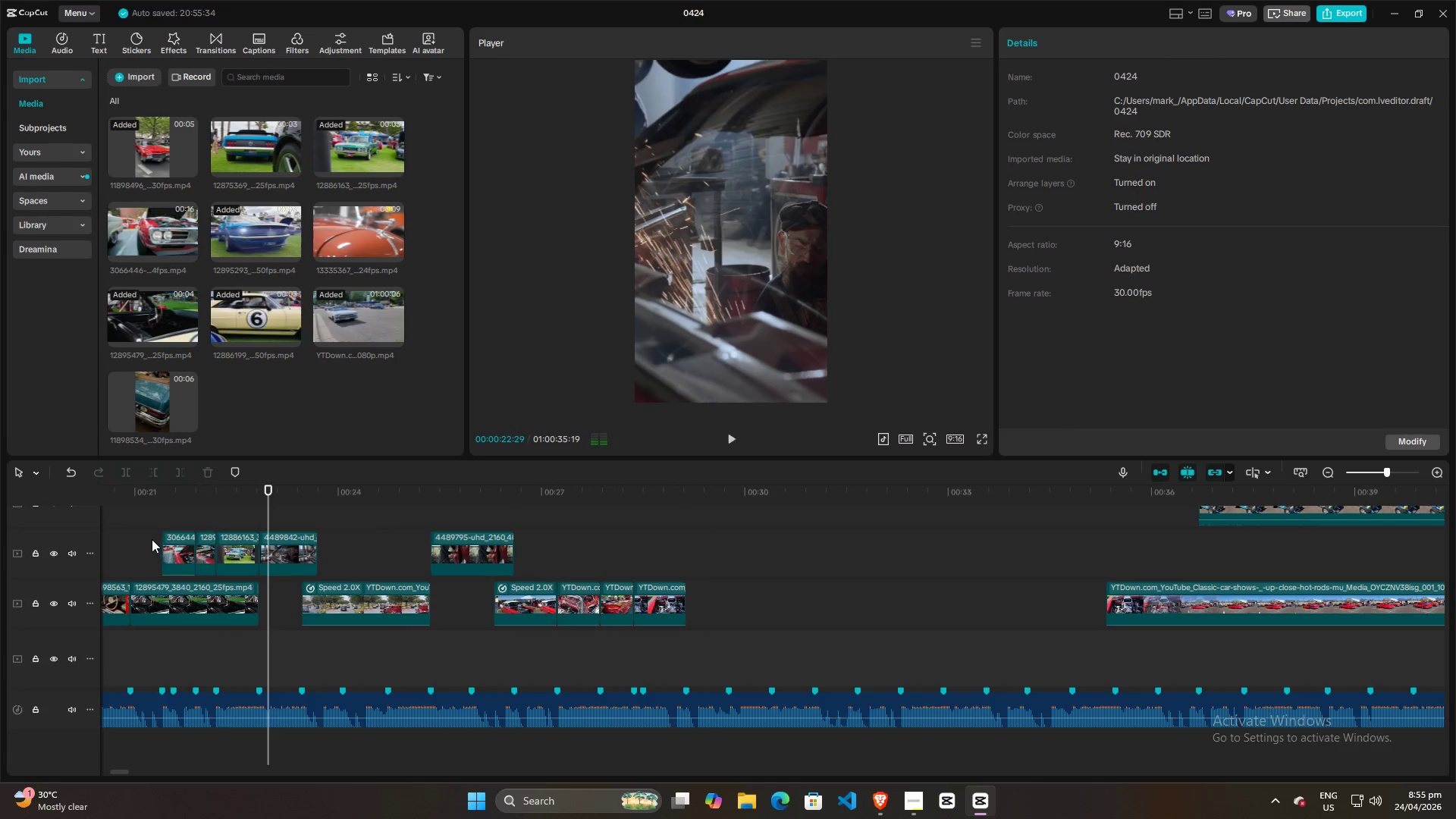 
left_click([152, 539])
 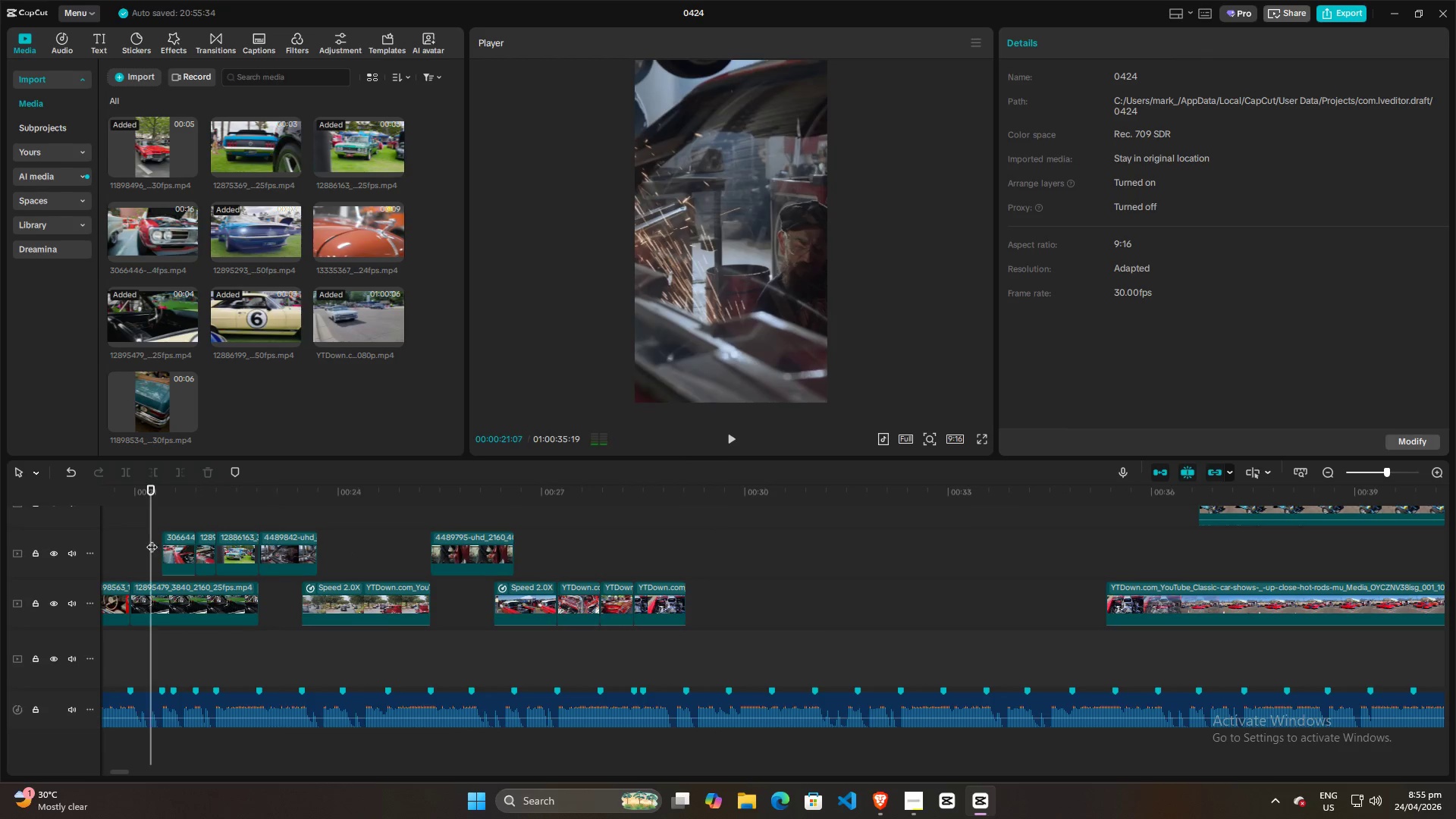 
key(Space)
 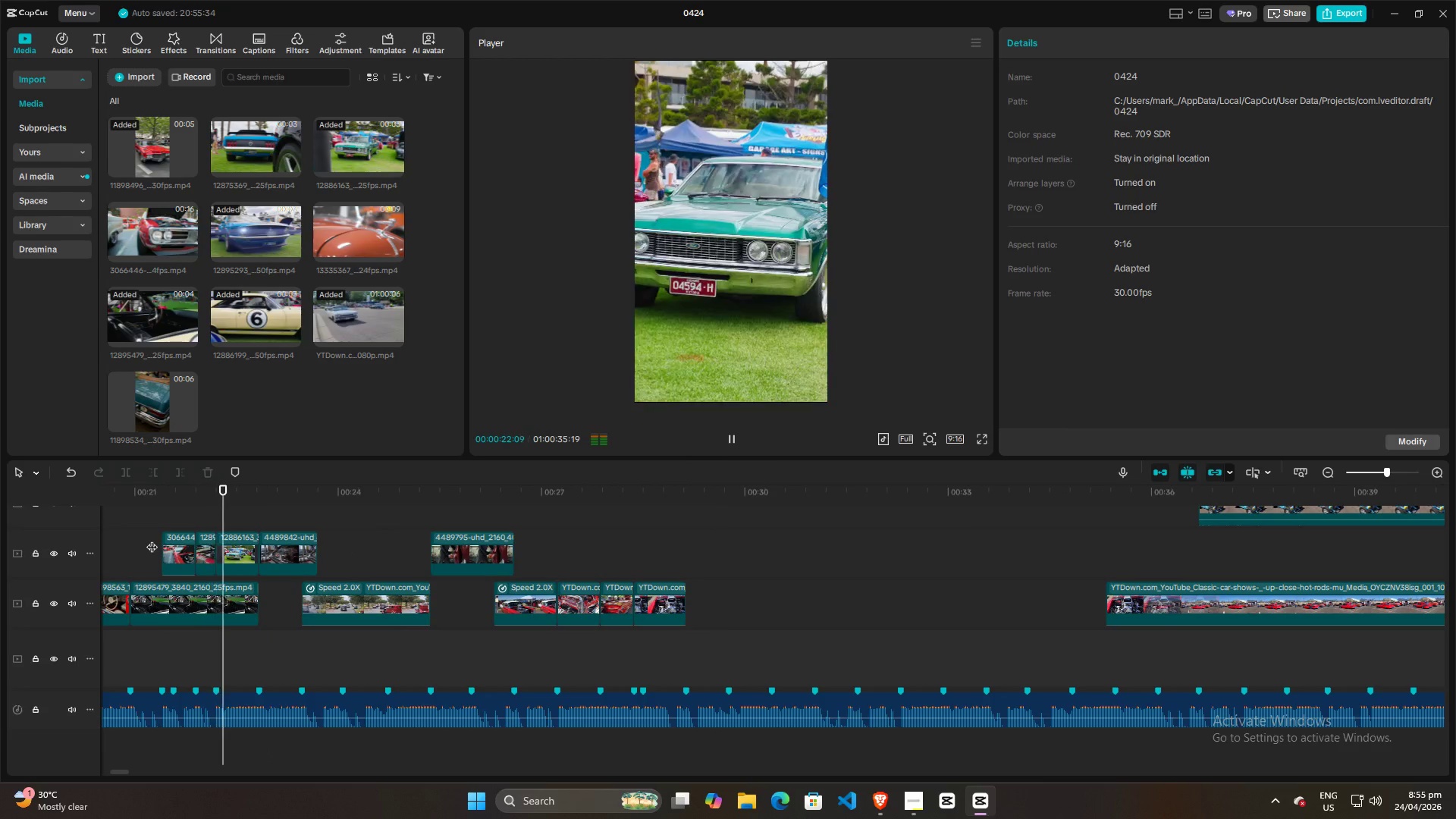 
key(Space)
 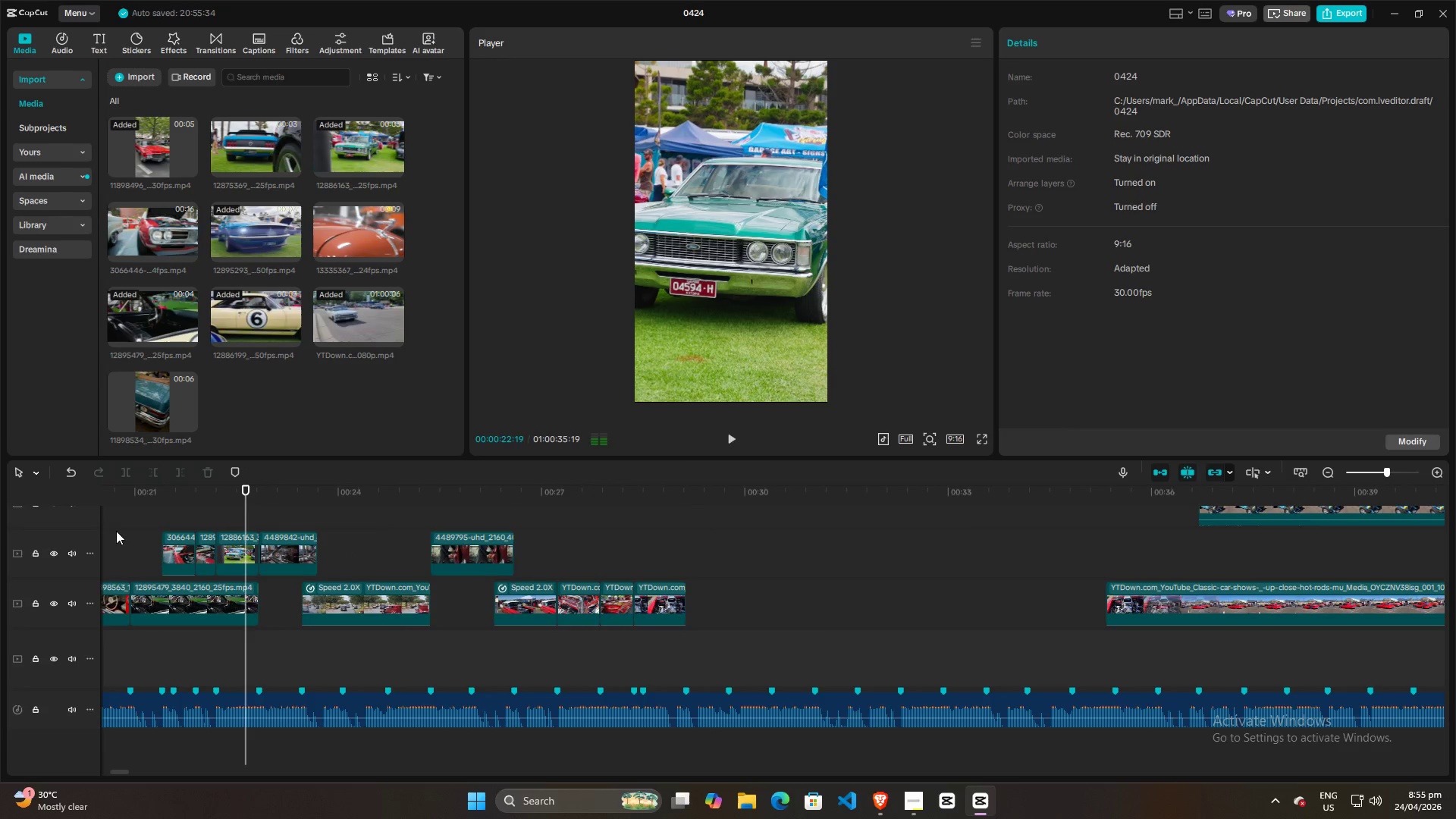 
left_click([116, 531])
 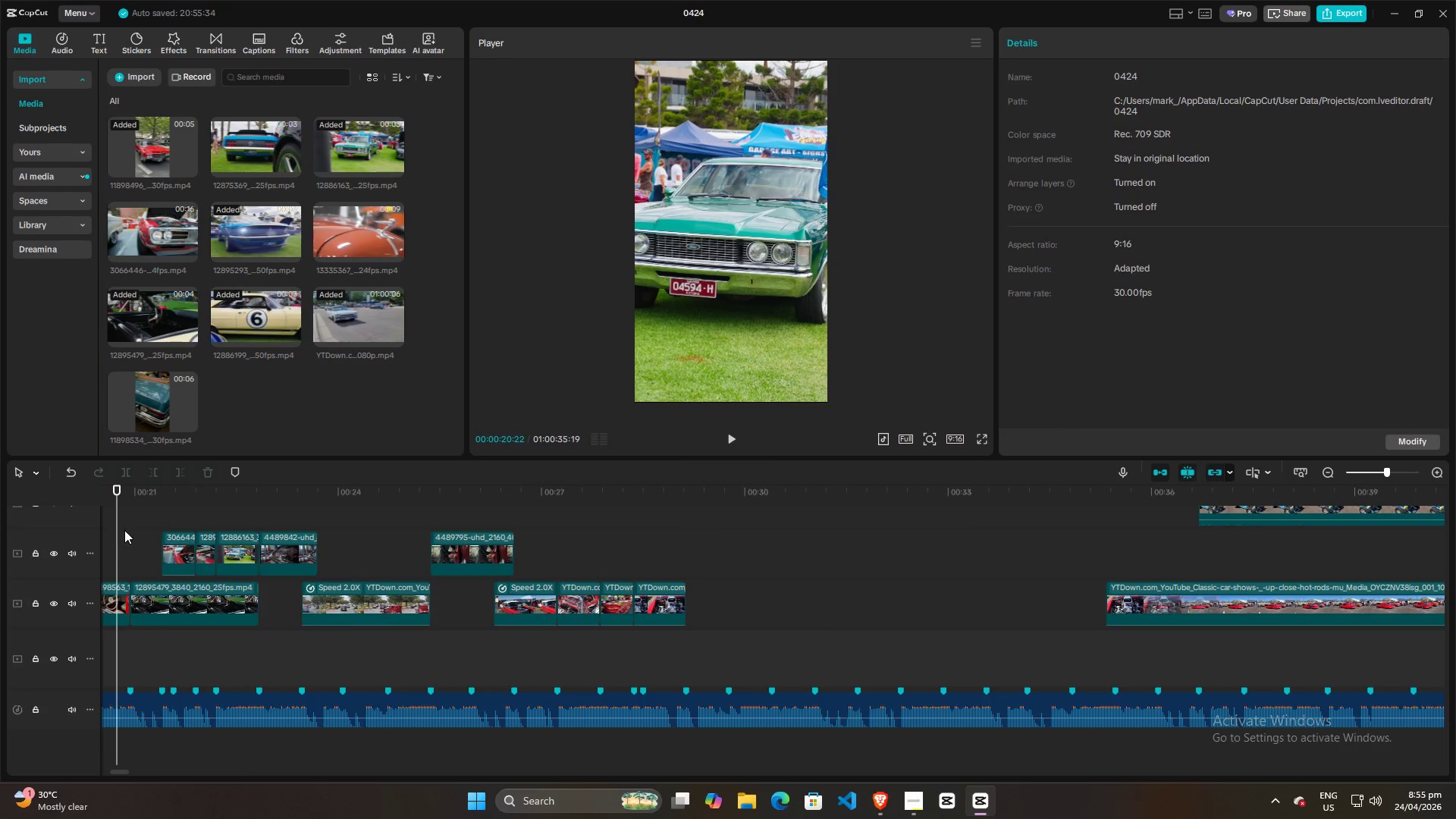 
key(Space)
 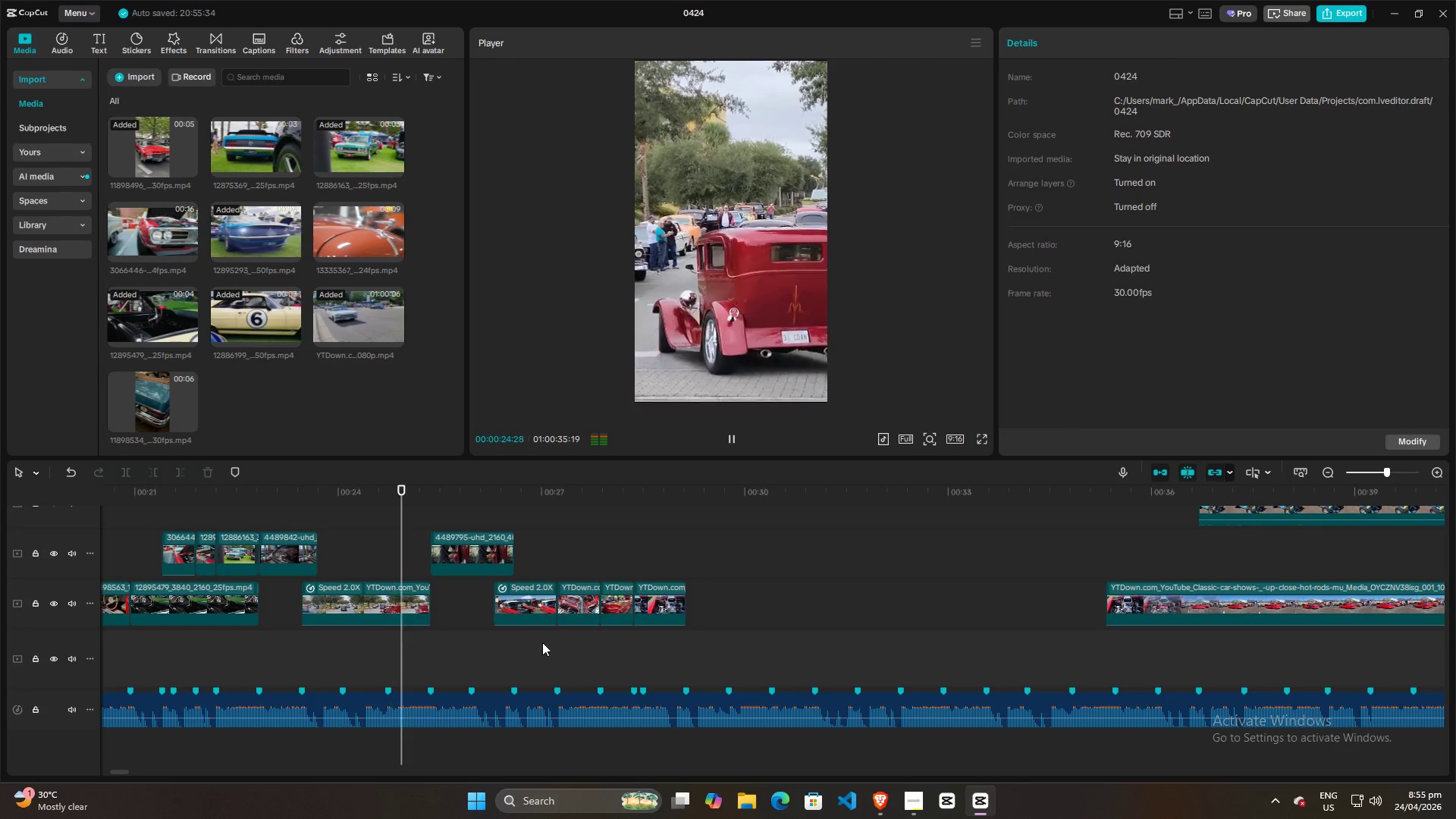 
wait(9.33)
 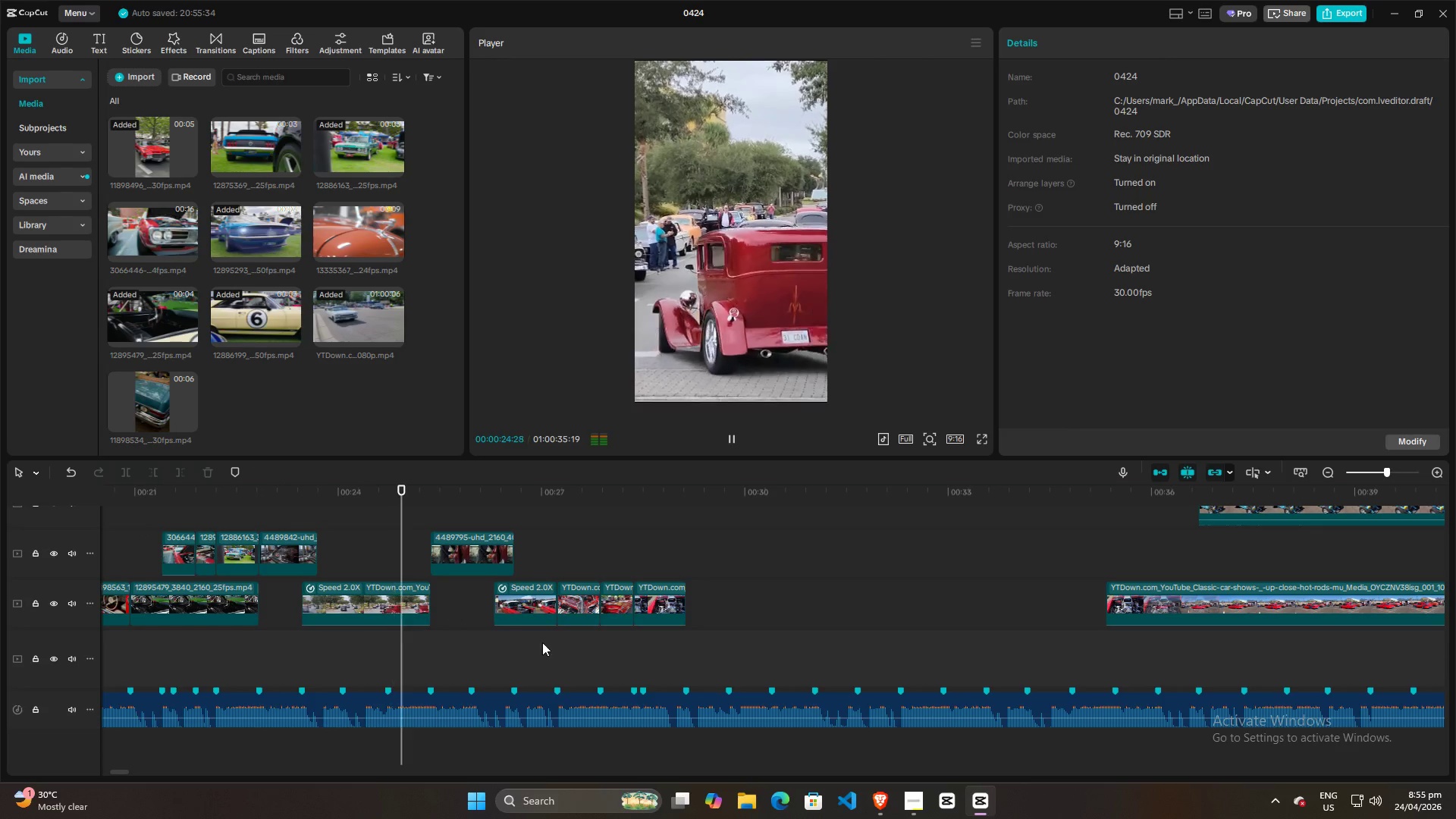 
key(Space)
 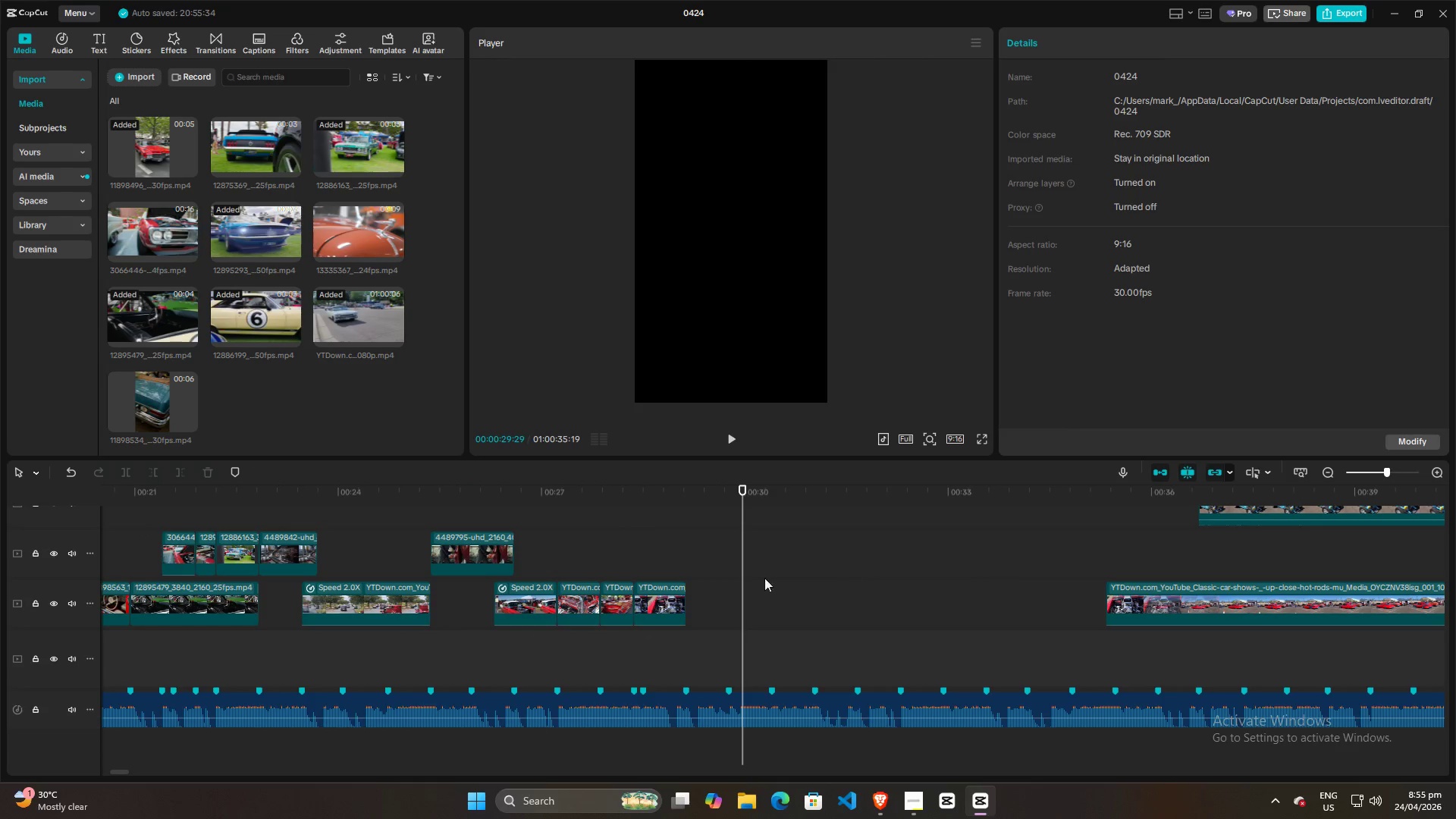 
left_click([617, 544])
 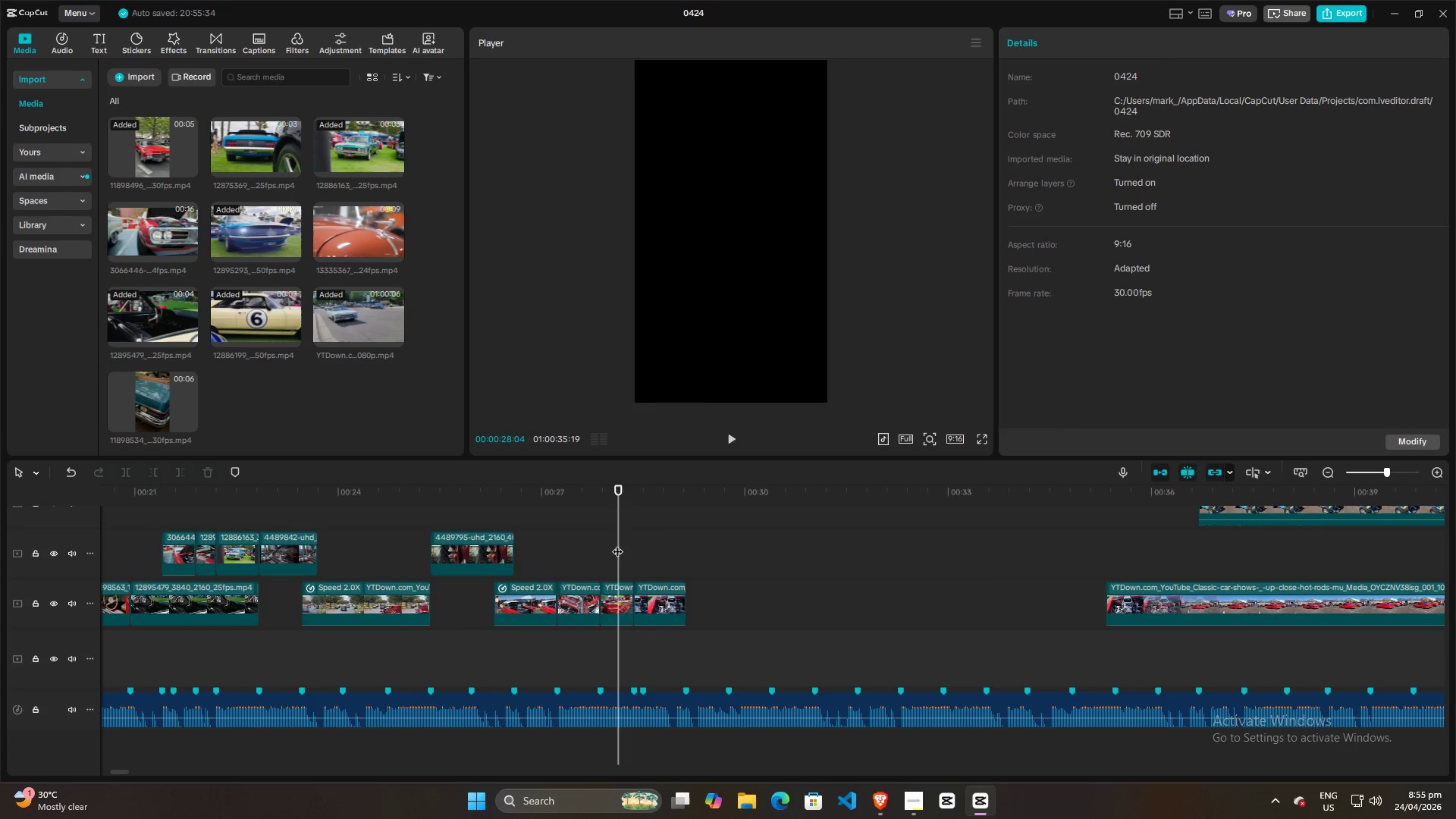 
key(Space)
 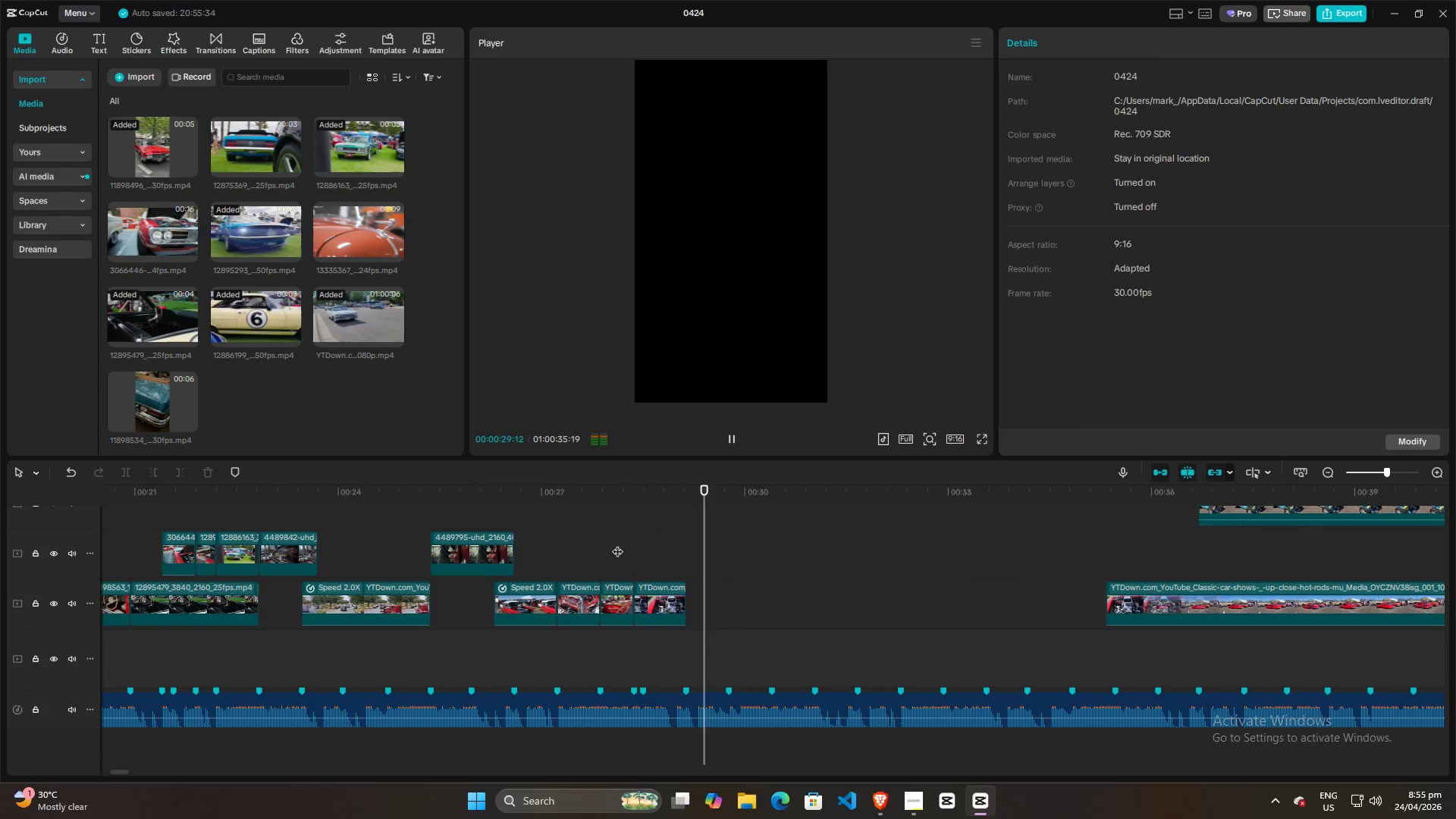 
key(Space)
 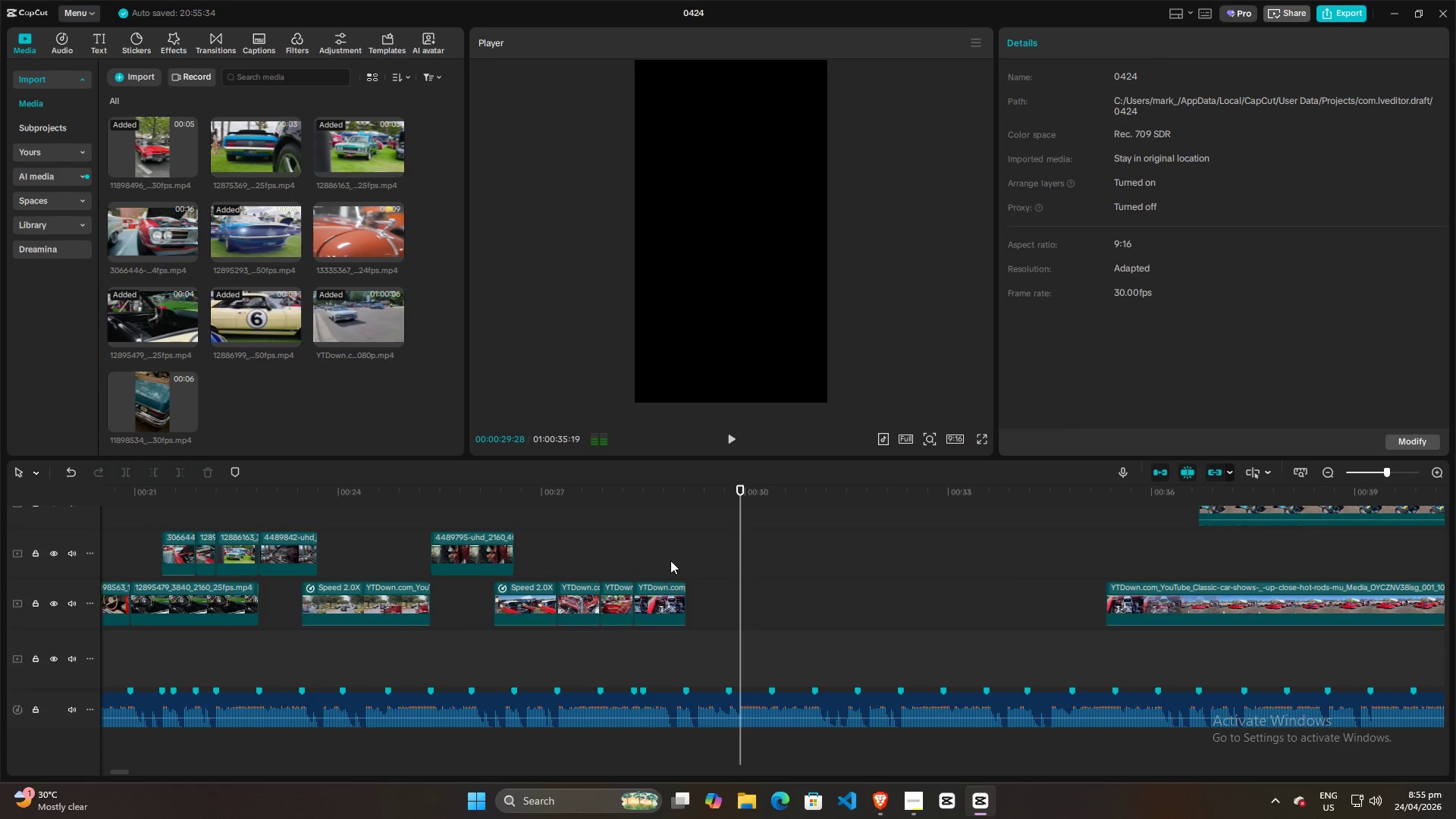 
left_click([670, 559])
 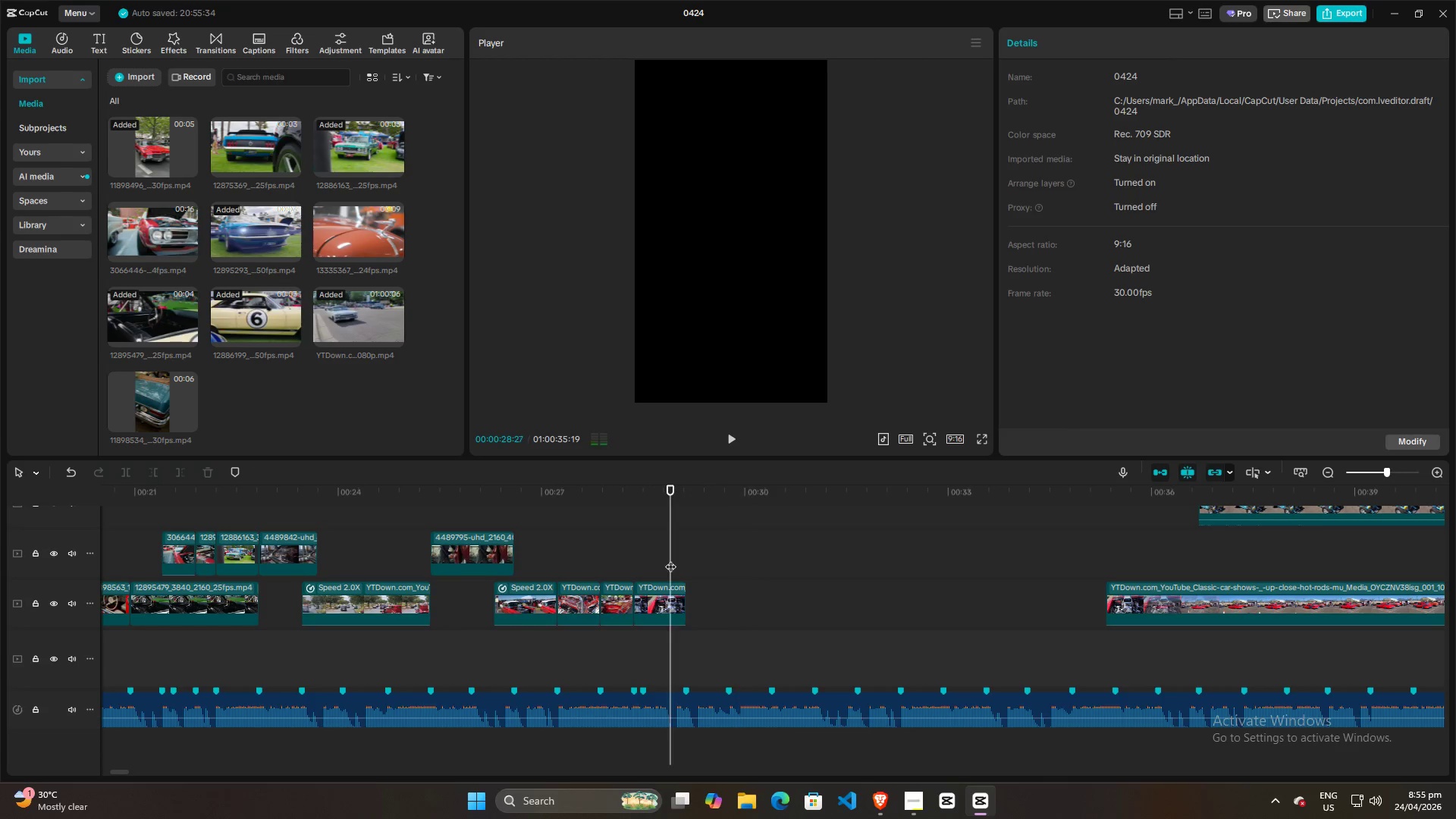 
key(Space)
 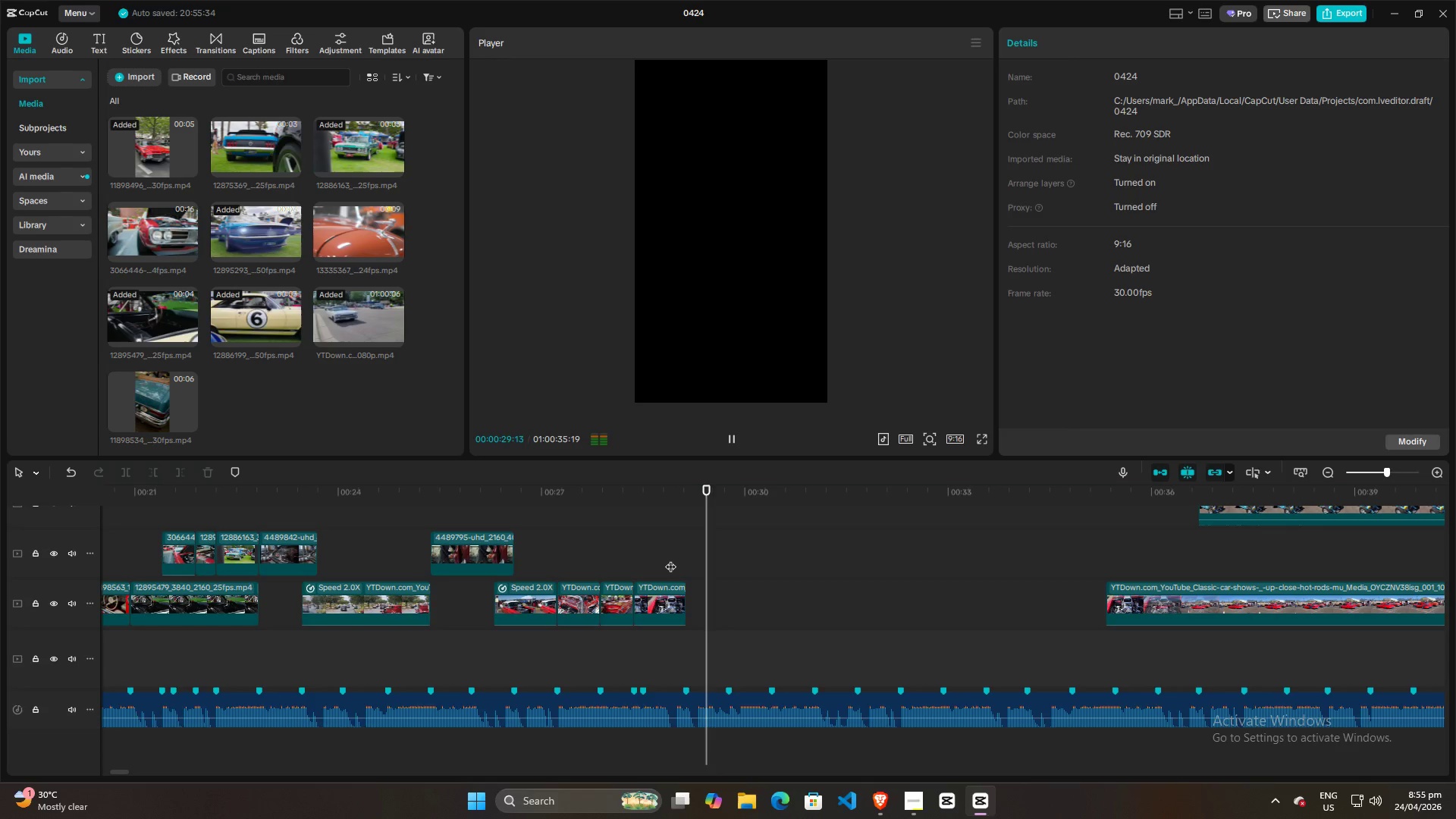 
key(Space)
 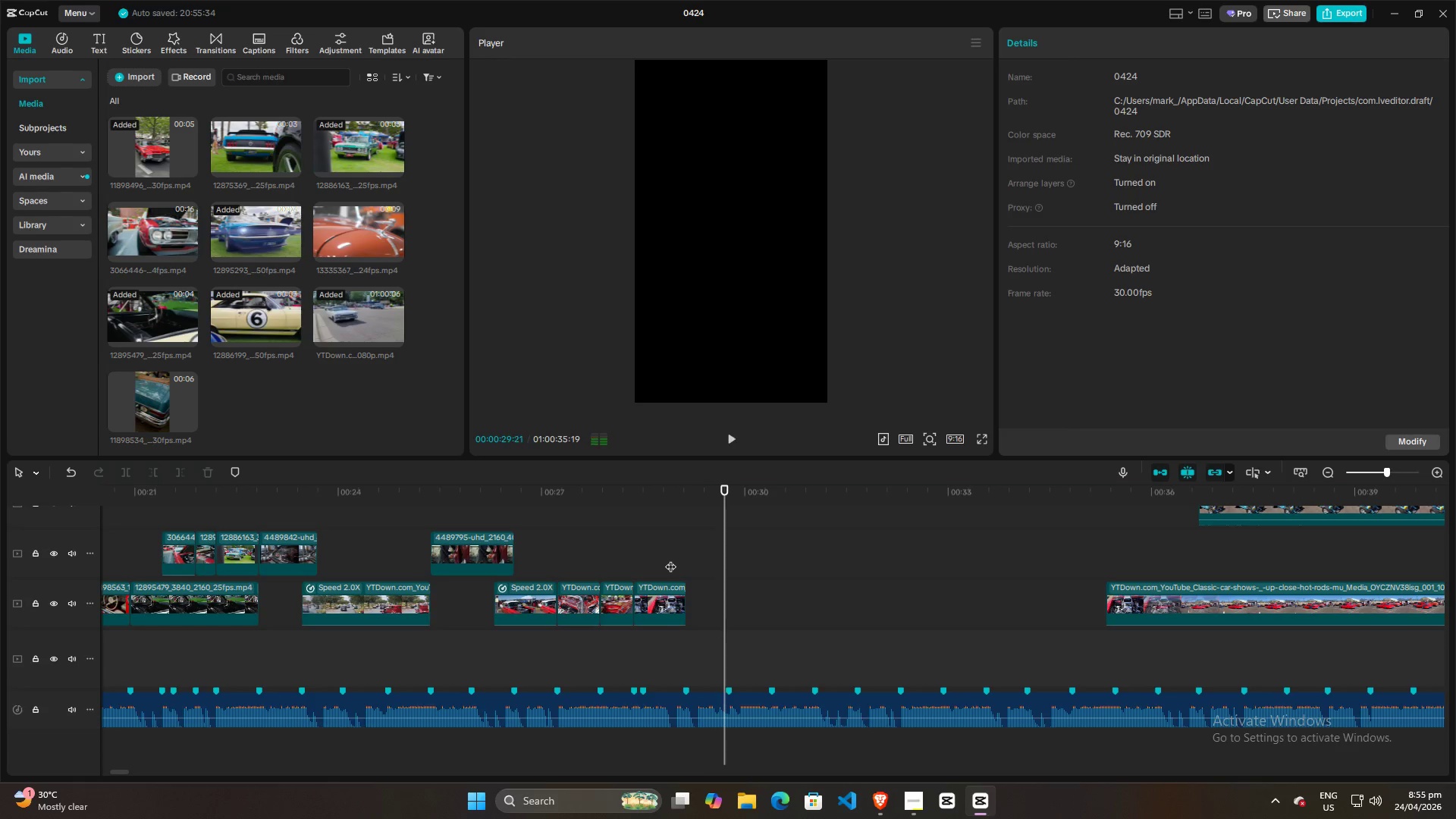 
left_click([670, 559])
 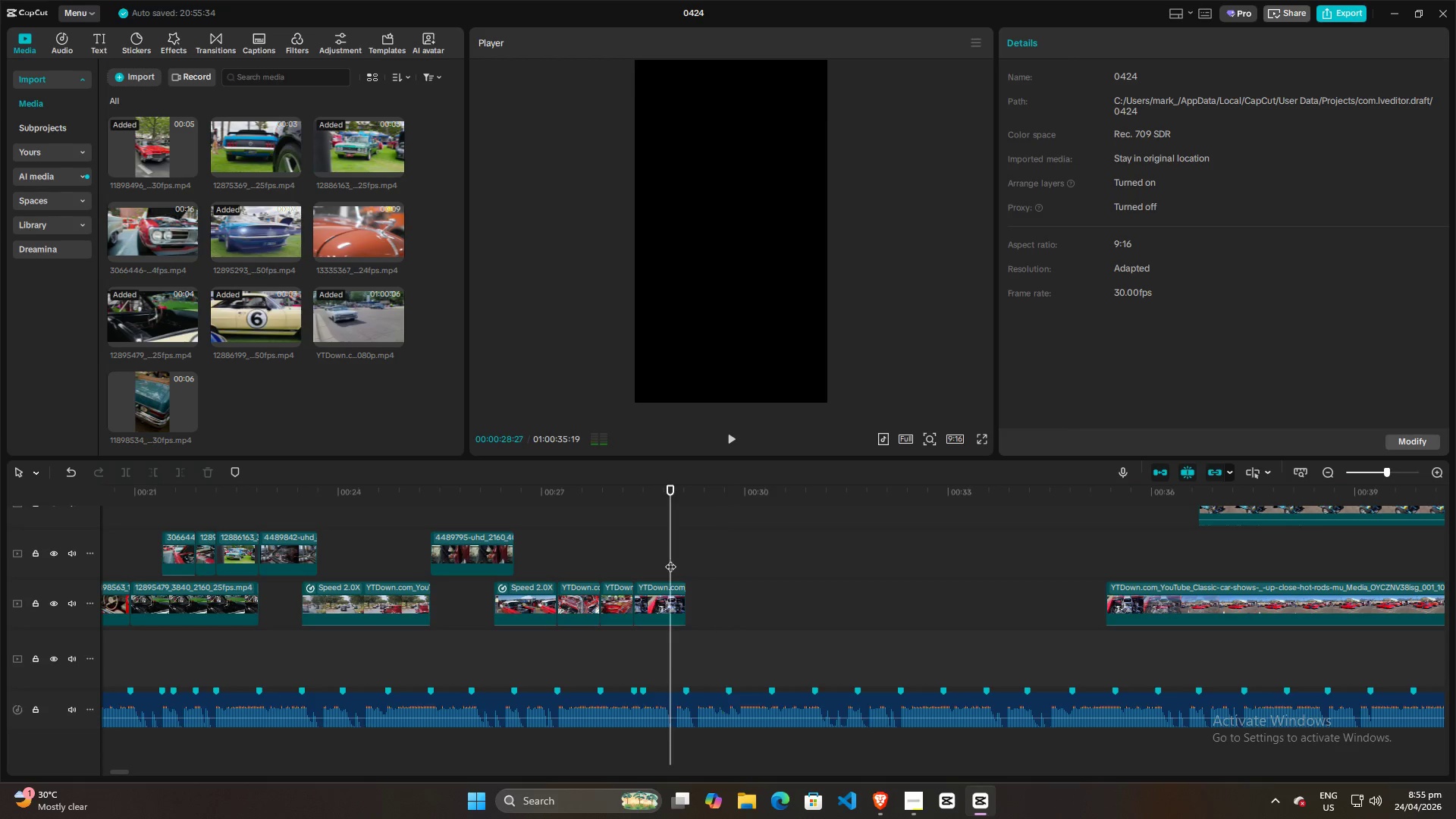 
key(Space)
 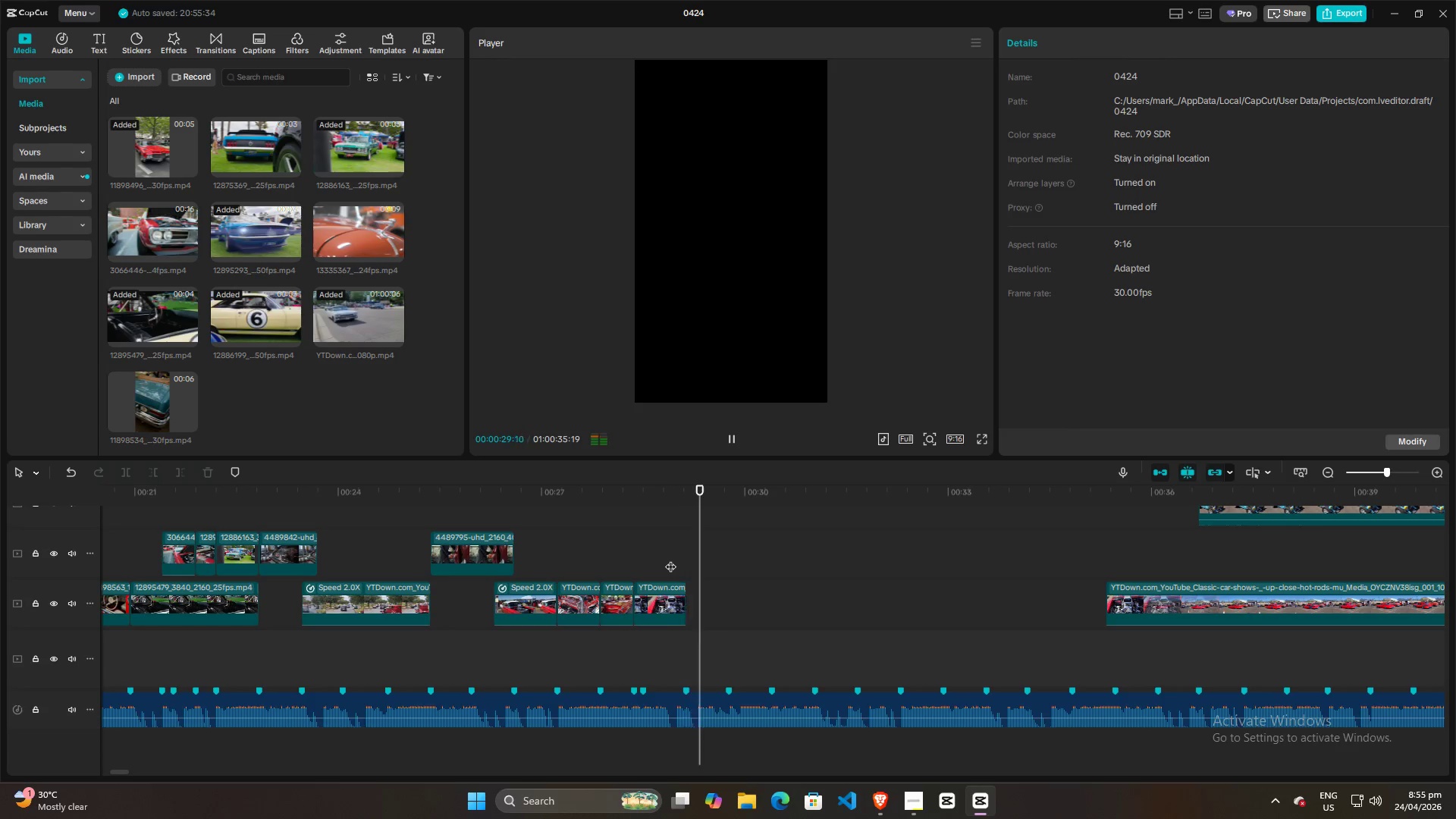 
key(Space)
 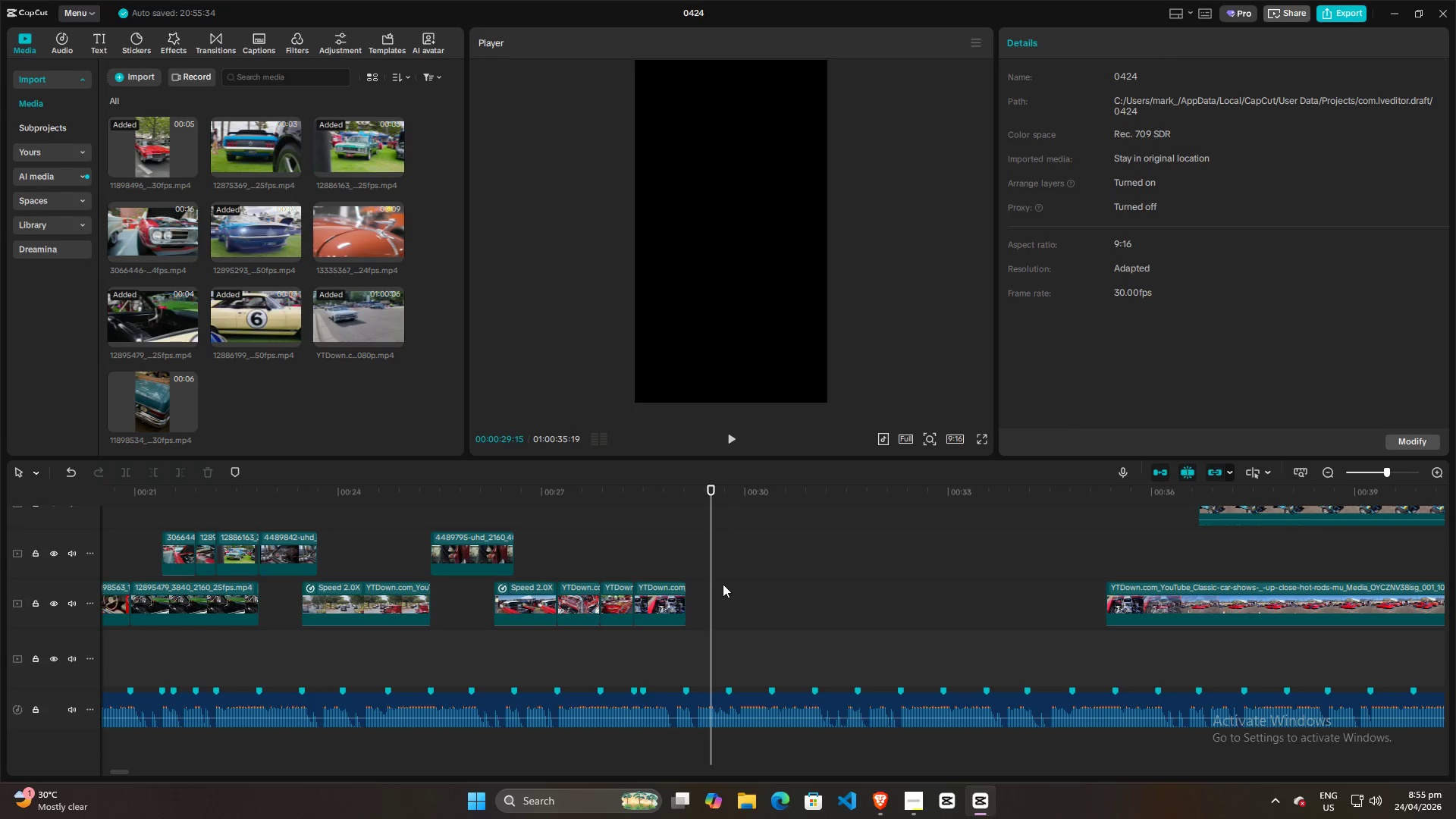 
left_click([691, 558])
 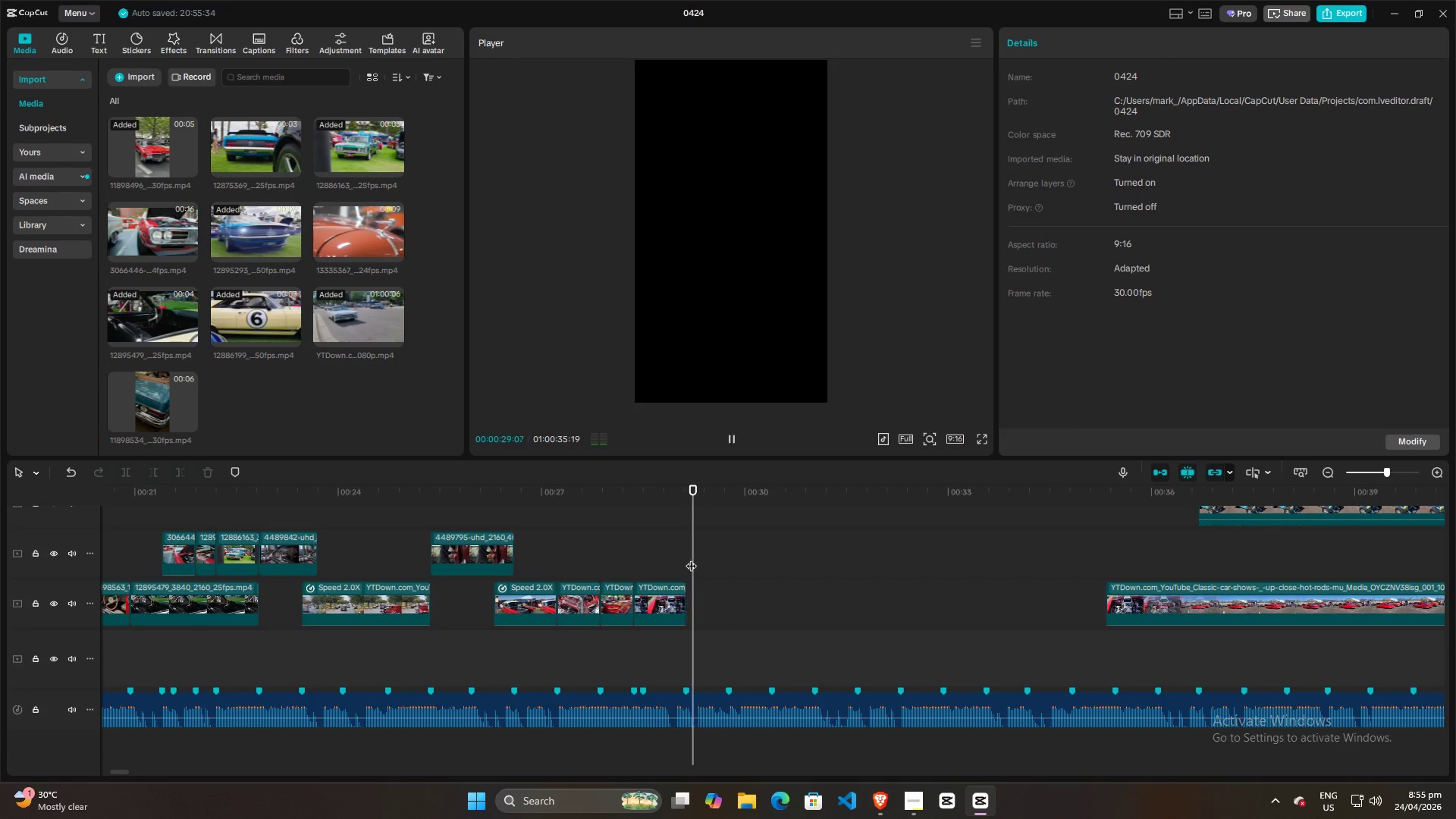 
key(Space)
 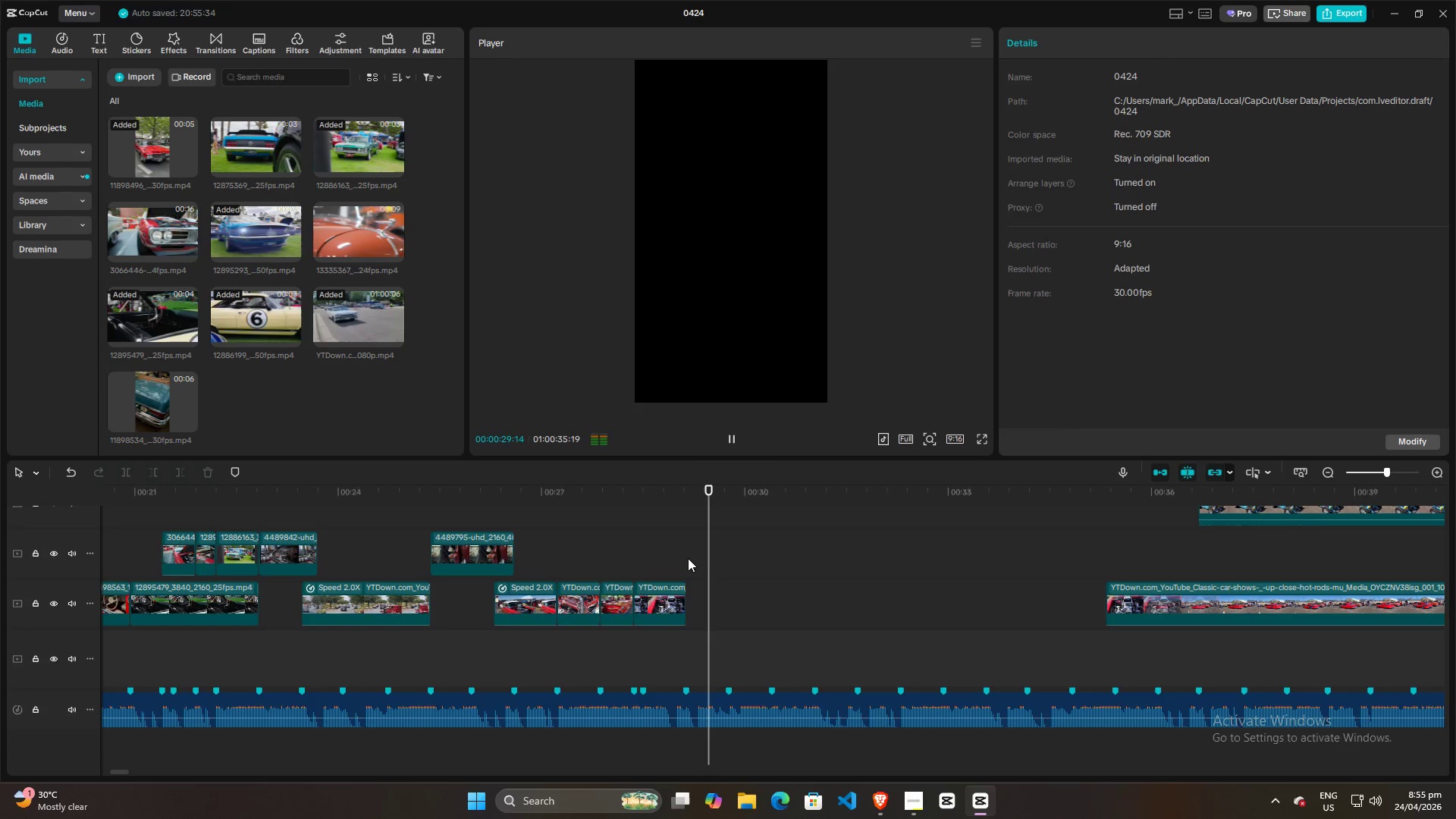 
key(Space)
 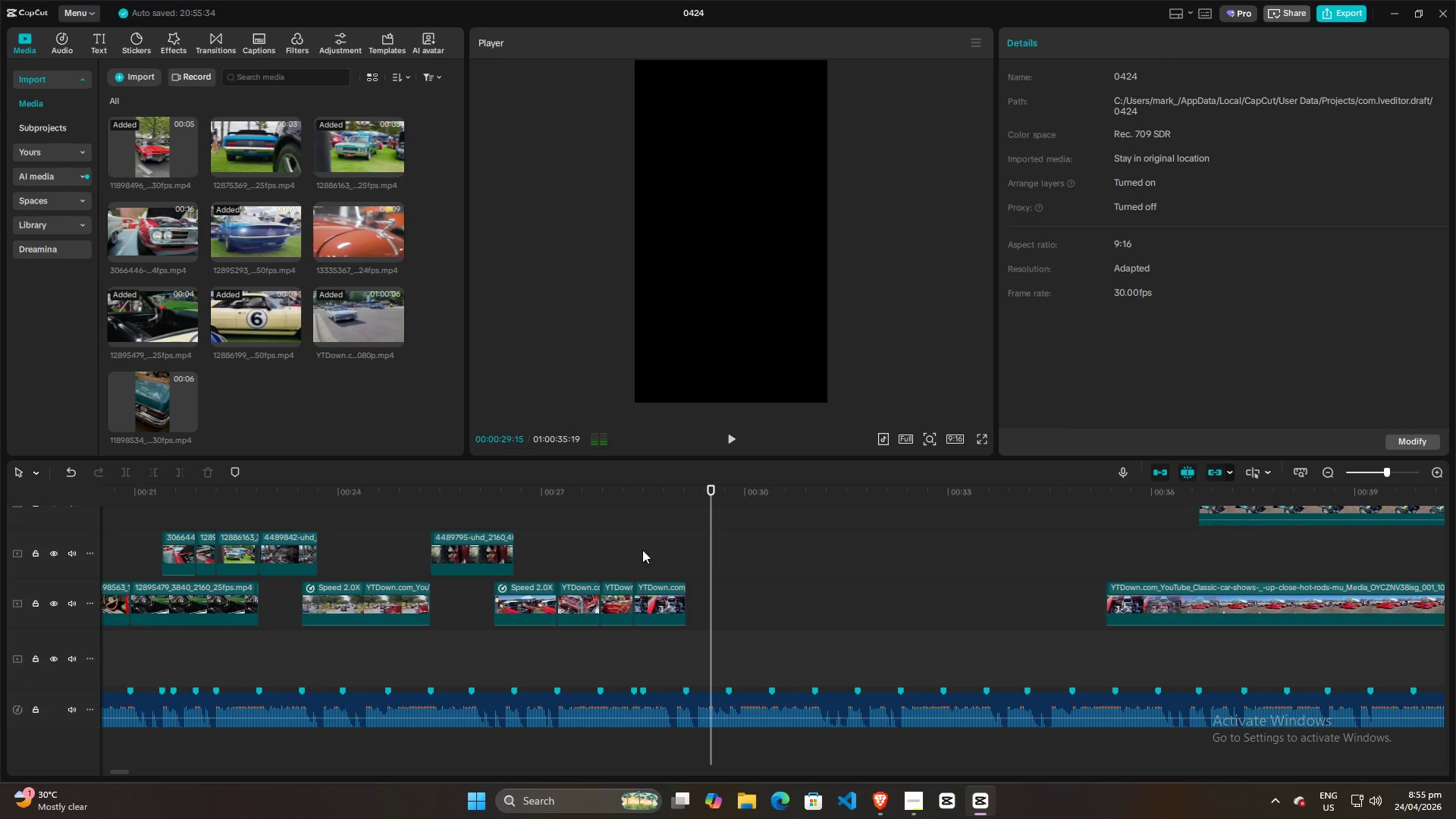 
left_click([642, 550])
 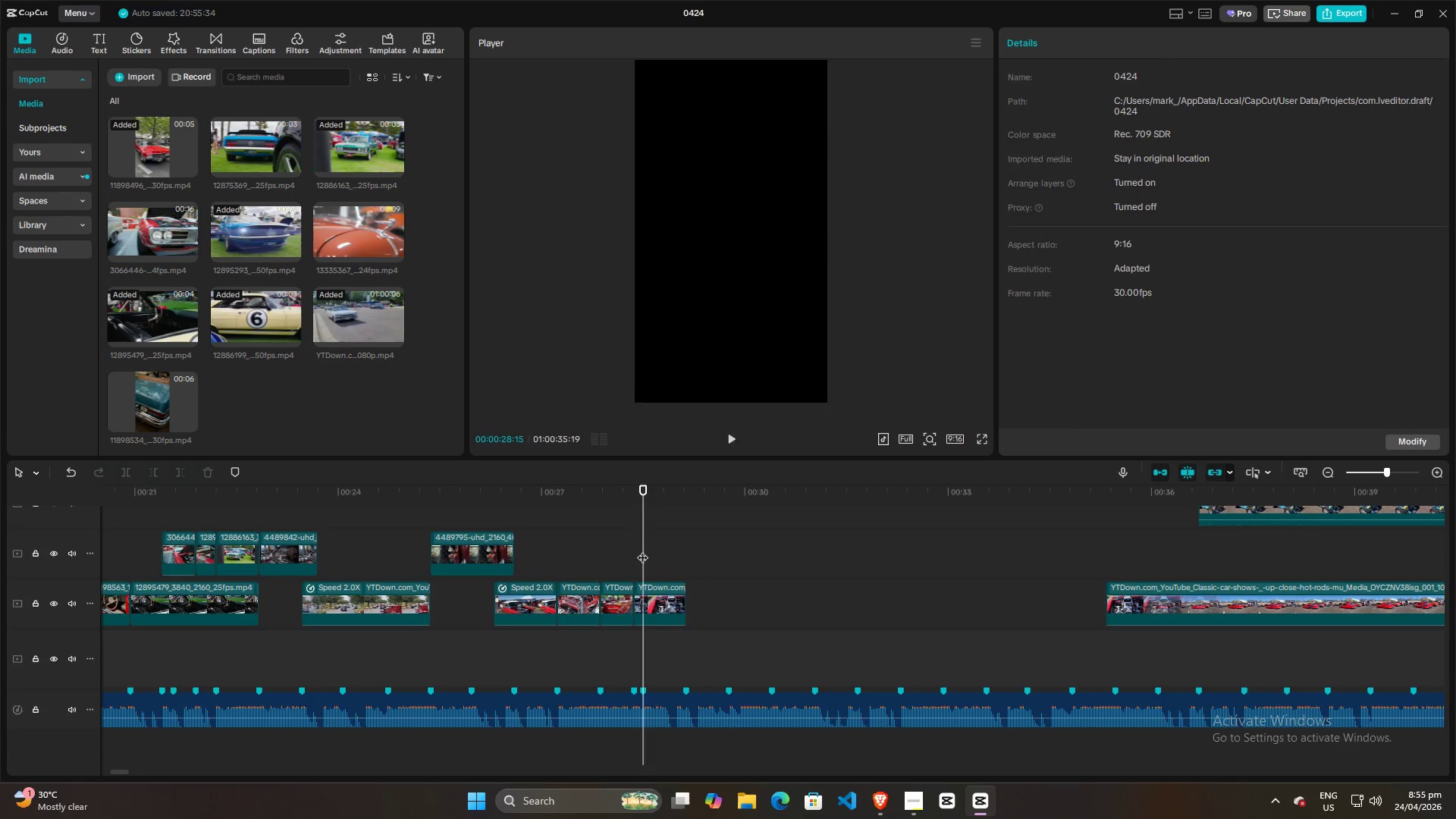 
key(Space)
 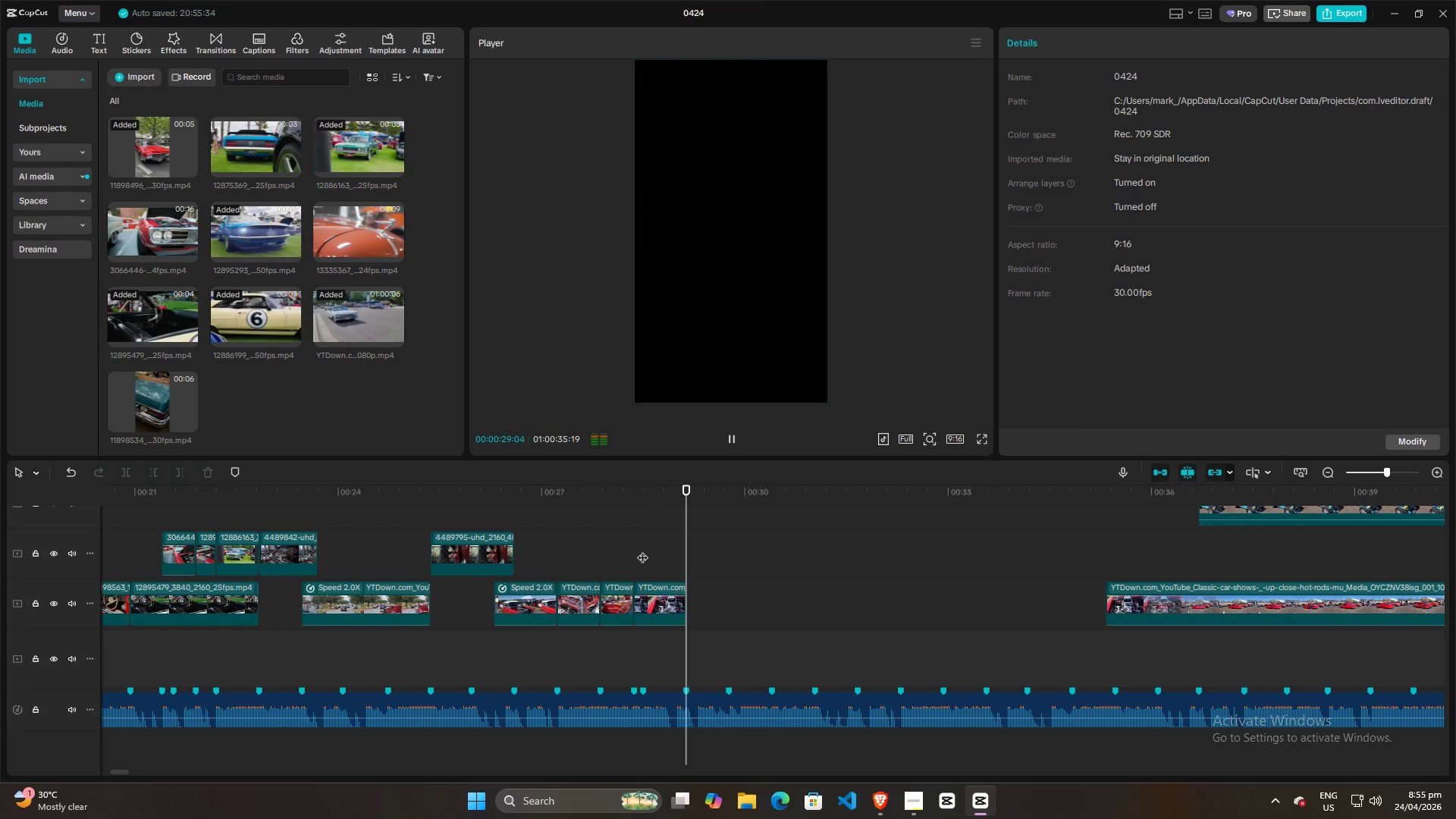 
key(Space)
 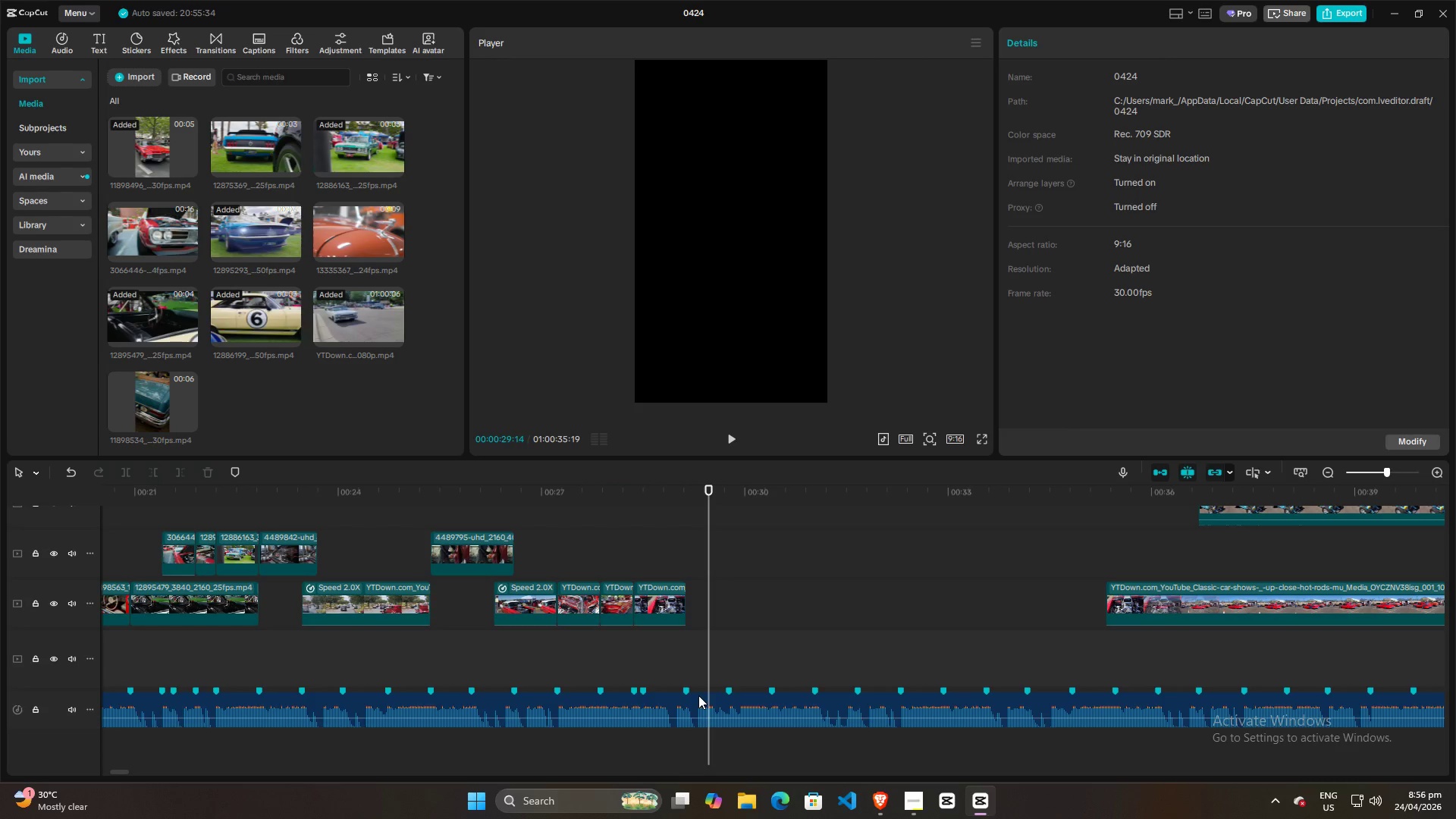 
left_click([698, 695])
 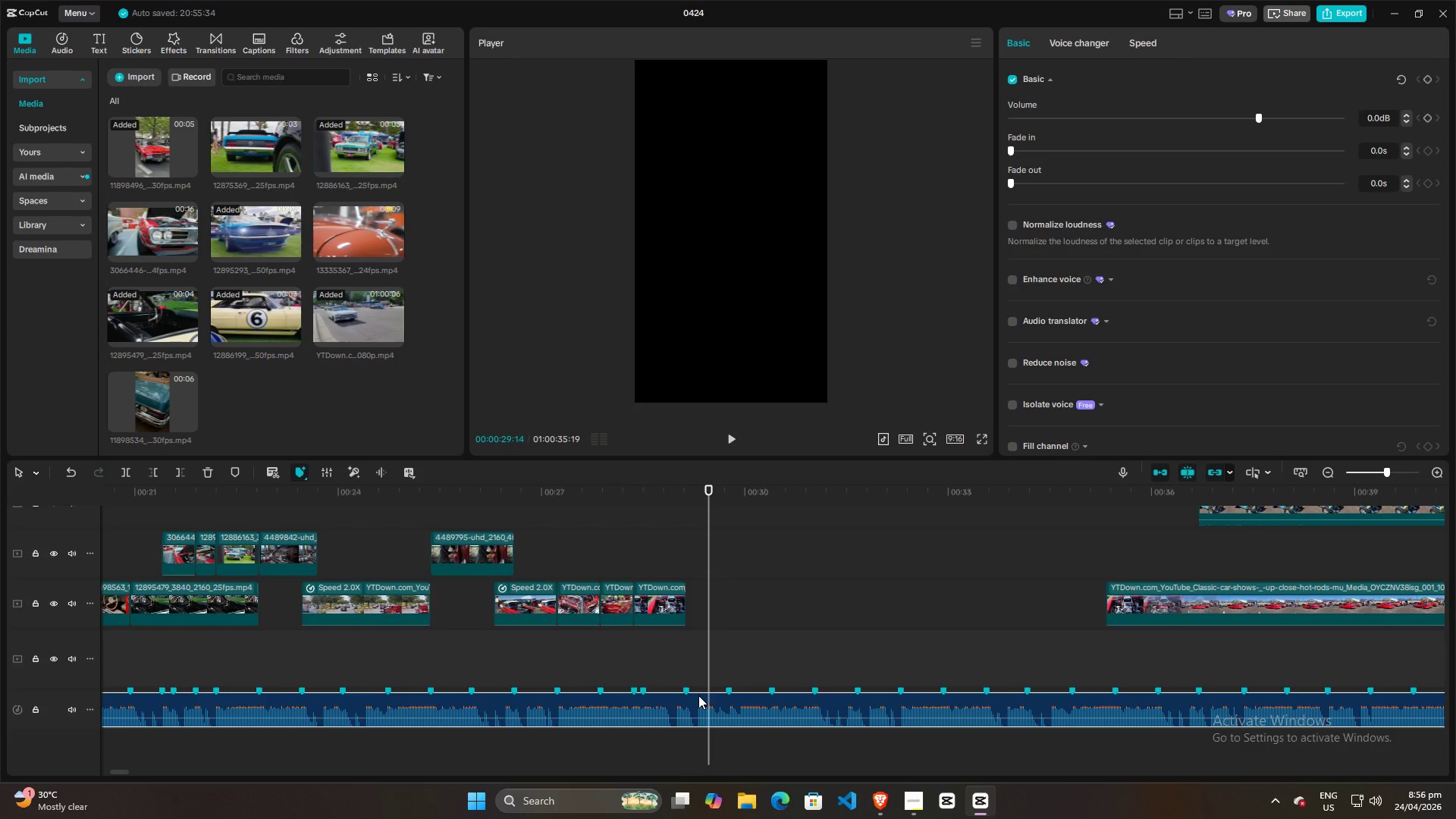 
key(M)
 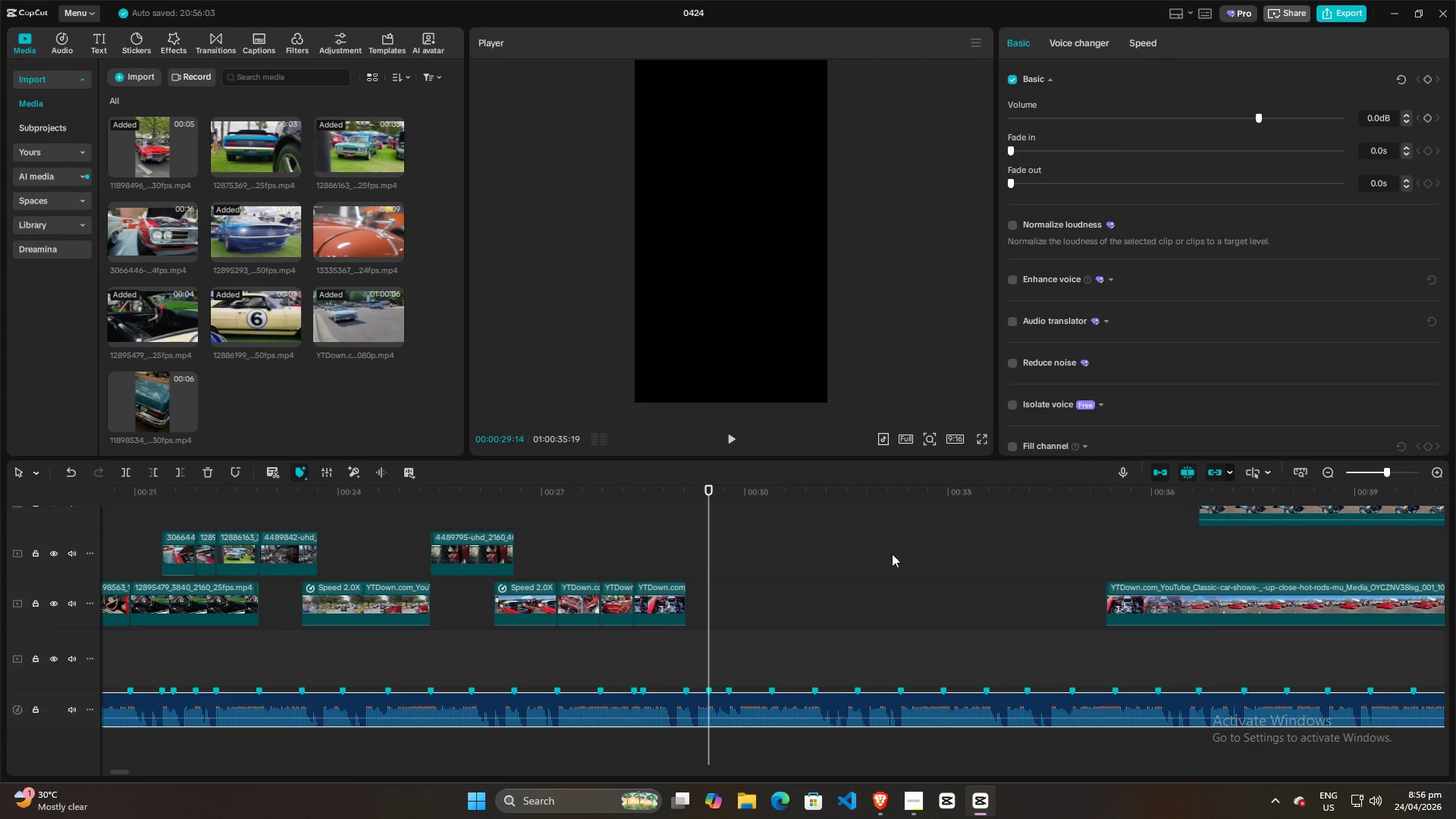 
hold_key(key=ControlLeft, duration=0.67)
 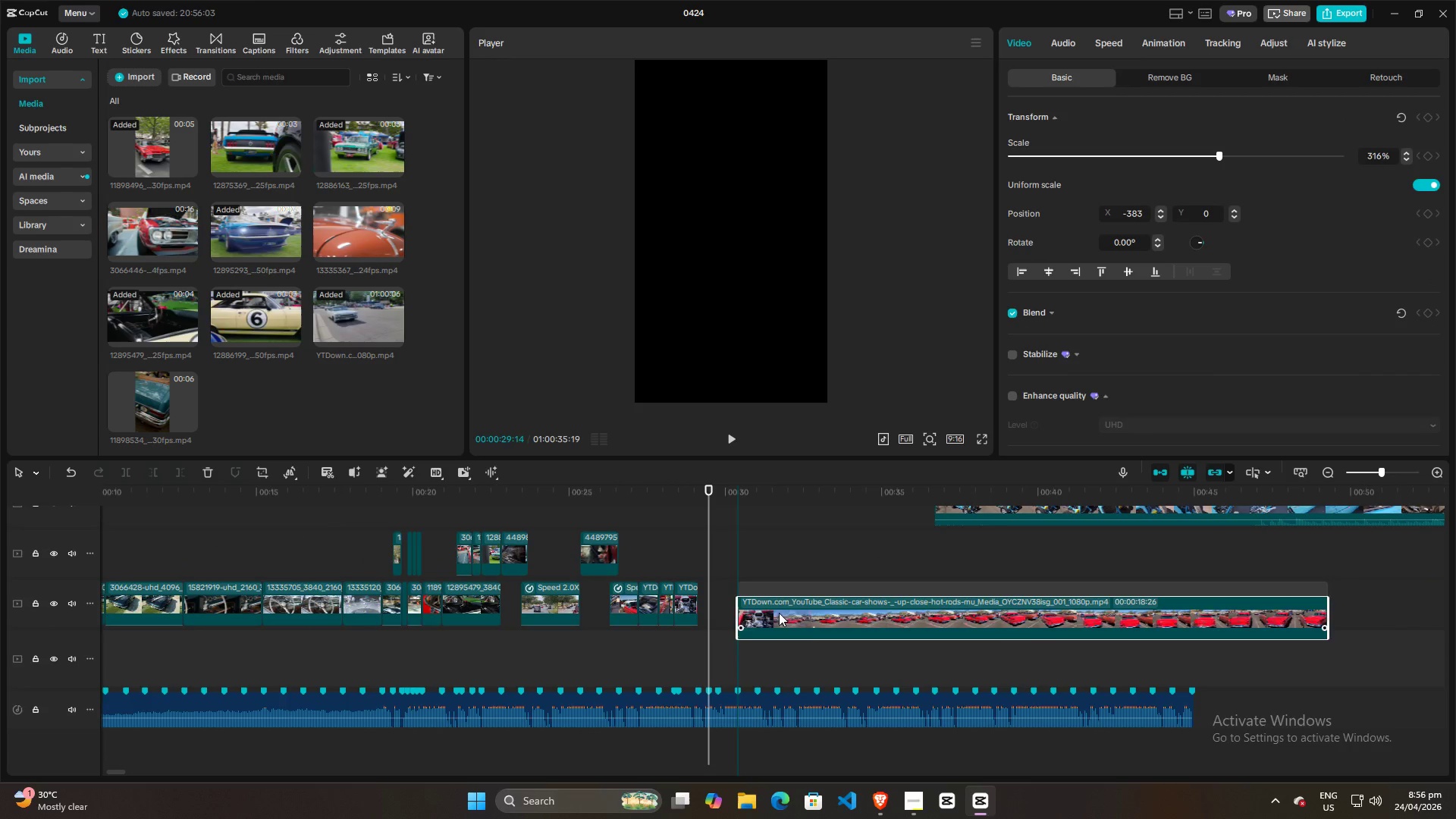 
left_click_drag(start_coordinate=[948, 597], to_coordinate=[770, 614])
 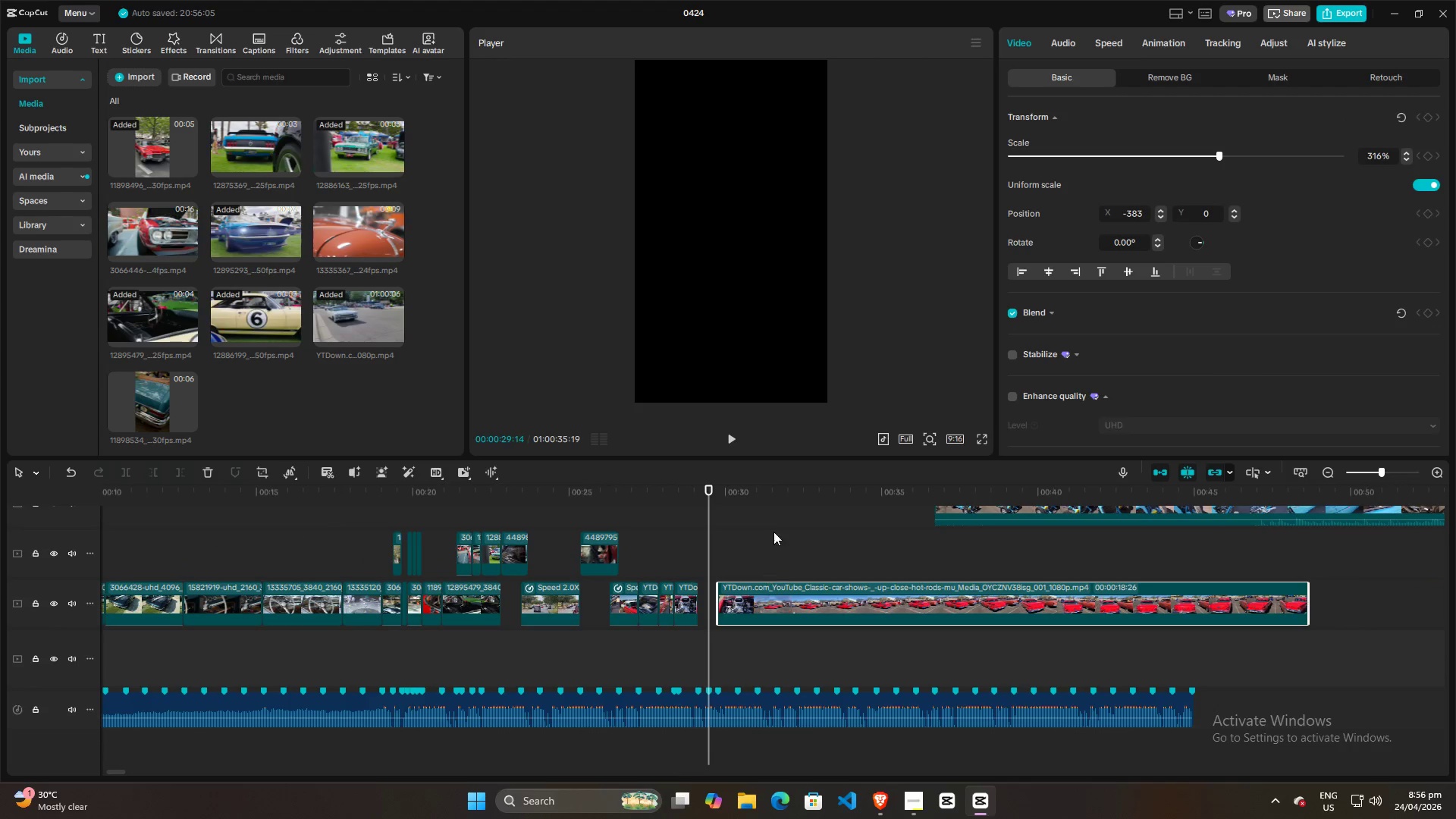 
left_click([776, 530])
 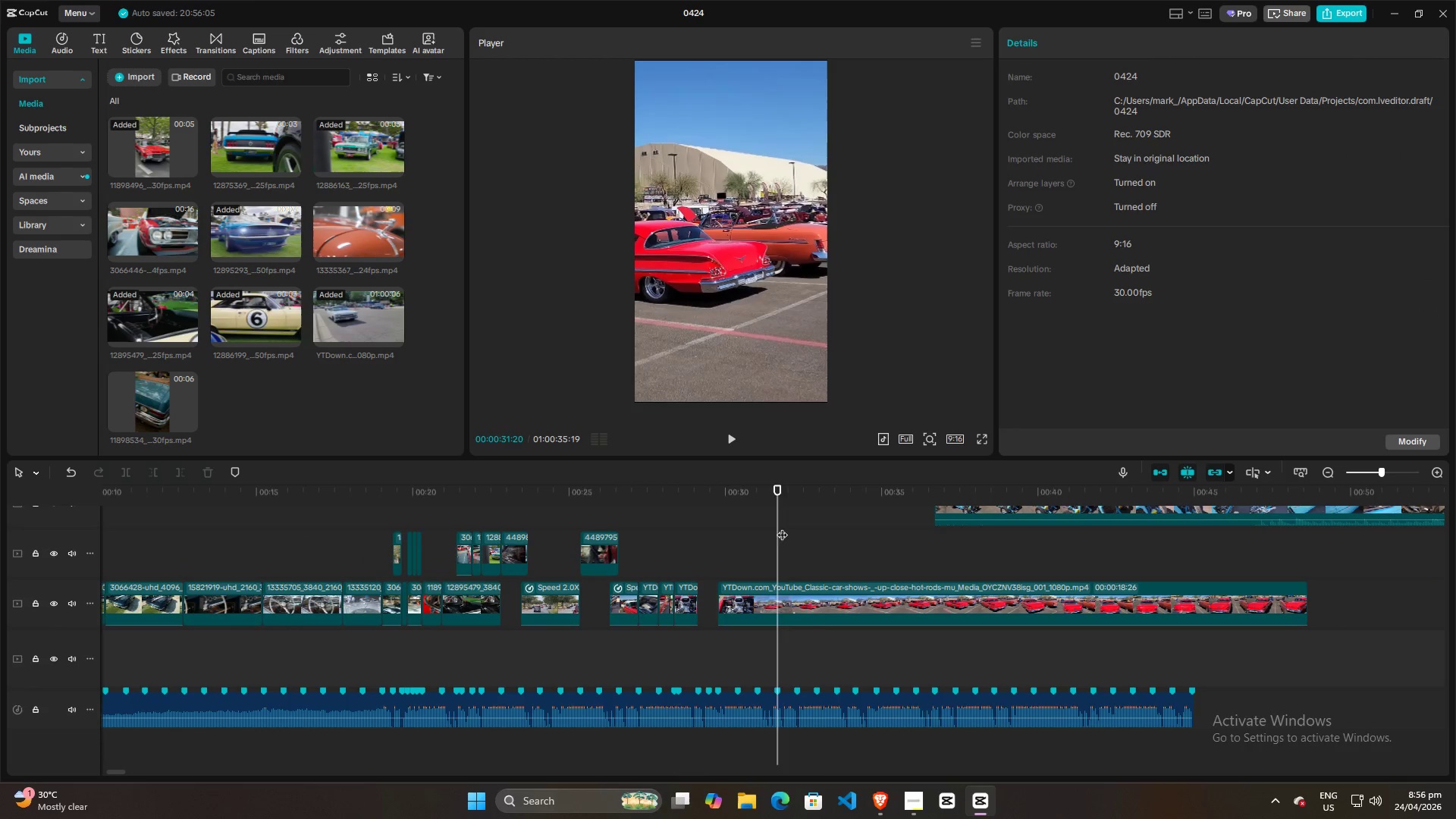 
left_click_drag(start_coordinate=[782, 527], to_coordinate=[888, 526])
 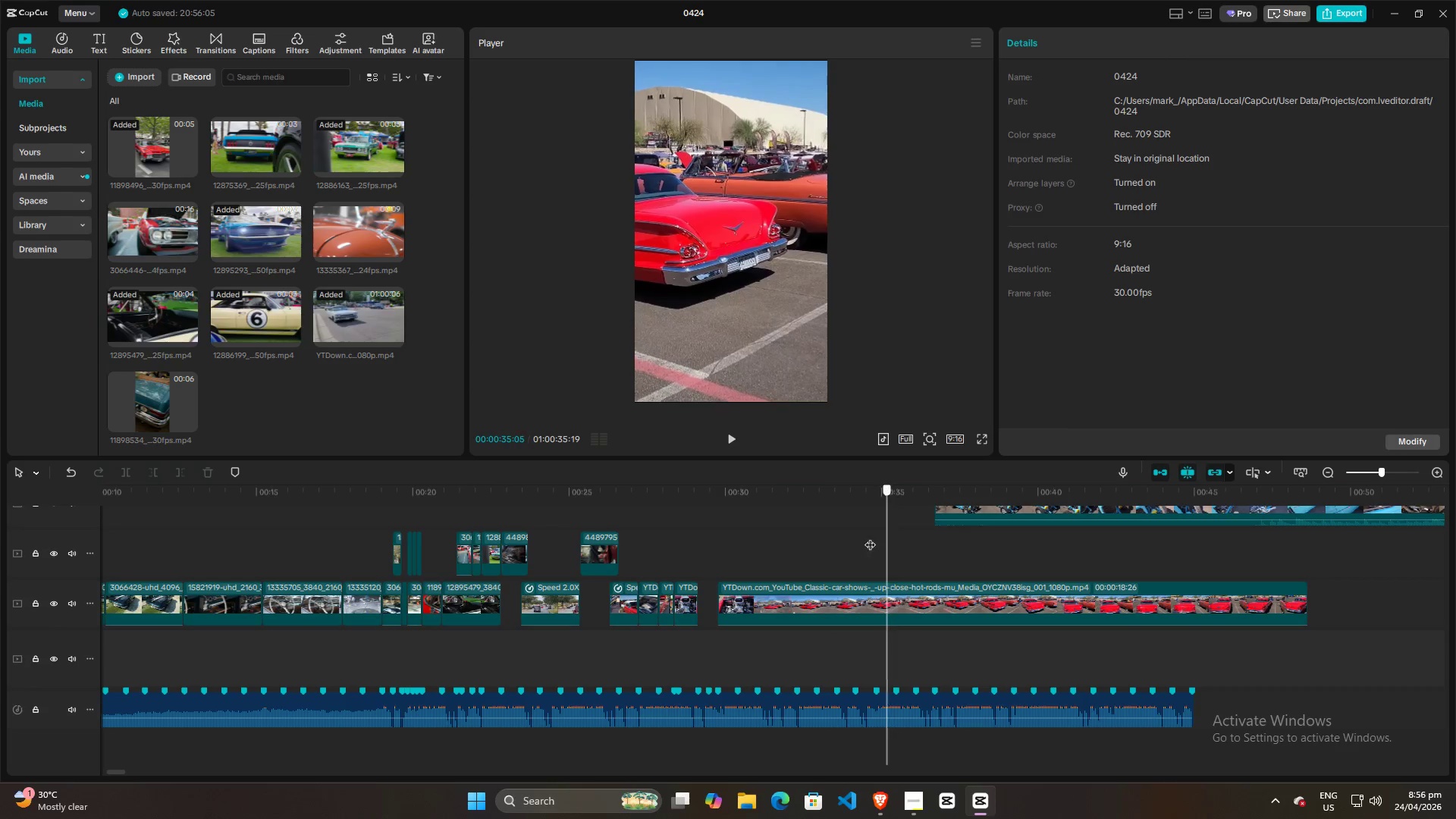 
scroll: coordinate [900, 554], scroll_direction: down, amount: 8.0
 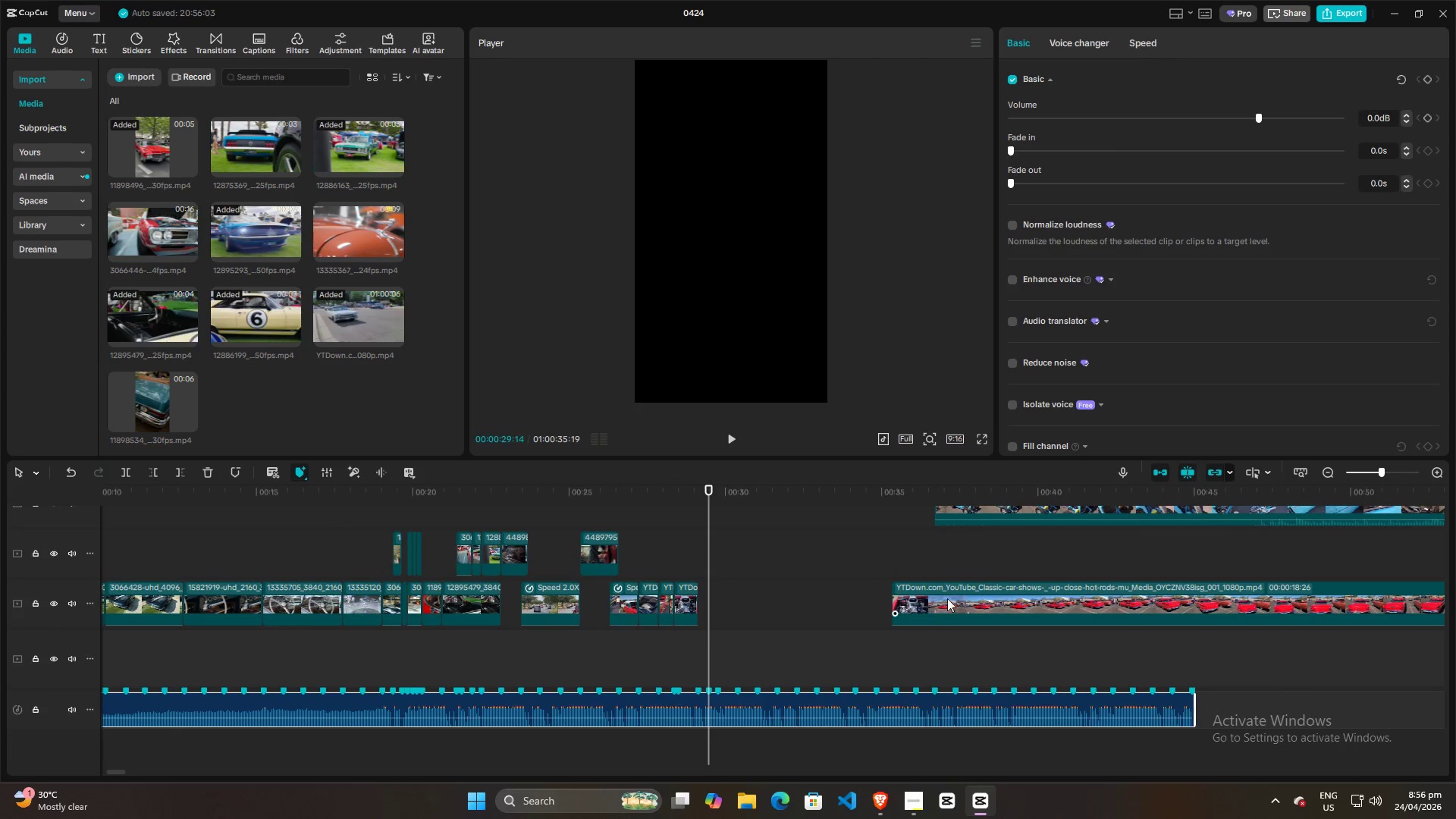 
left_click_drag(start_coordinate=[890, 537], to_coordinate=[758, 541])
 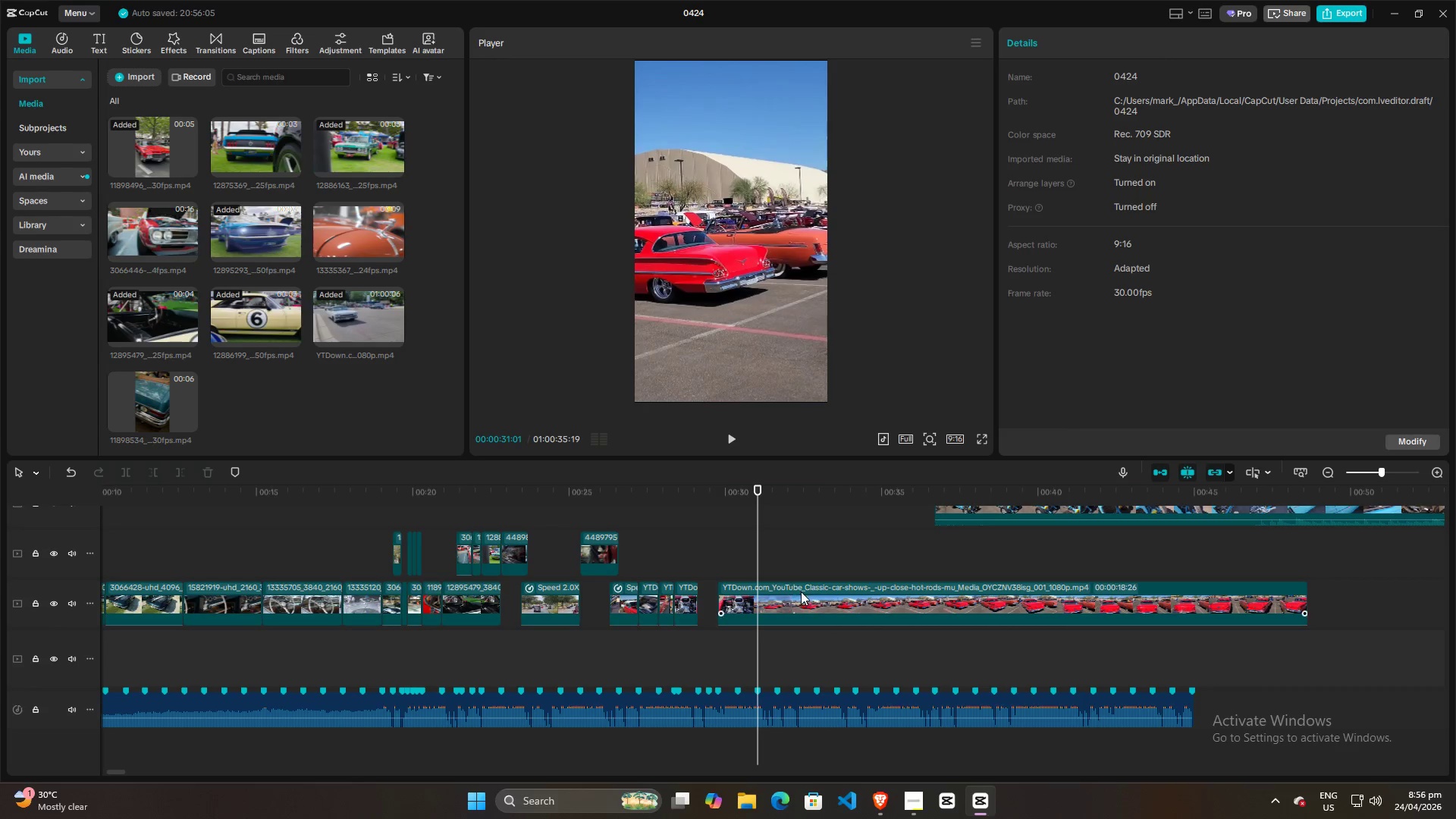 
left_click_drag(start_coordinate=[805, 594], to_coordinate=[884, 595])
 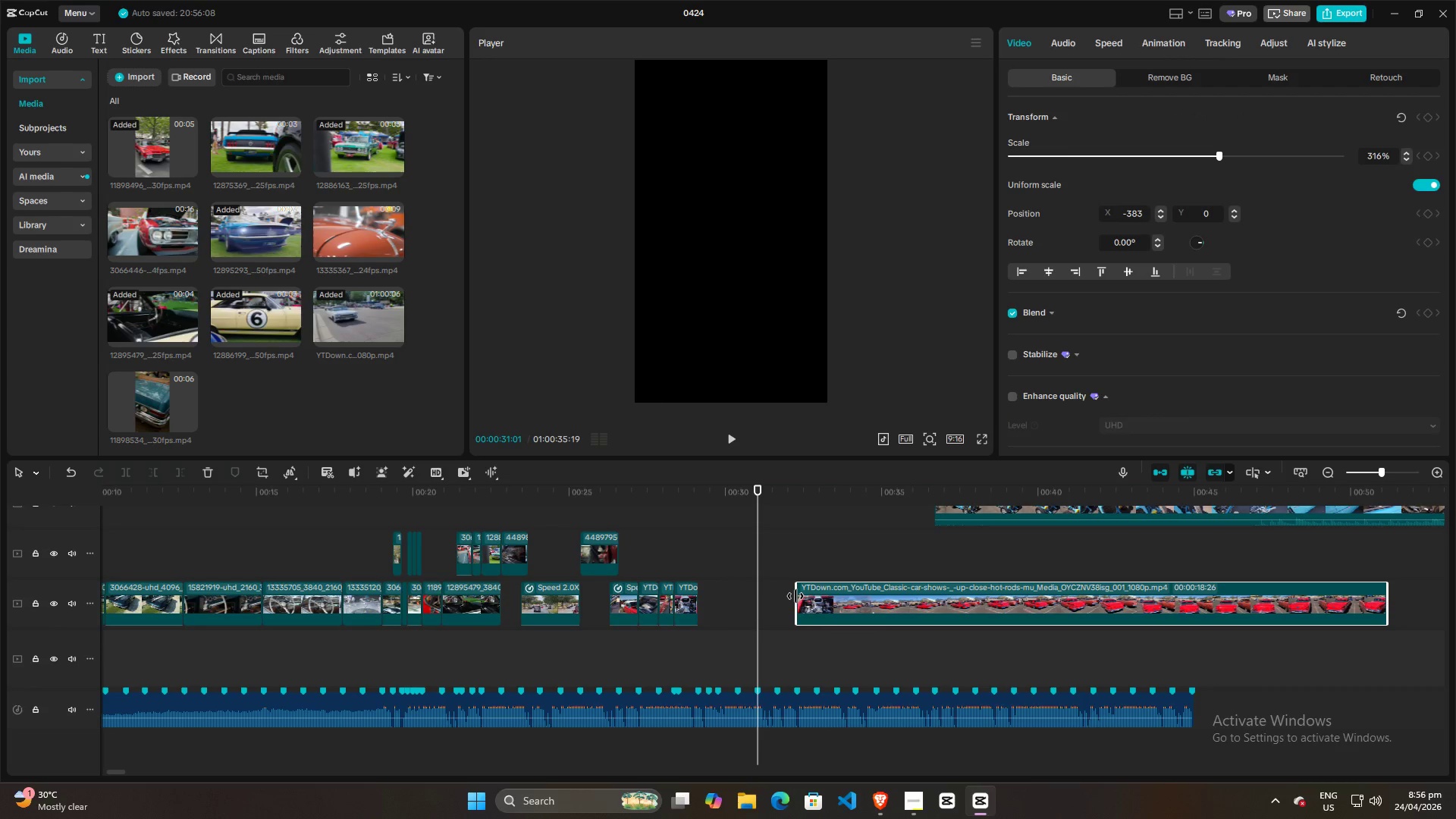 
left_click([795, 596])
 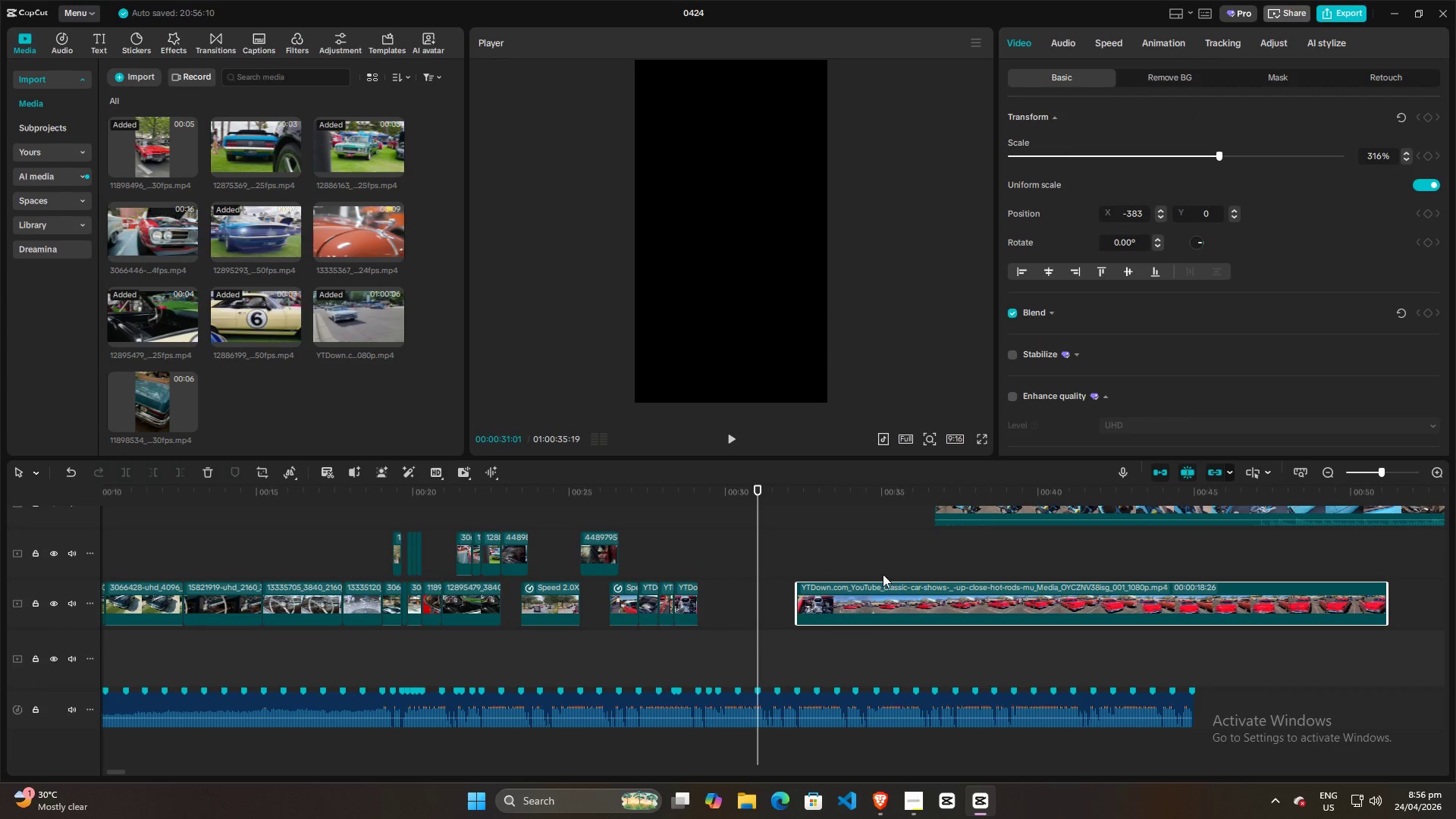 
left_click_drag(start_coordinate=[902, 598], to_coordinate=[802, 600])
 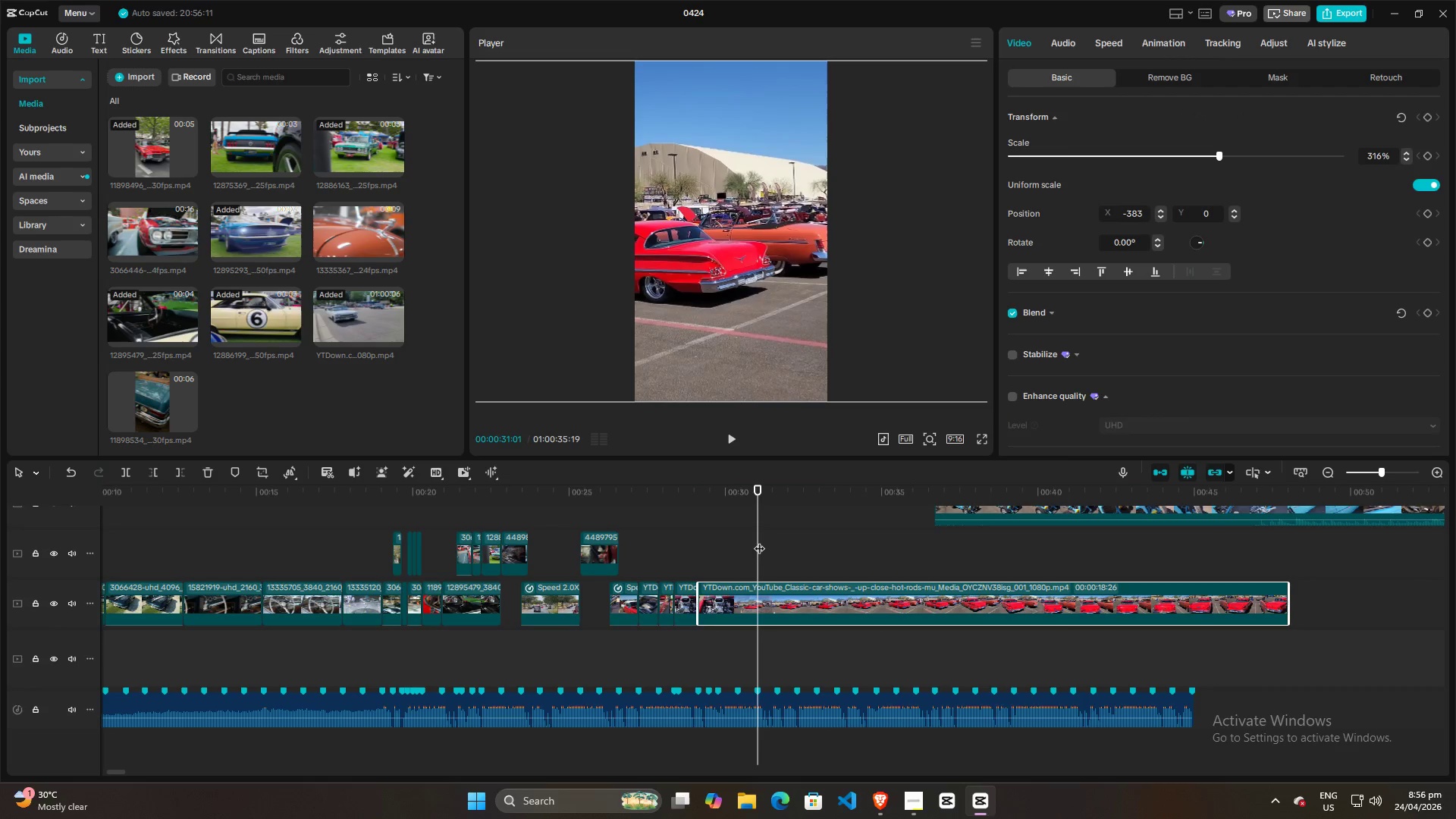 
left_click_drag(start_coordinate=[760, 540], to_coordinate=[731, 538])
 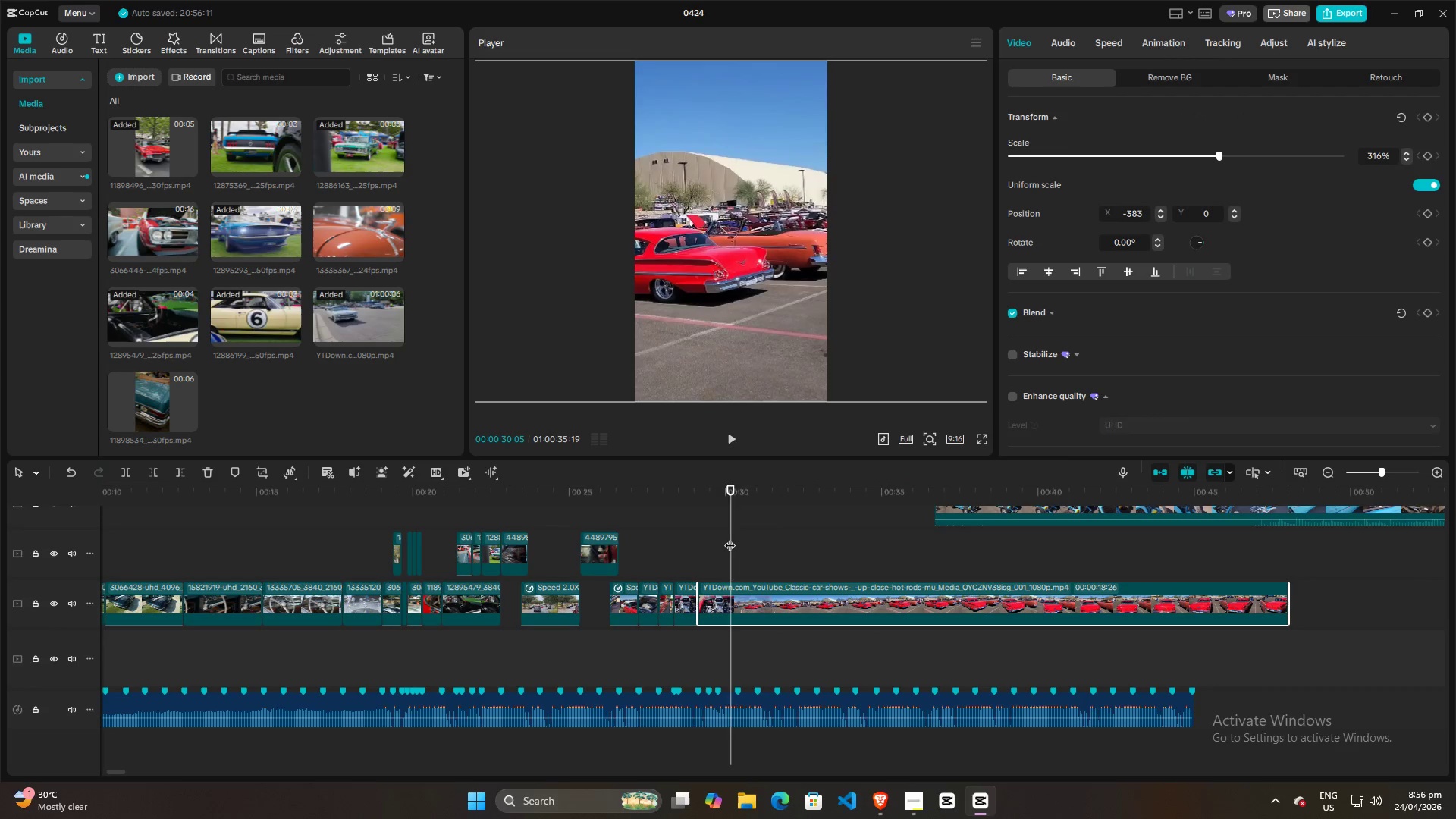 
left_click_drag(start_coordinate=[730, 538], to_coordinate=[909, 537])
 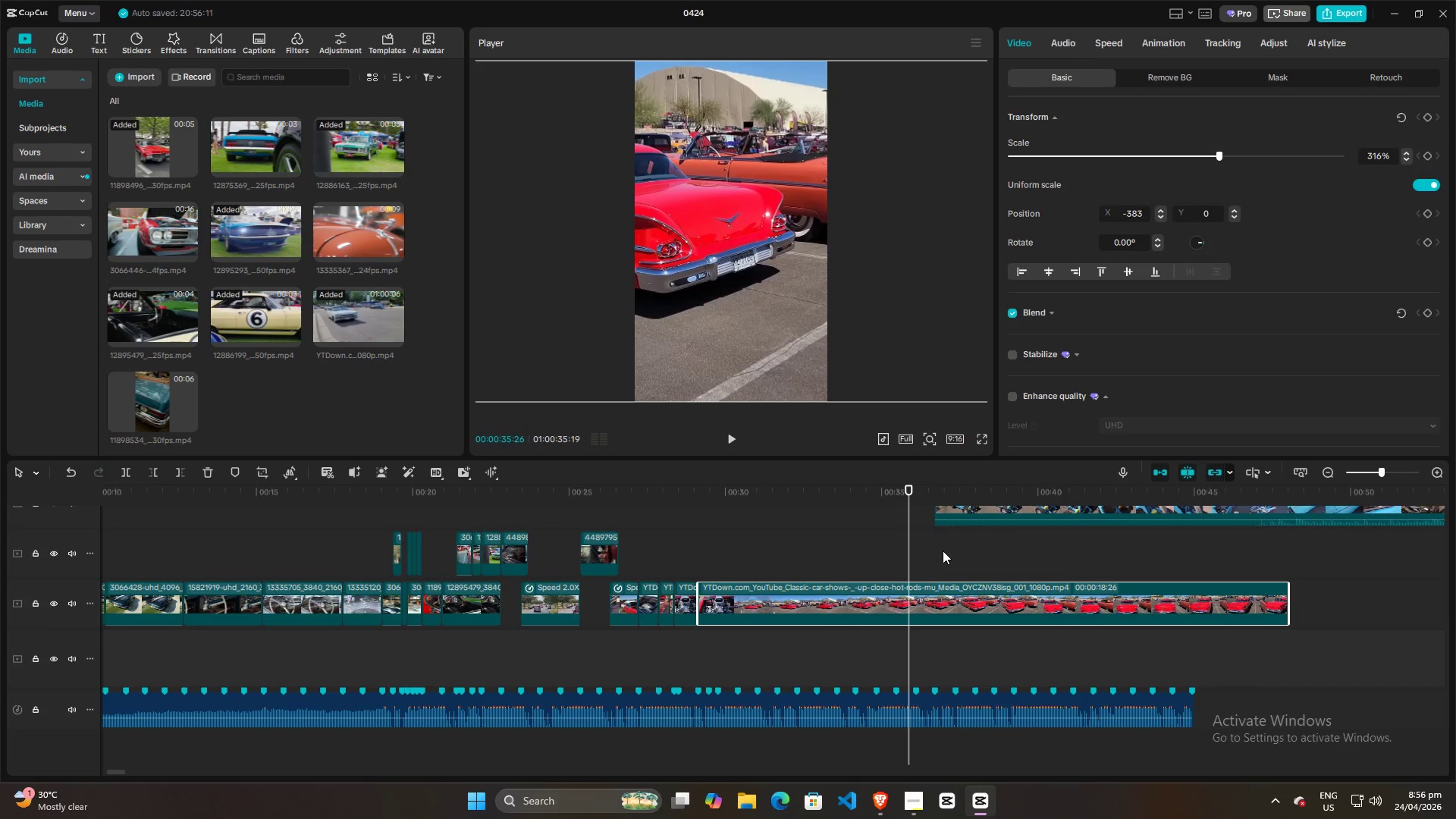 
hold_key(key=ControlLeft, duration=1.5)
 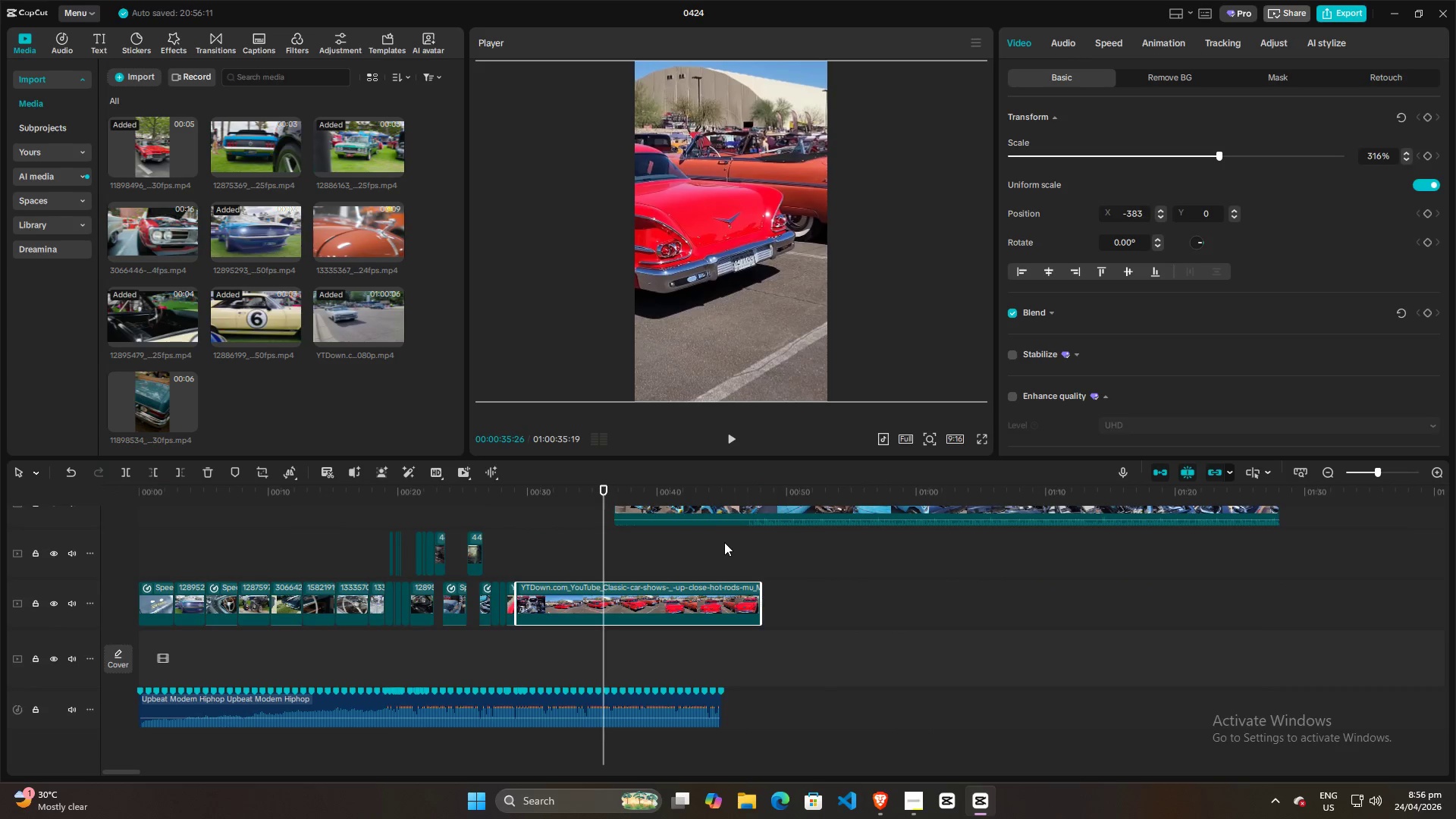 
key(Control+ControlLeft)
 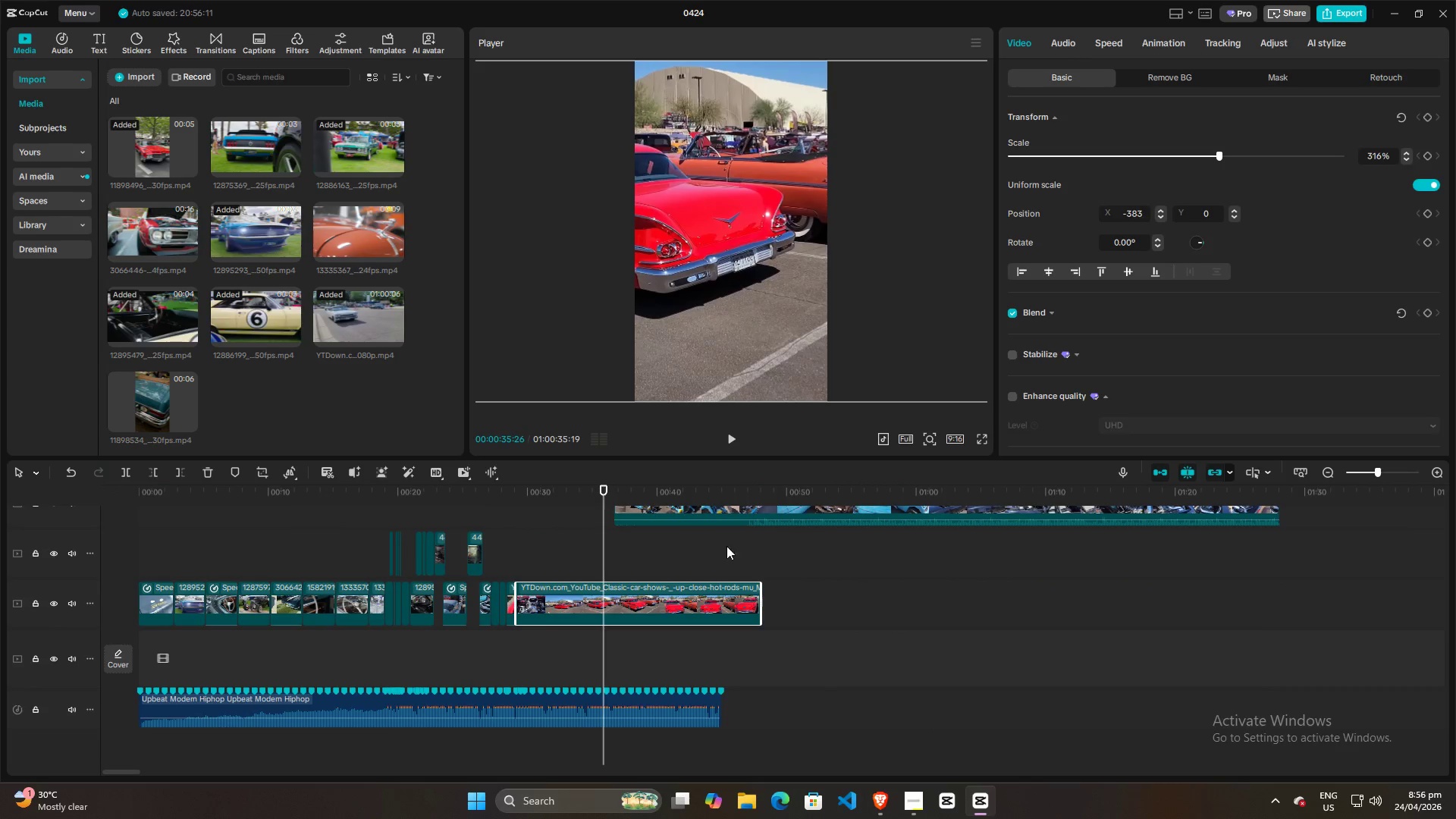 
key(Control+ControlLeft)
 